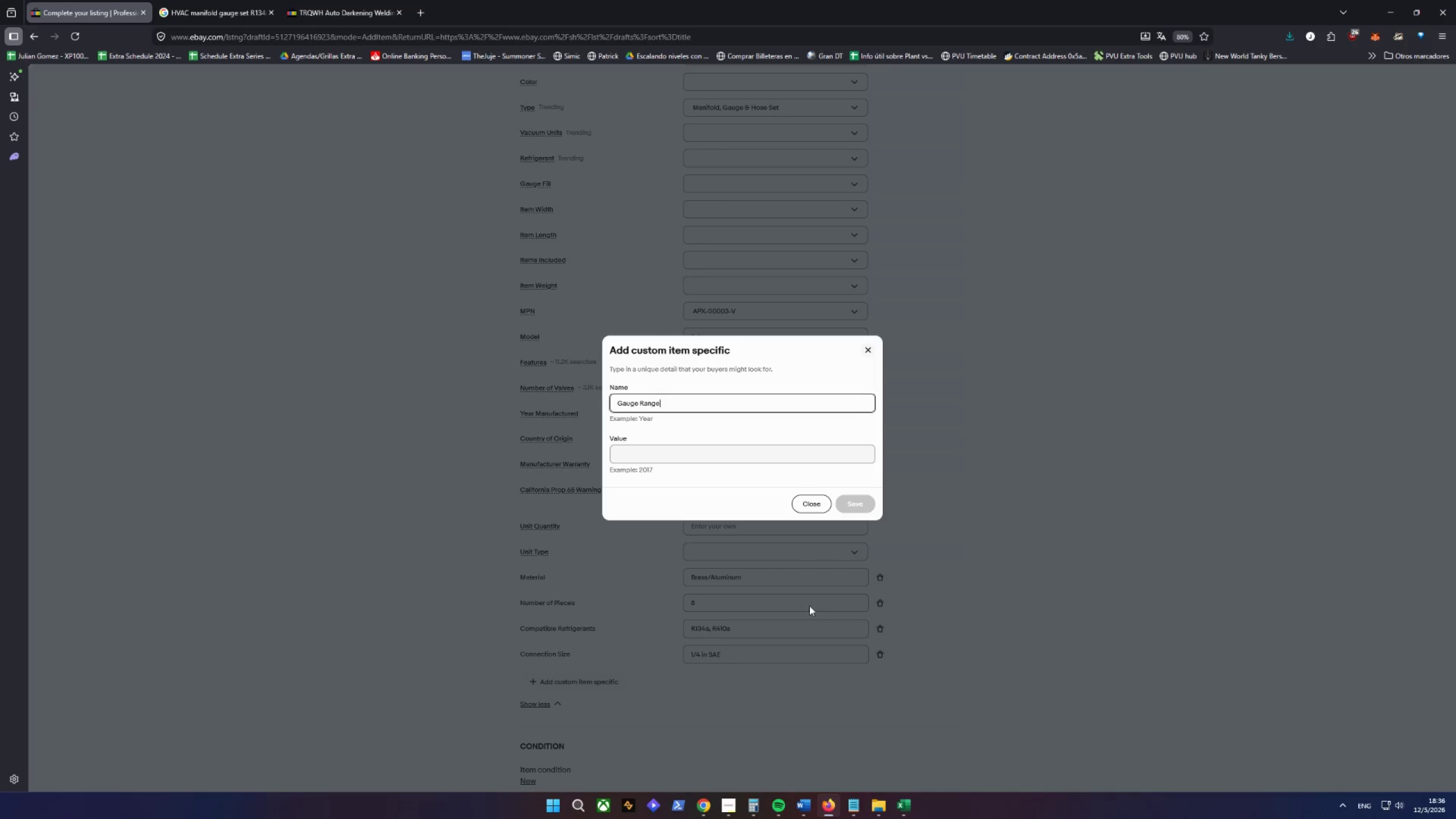 
left_click([673, 455])
 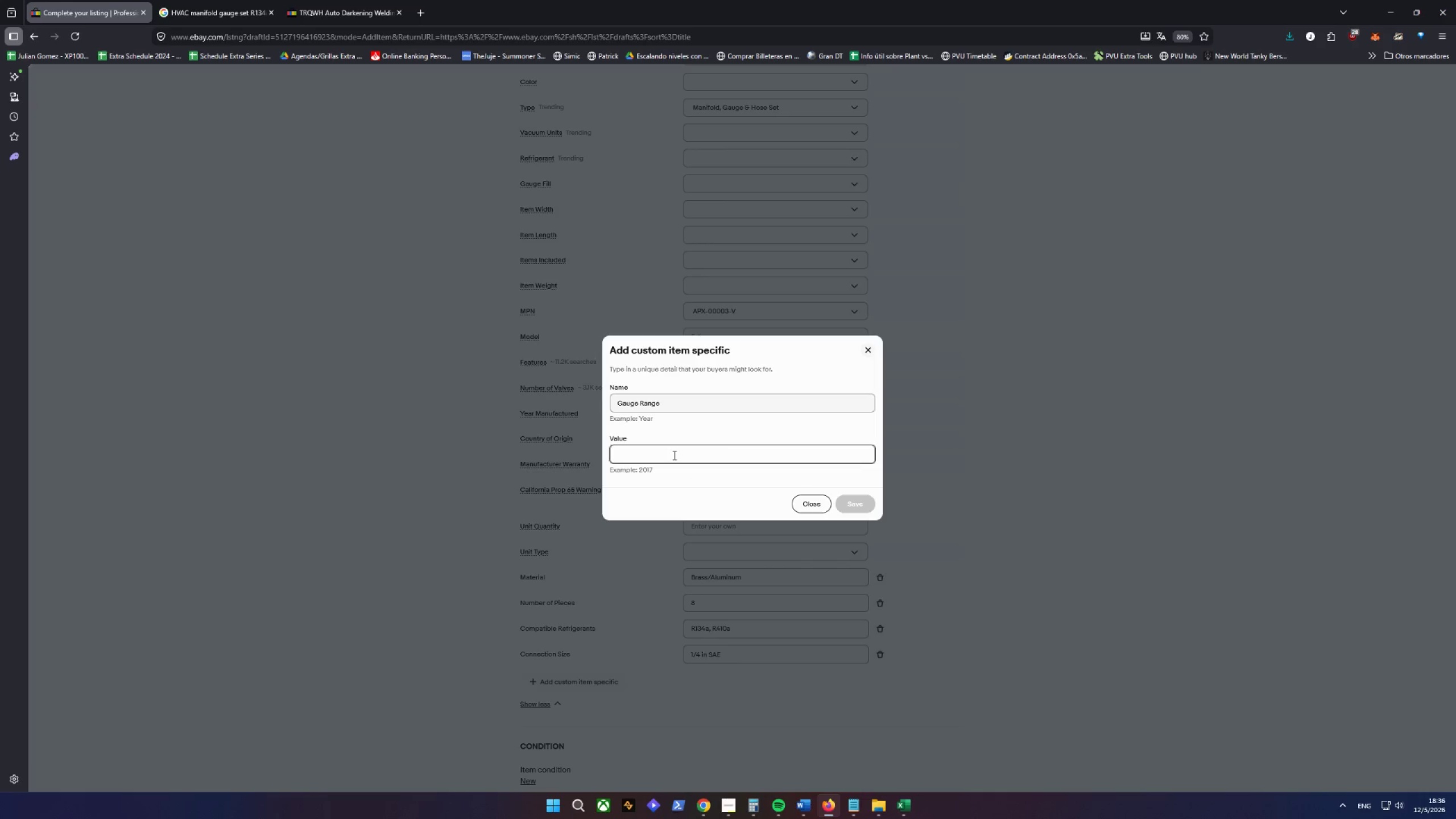 
type(-30 ti)
key(Backspace)
type(o 500 ps)
key(Backspace)
key(Backspace)
type(PSI)
 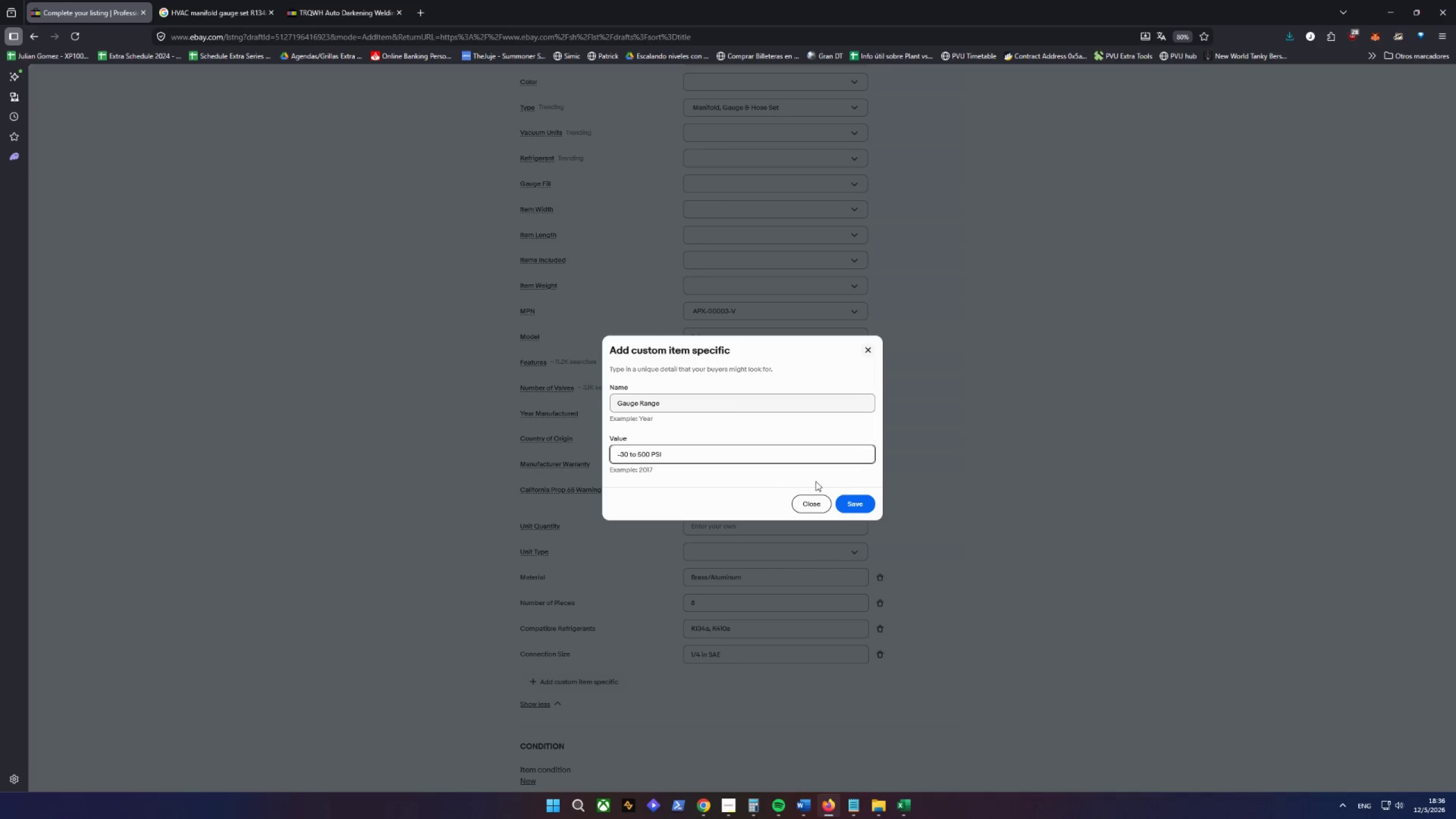 
left_click([858, 500])
 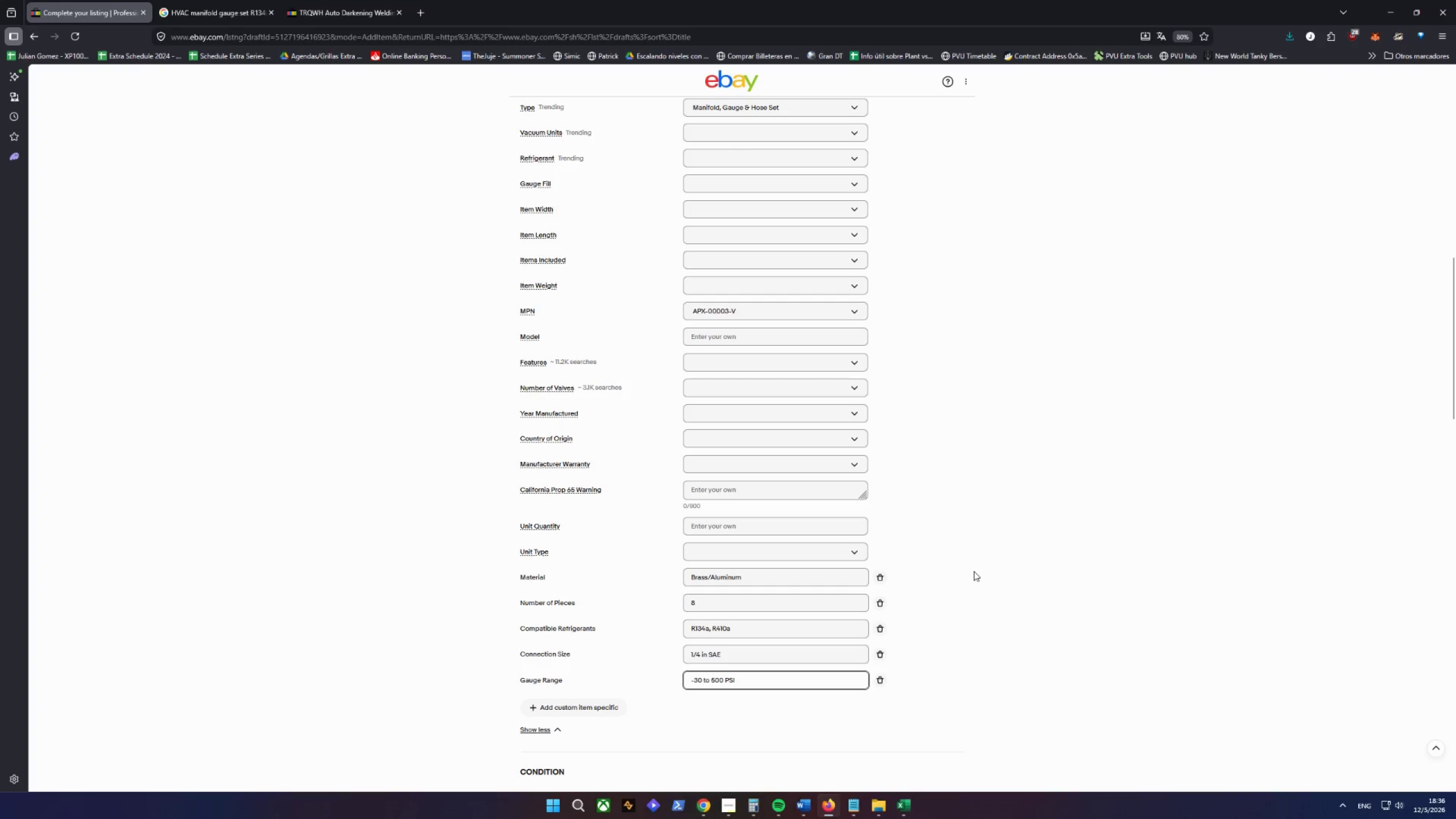 
scroll: coordinate [1044, 676], scroll_direction: down, amount: 20.0
 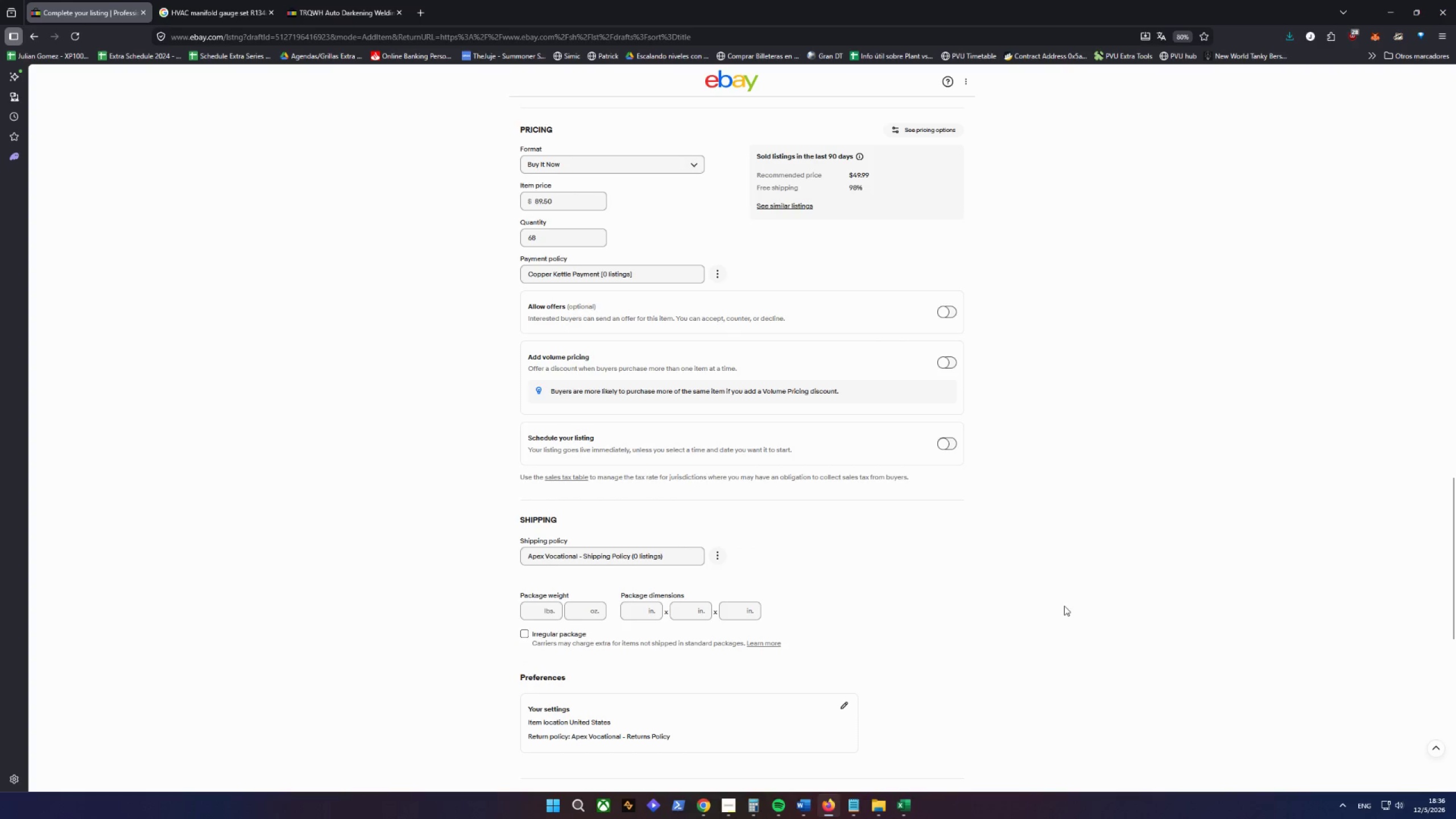 
scroll: coordinate [1066, 618], scroll_direction: up, amount: 1.0
 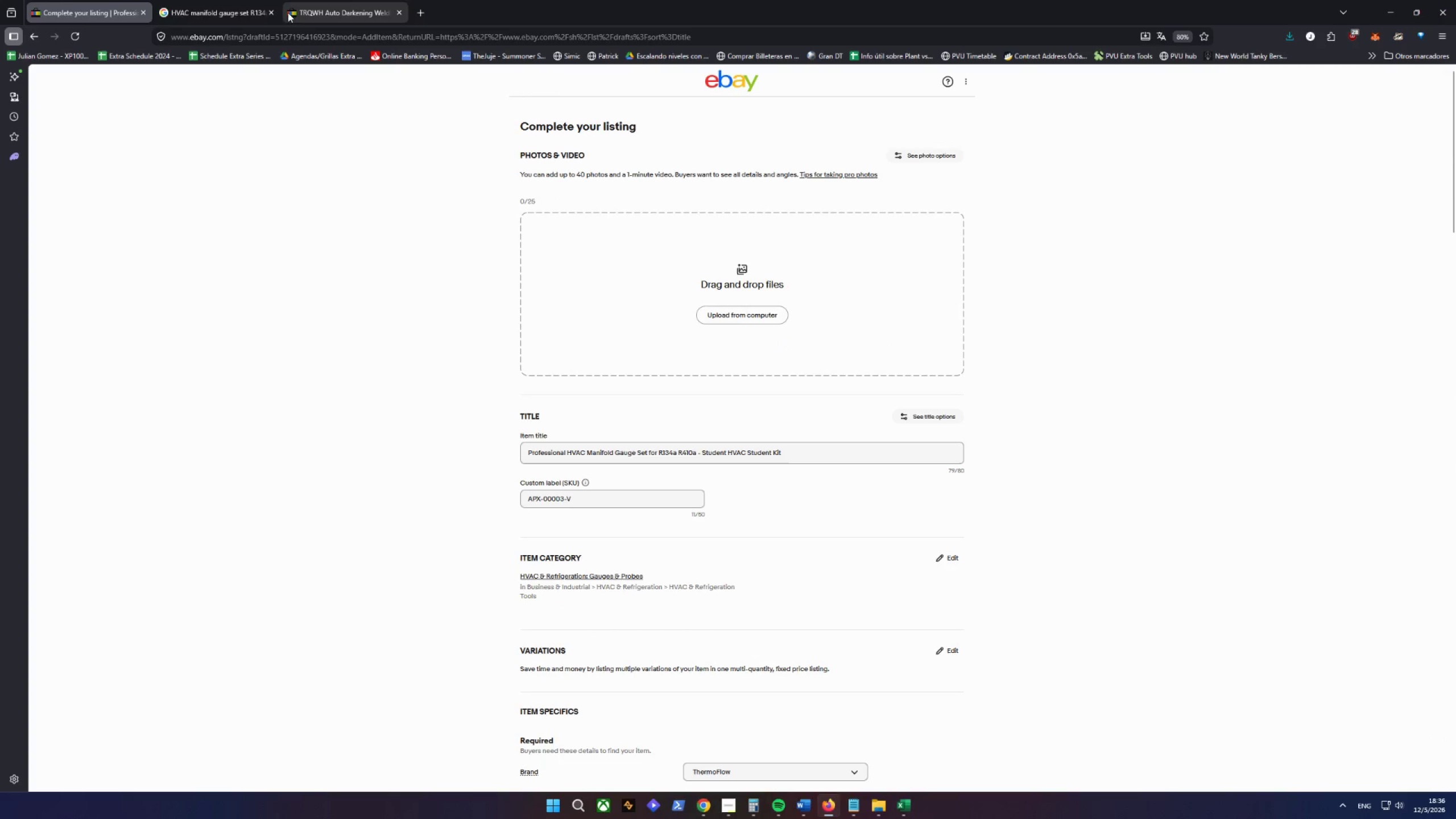 
left_click([247, 0])
 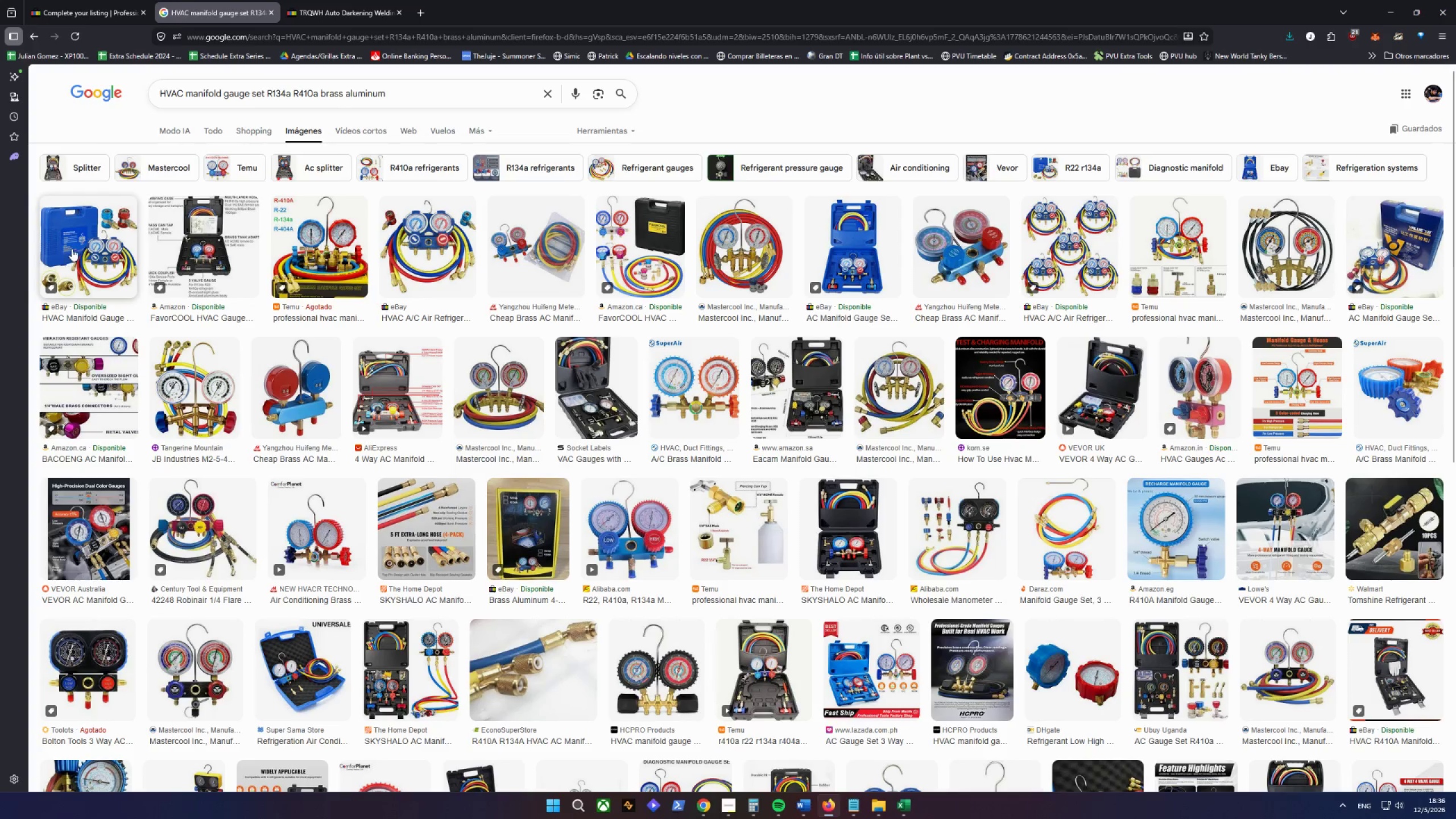 
left_click([630, 127])
 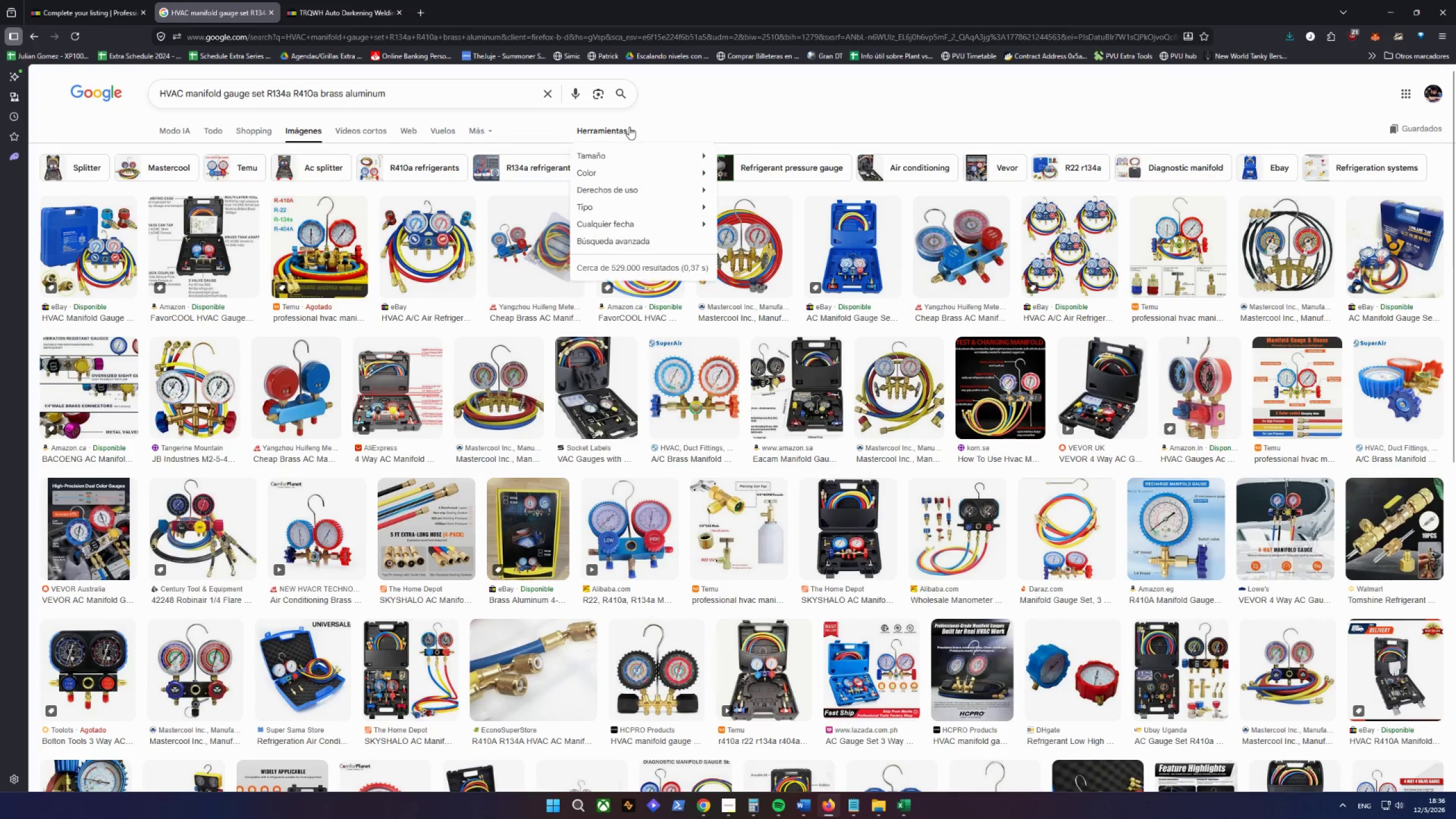 
mouse_move([623, 139])
 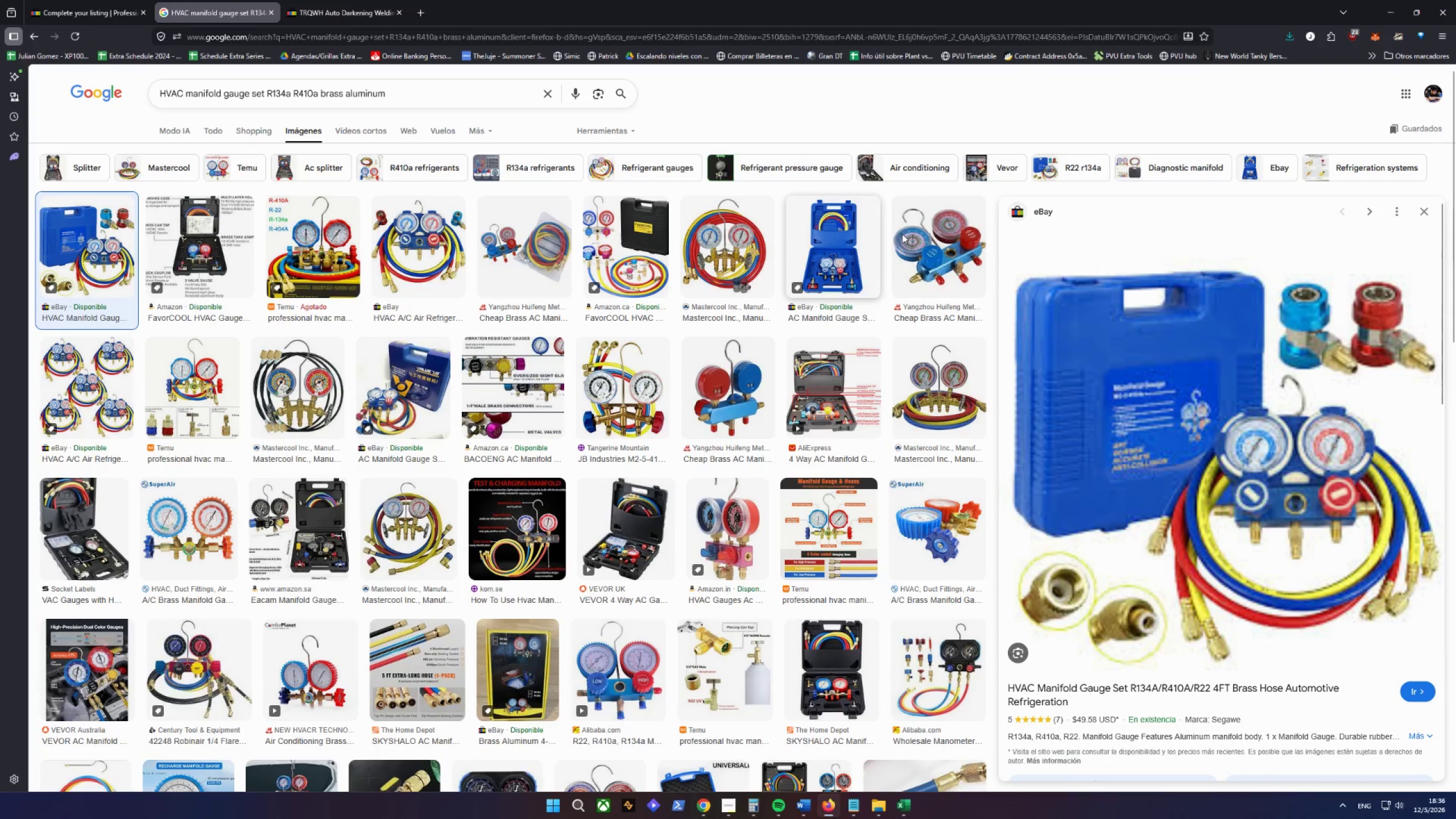 
scroll: coordinate [1236, 402], scroll_direction: down, amount: 2.0
 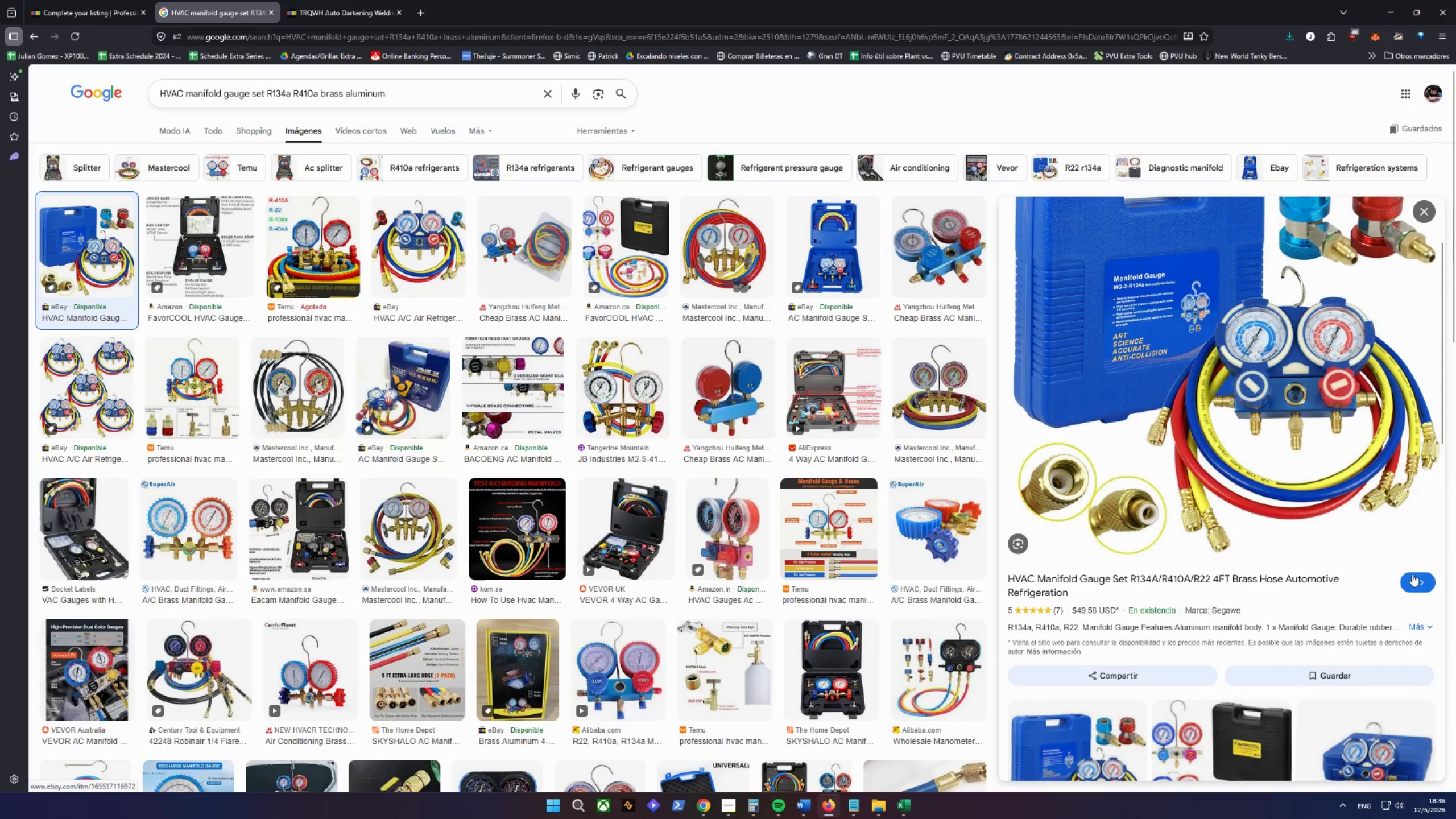 
left_click([1416, 577])
 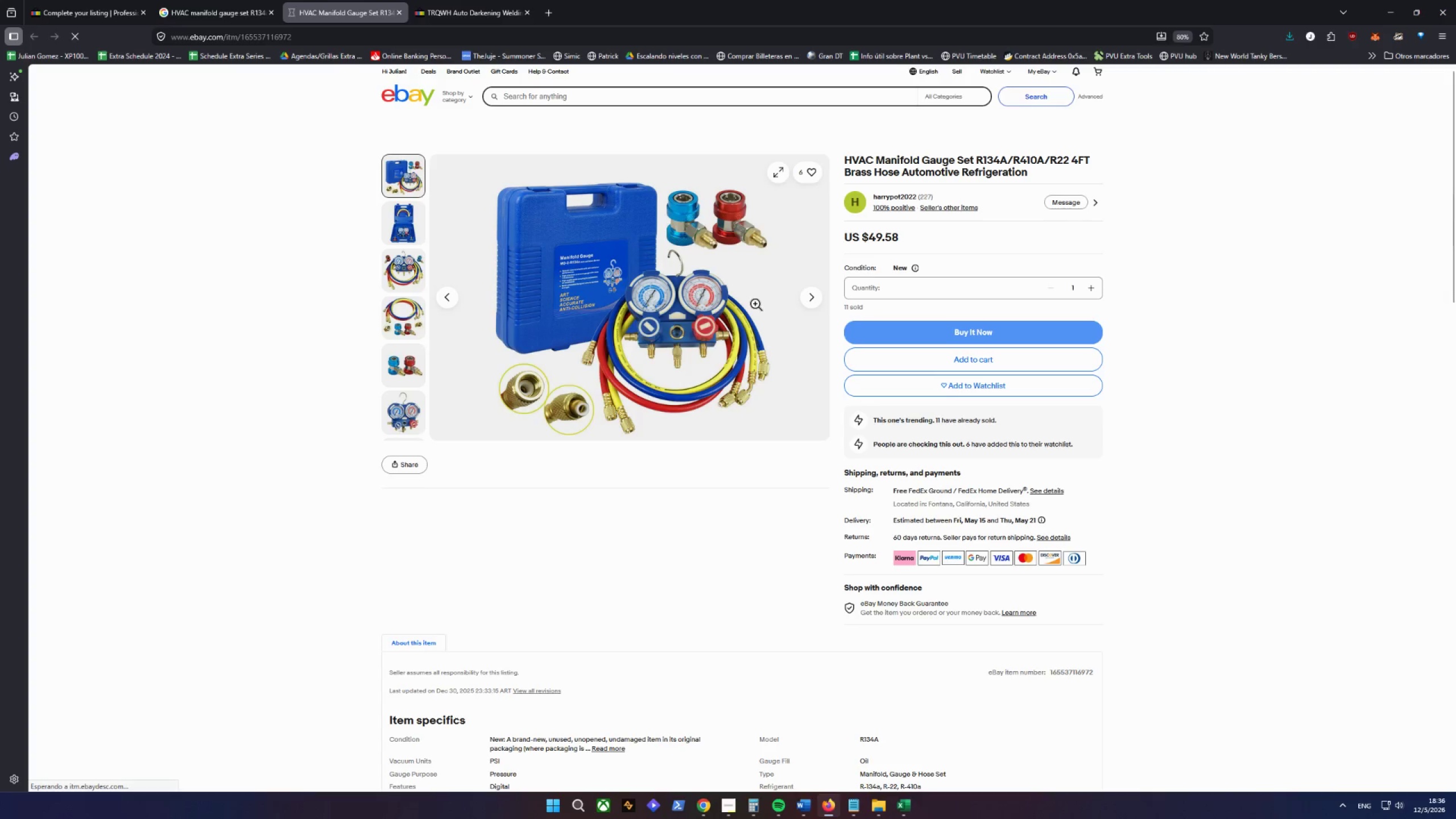 
right_click([606, 274])
 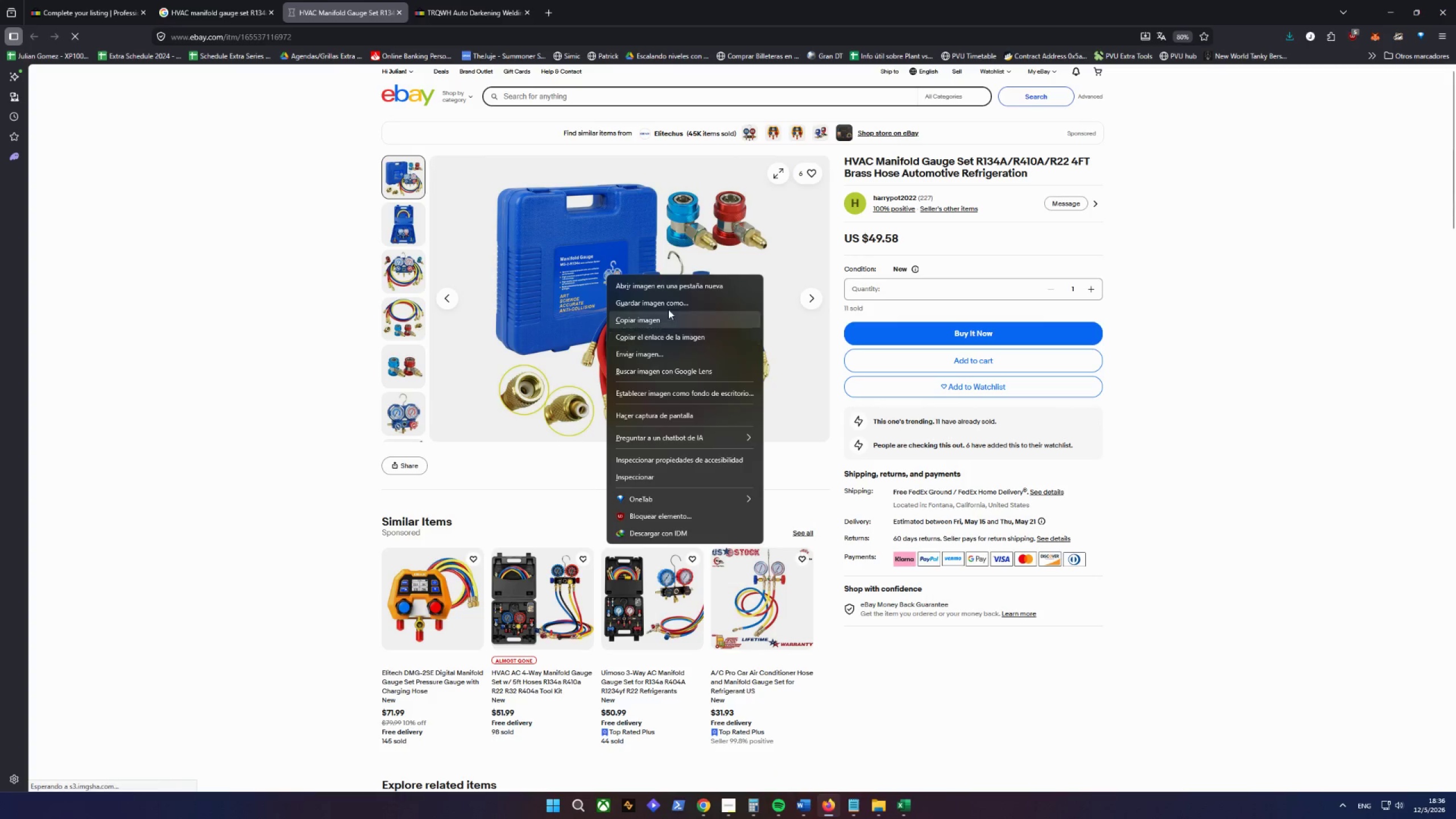 
left_click([671, 306])
 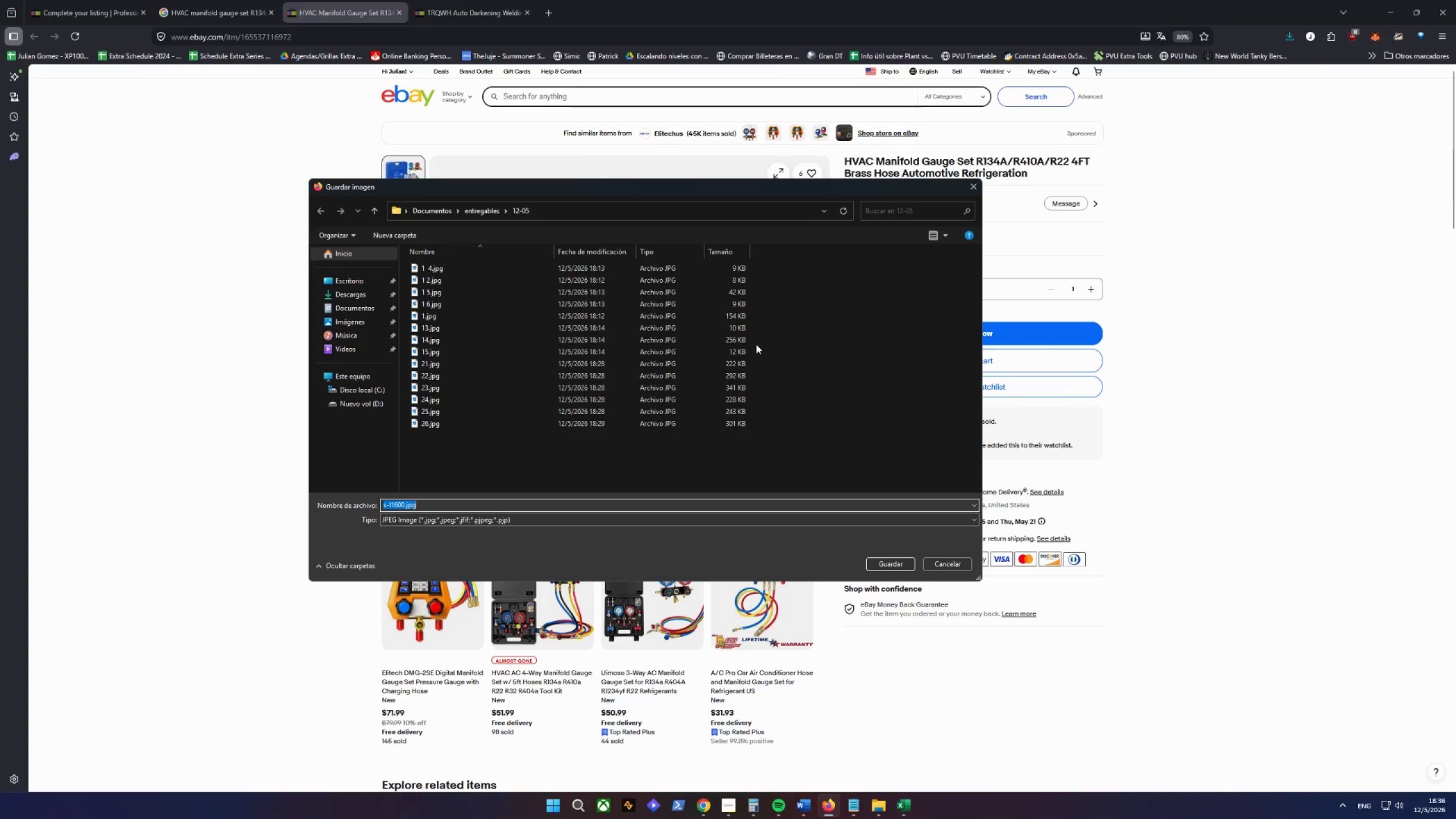 
type(31)
 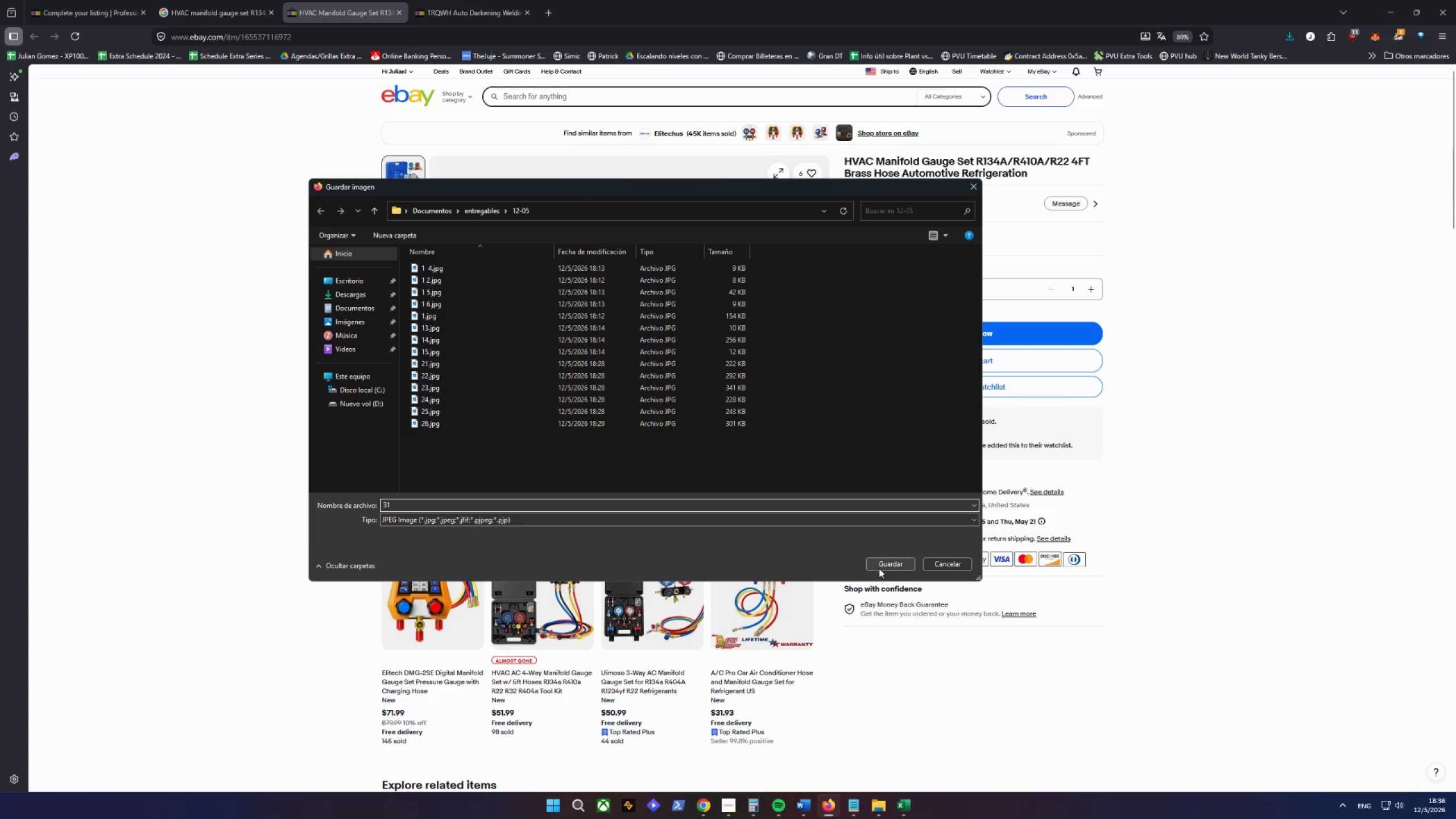 
left_click([890, 565])
 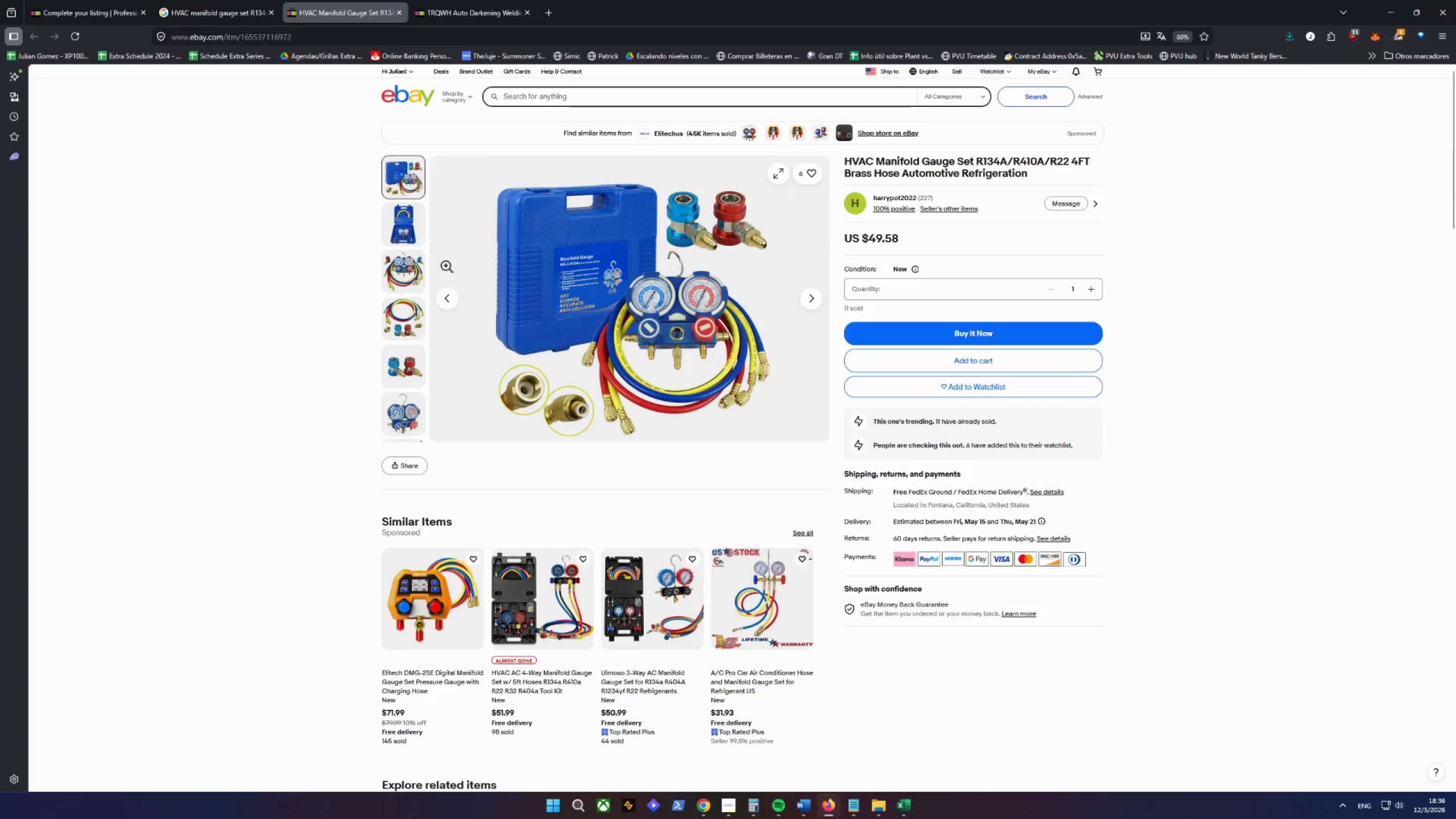 
left_click([395, 236])
 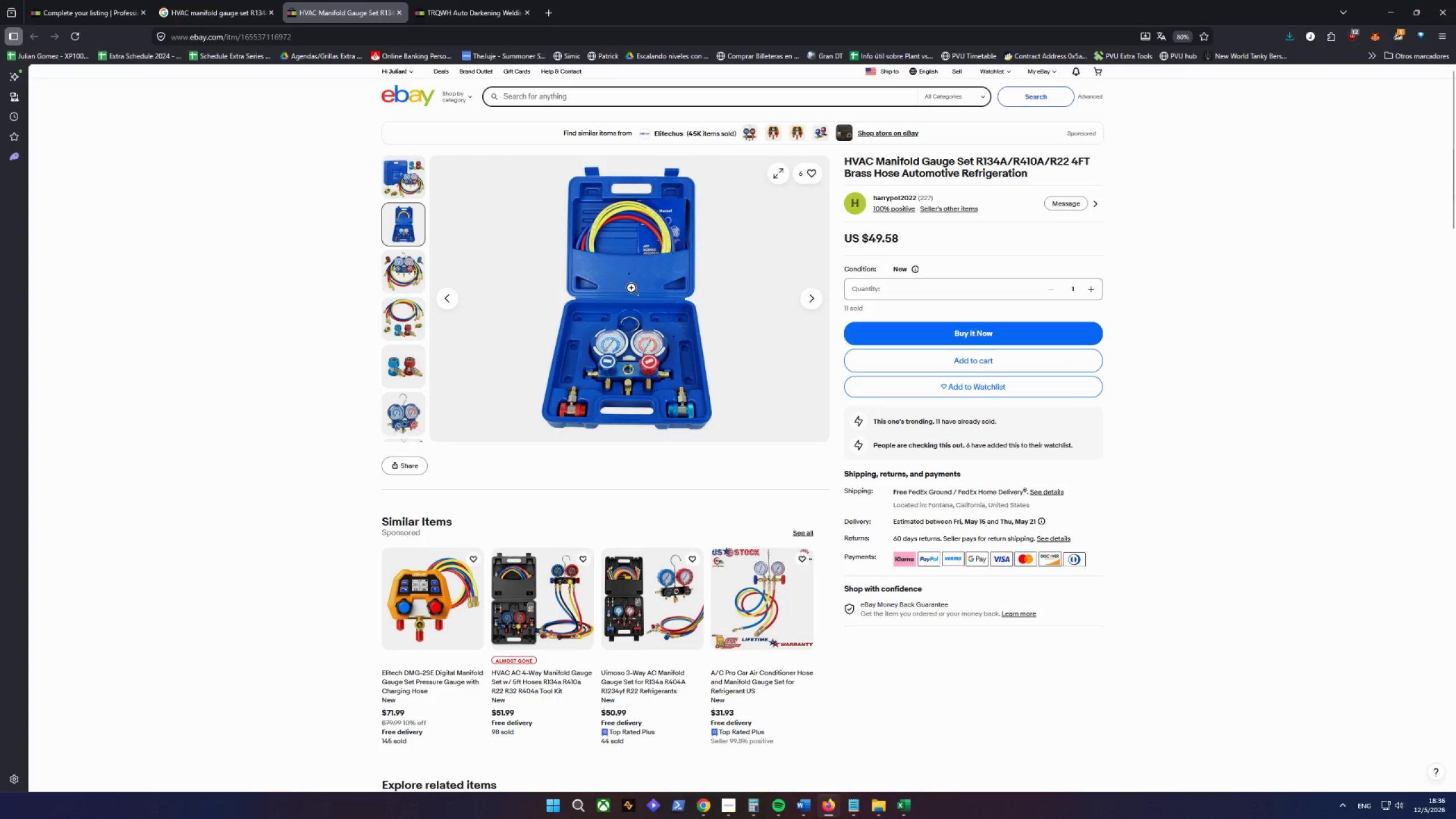 
right_click([626, 282])
 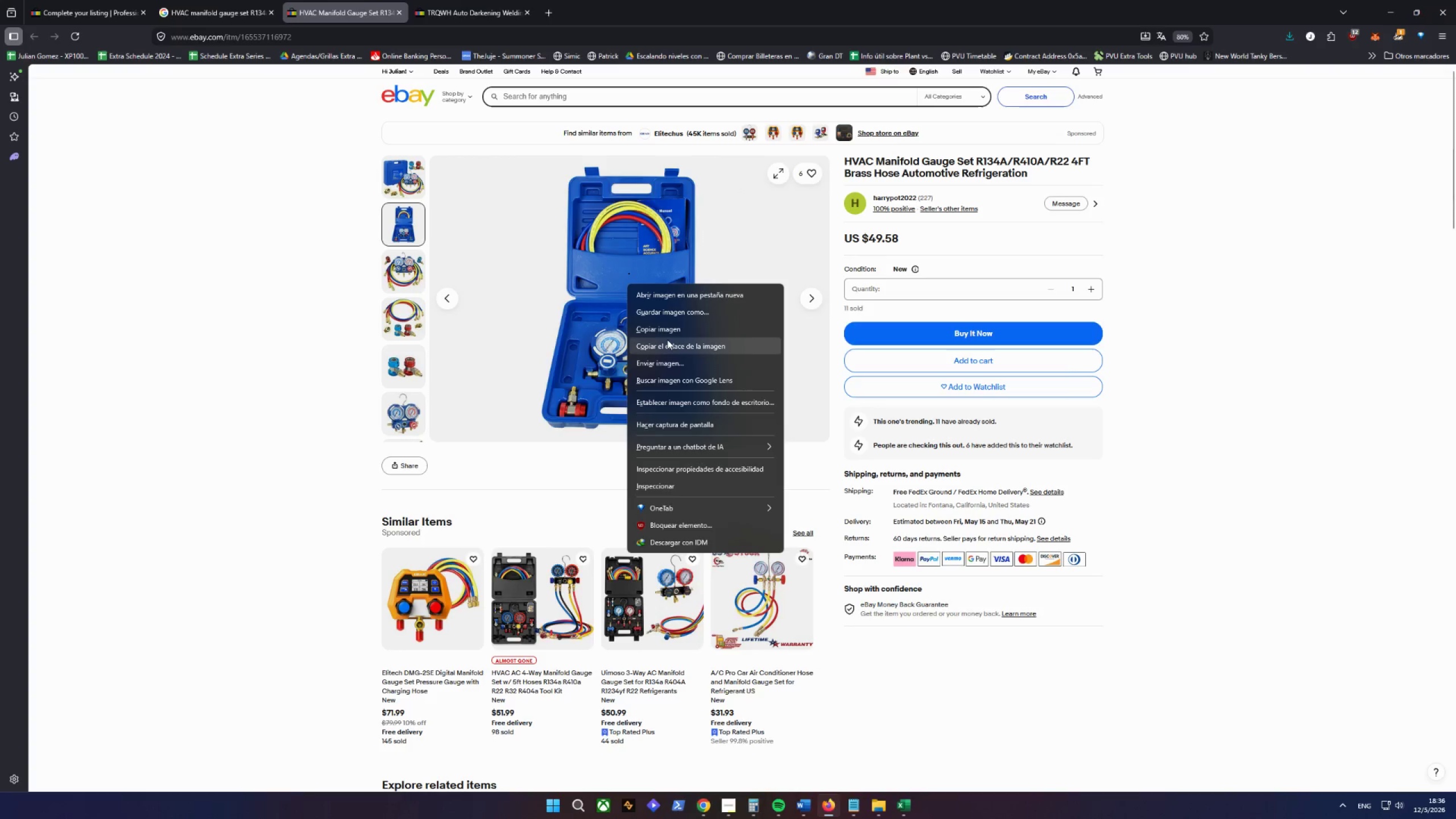 
left_click([670, 307])
 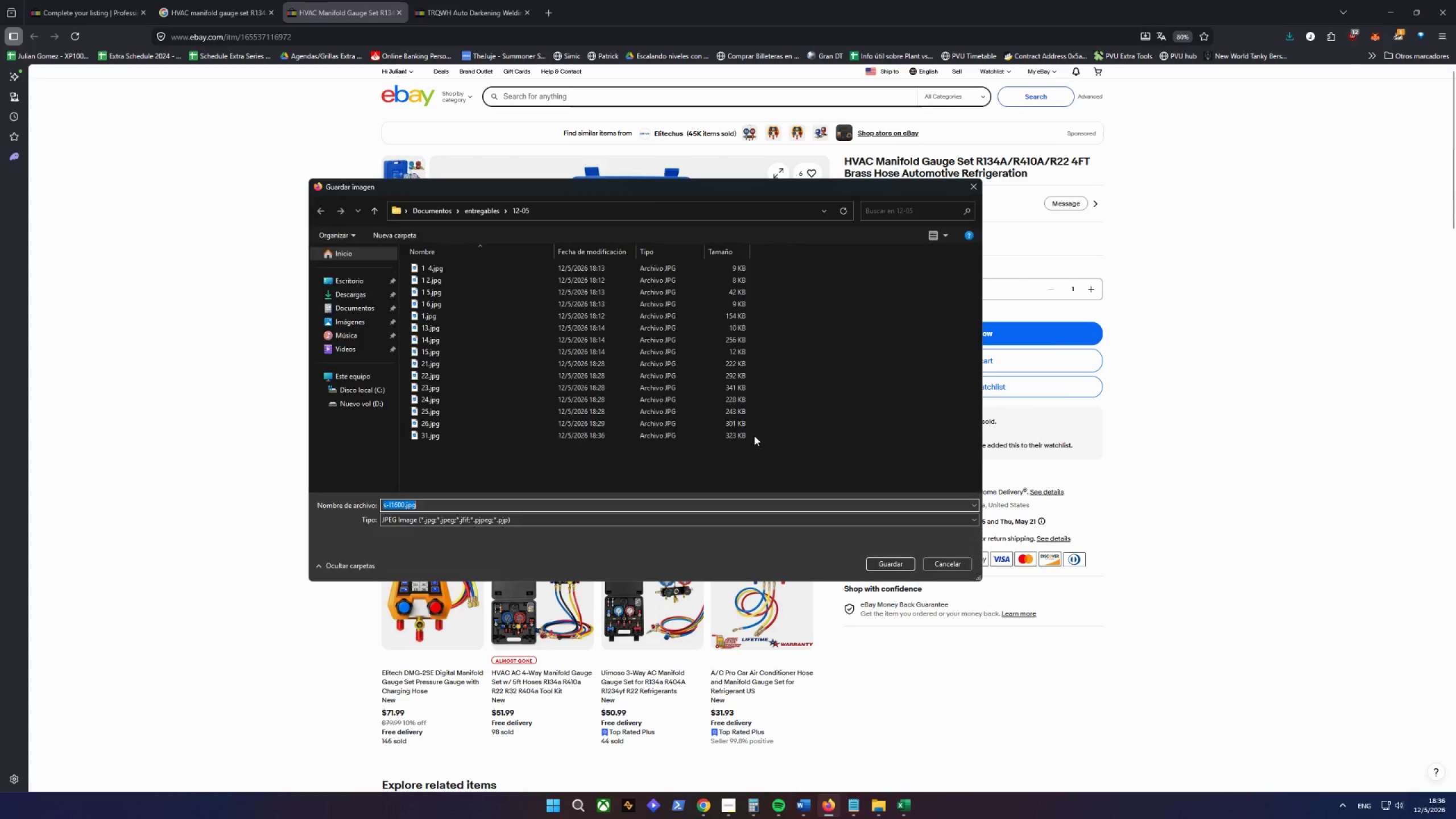 
type(32)
 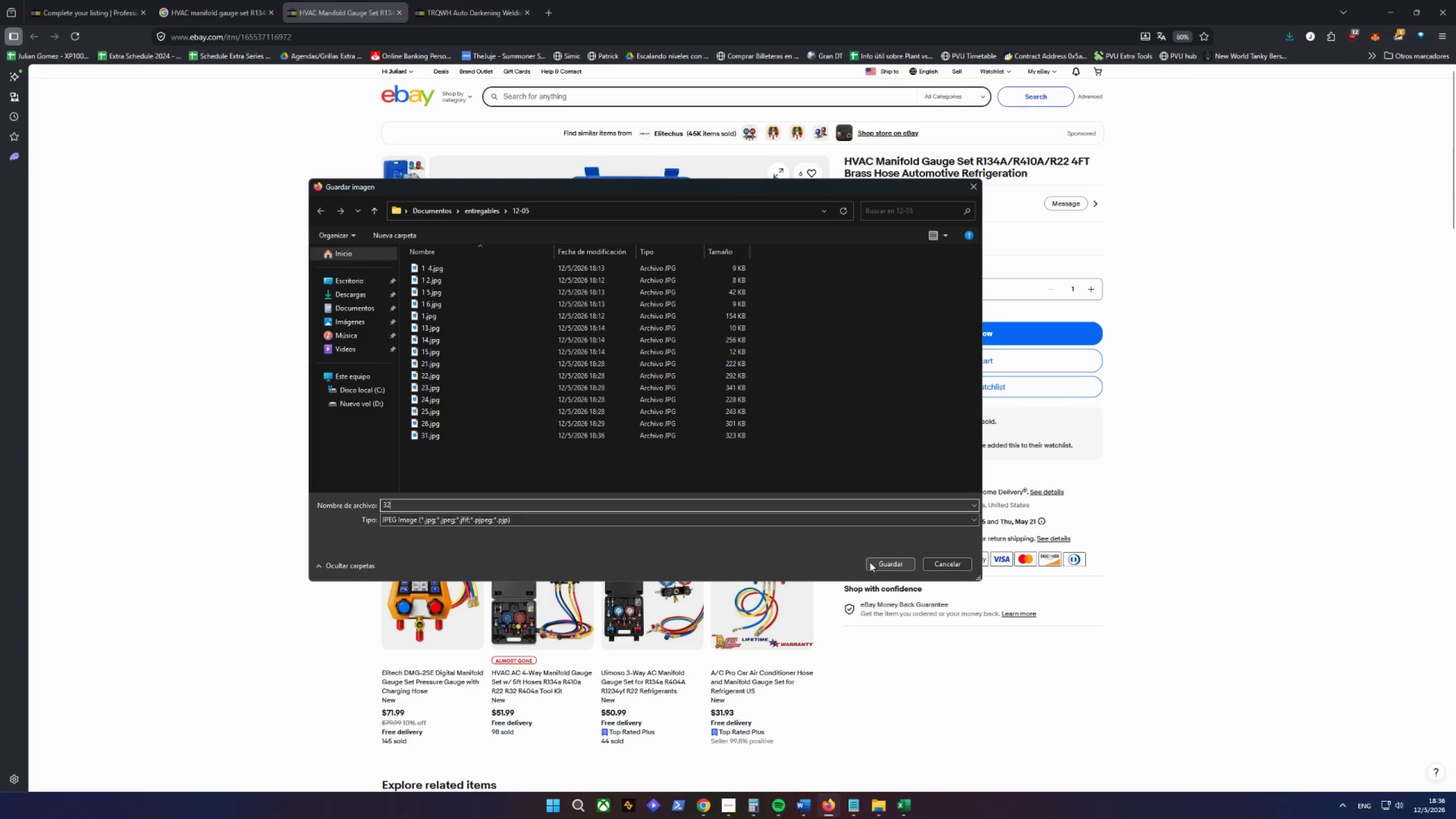 
left_click([886, 564])
 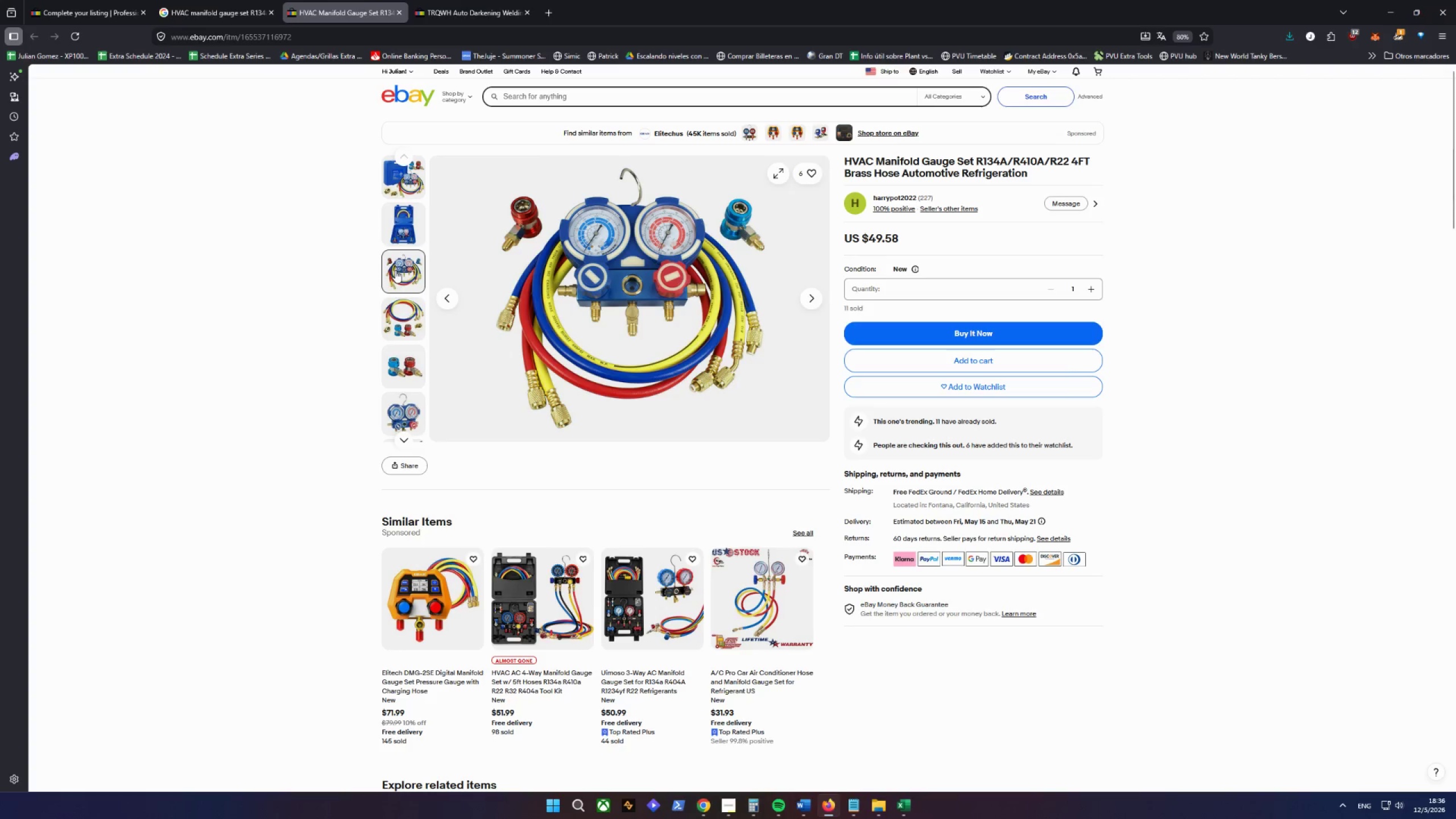 
right_click([624, 311])
 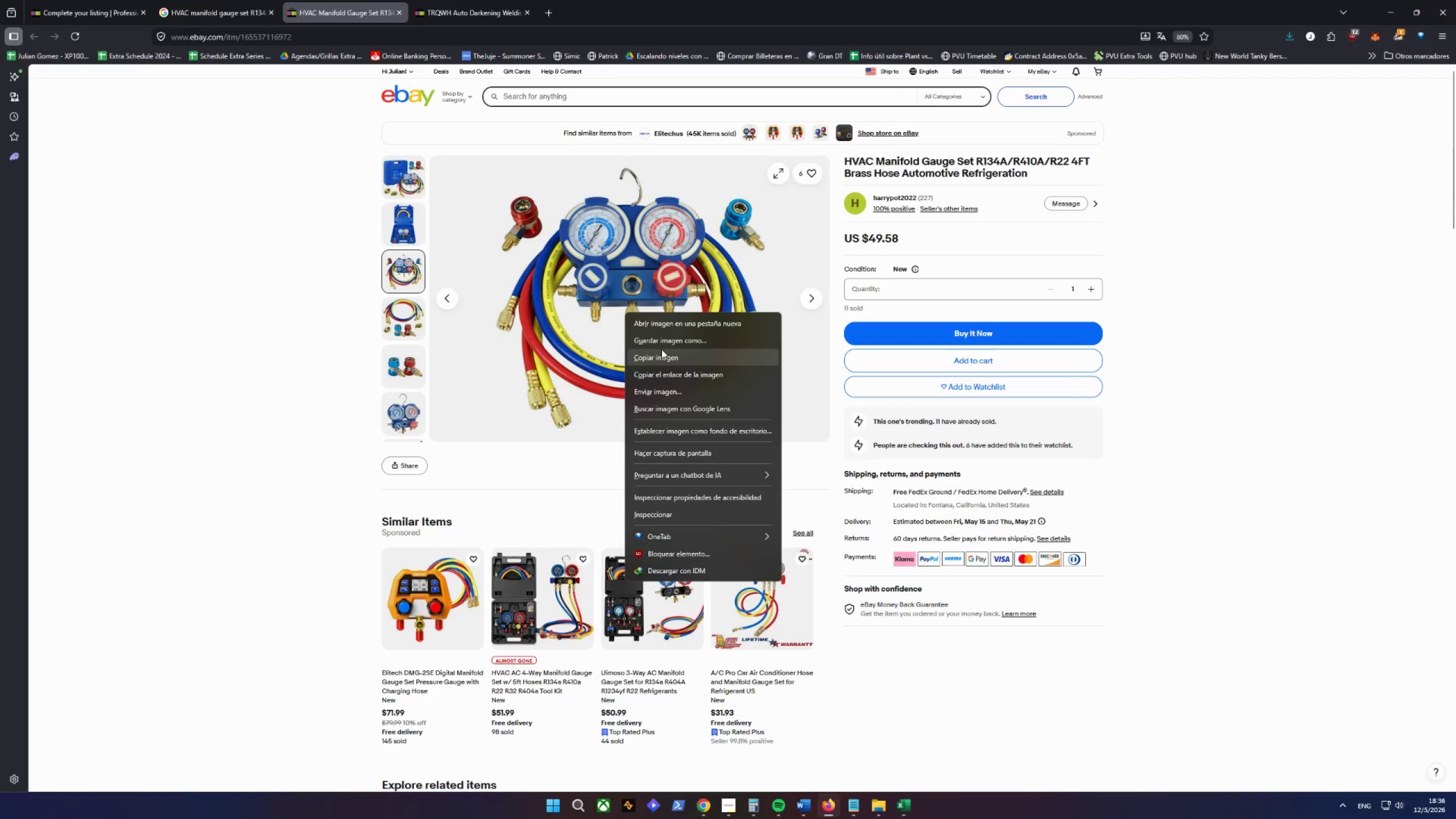 
left_click([665, 337])
 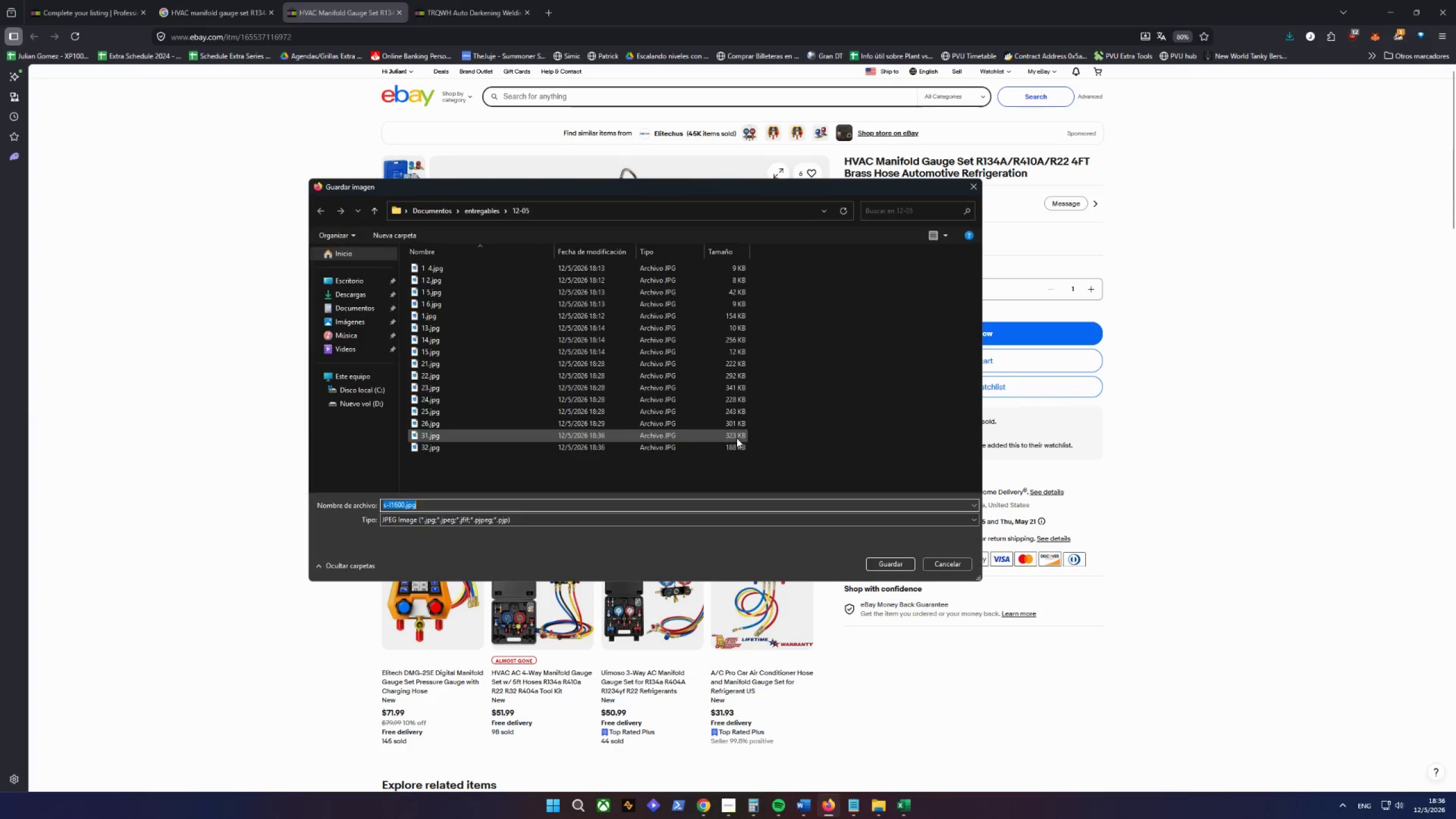 
type(33)
 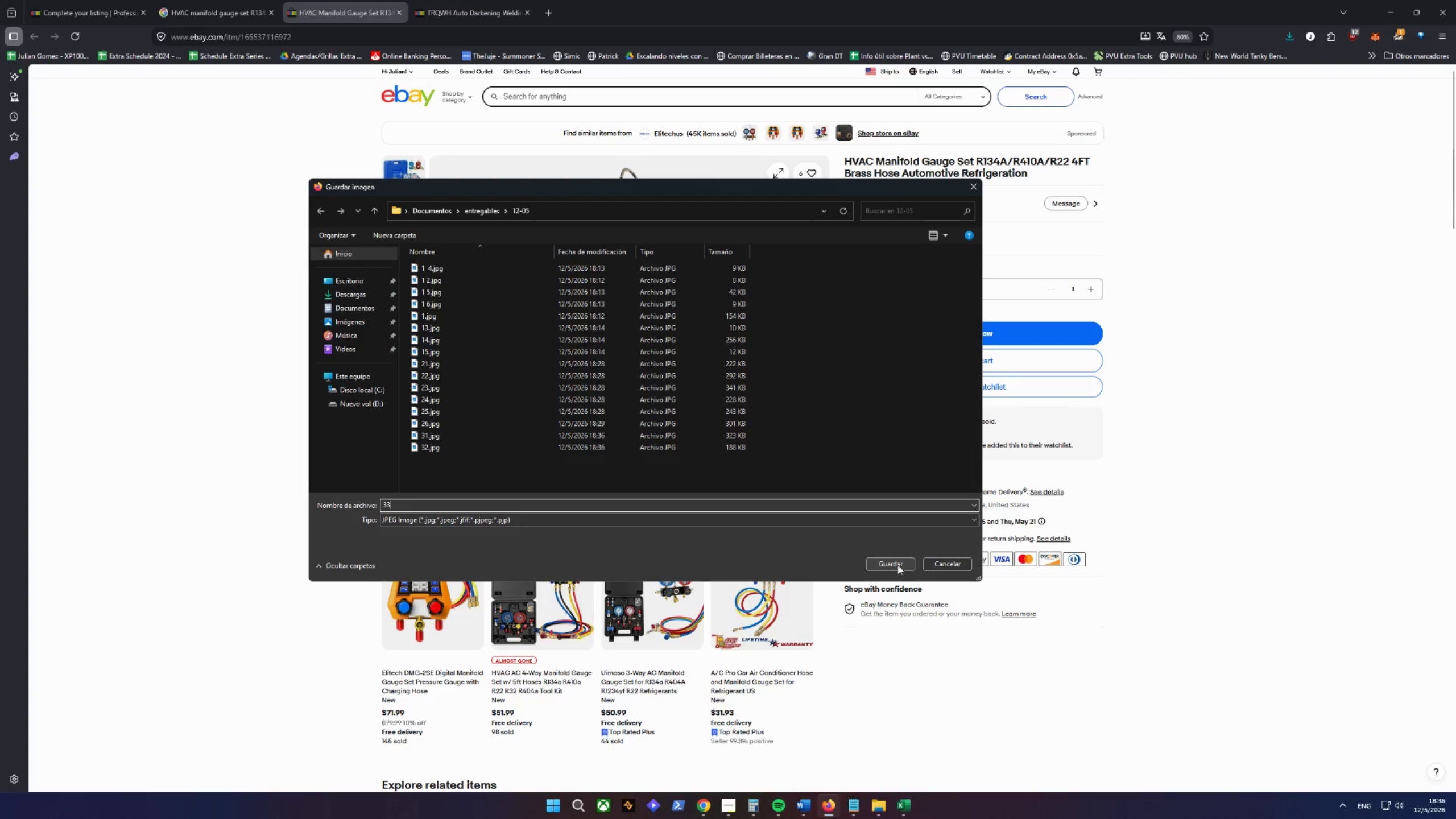 
left_click([897, 565])
 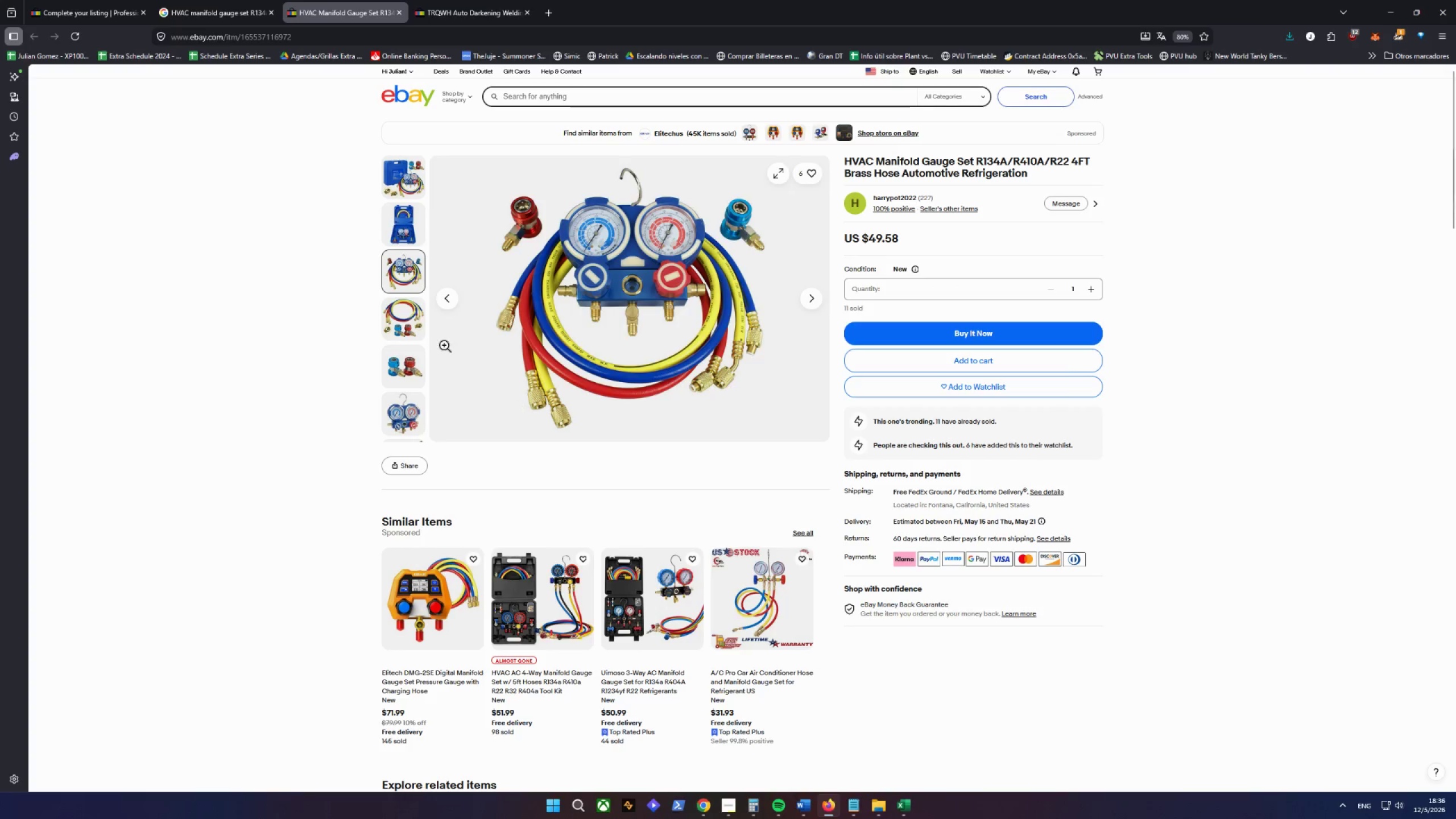 
left_click([403, 320])
 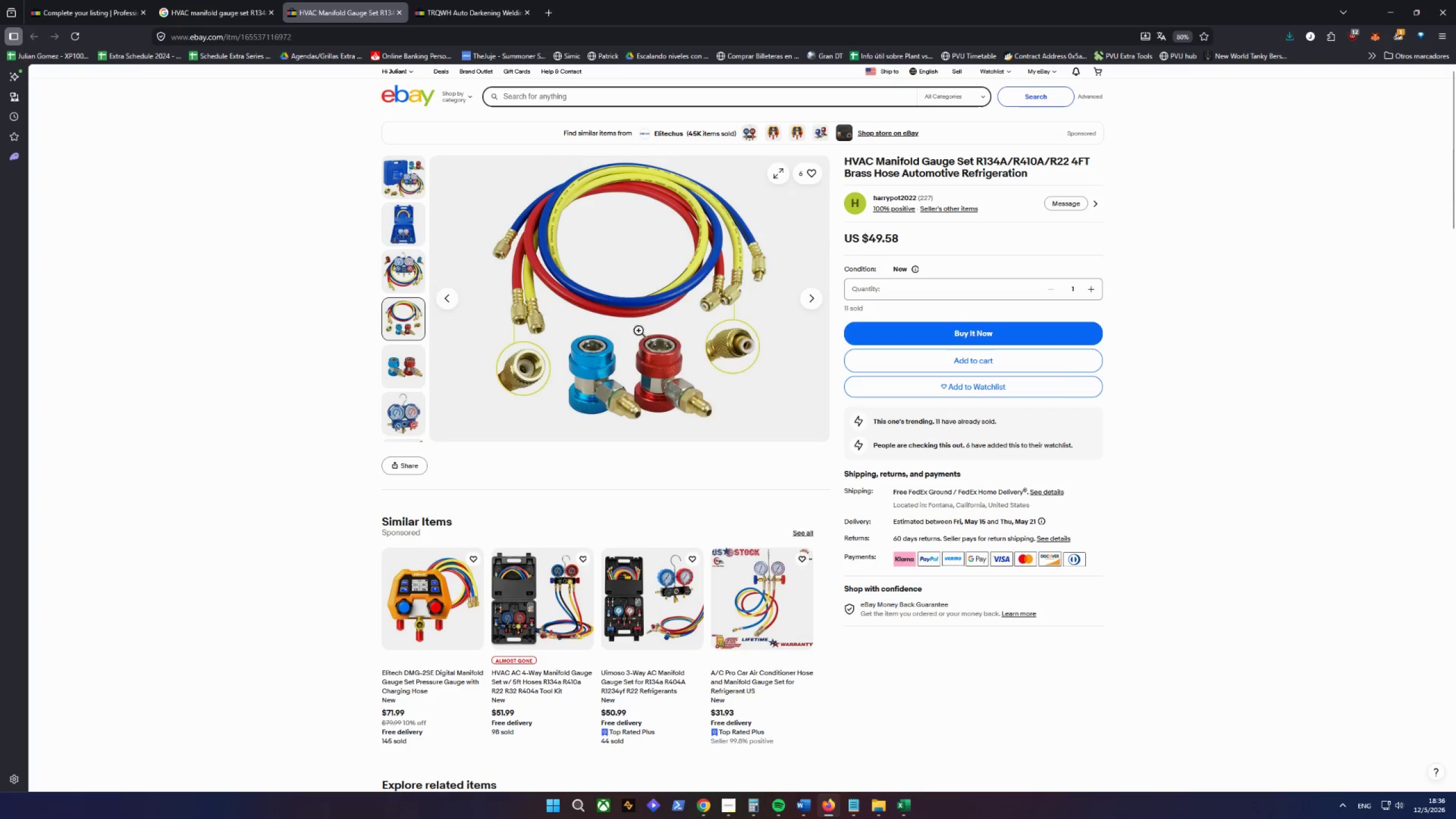 
right_click([631, 301])
 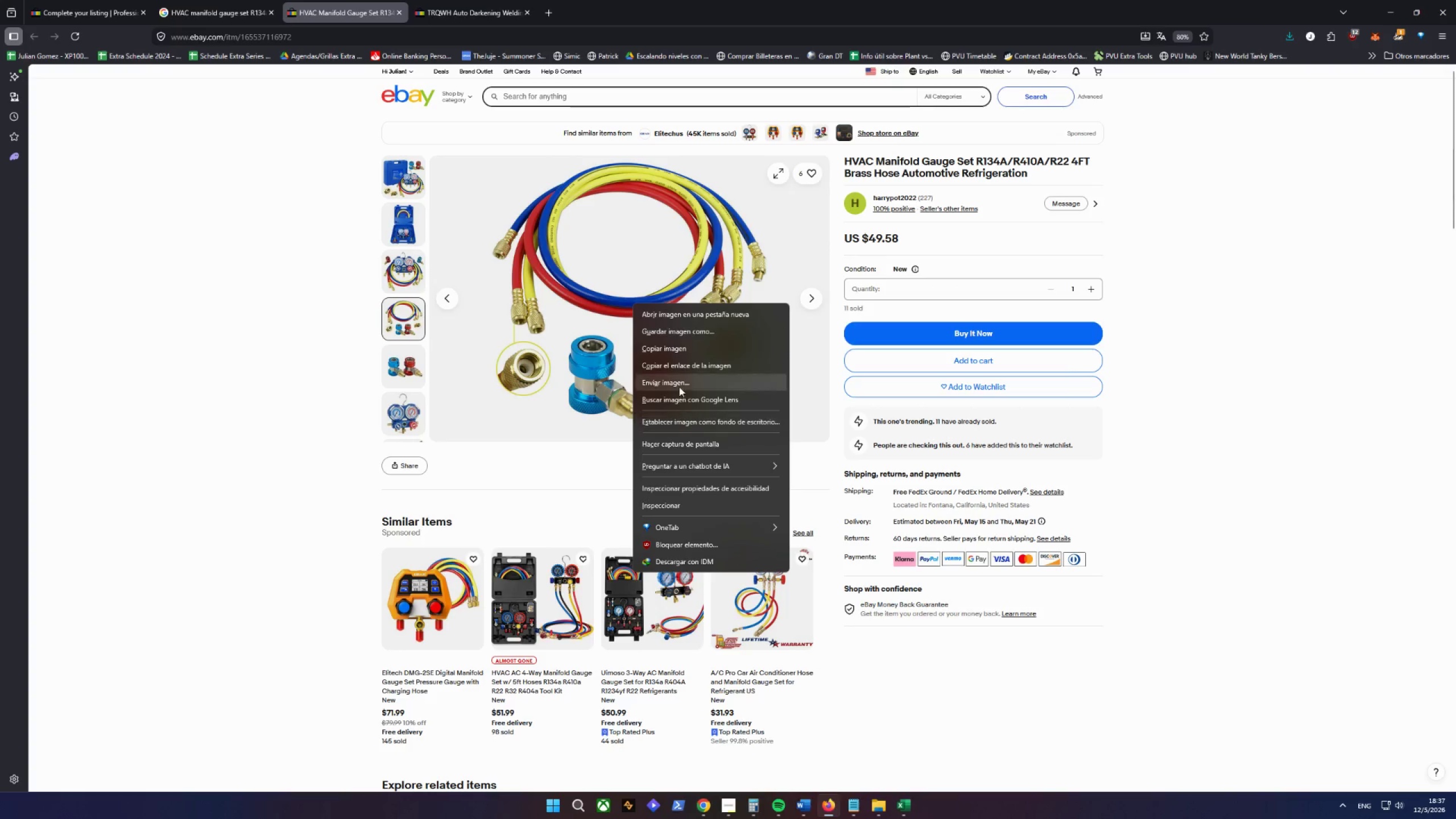 
left_click([676, 330])
 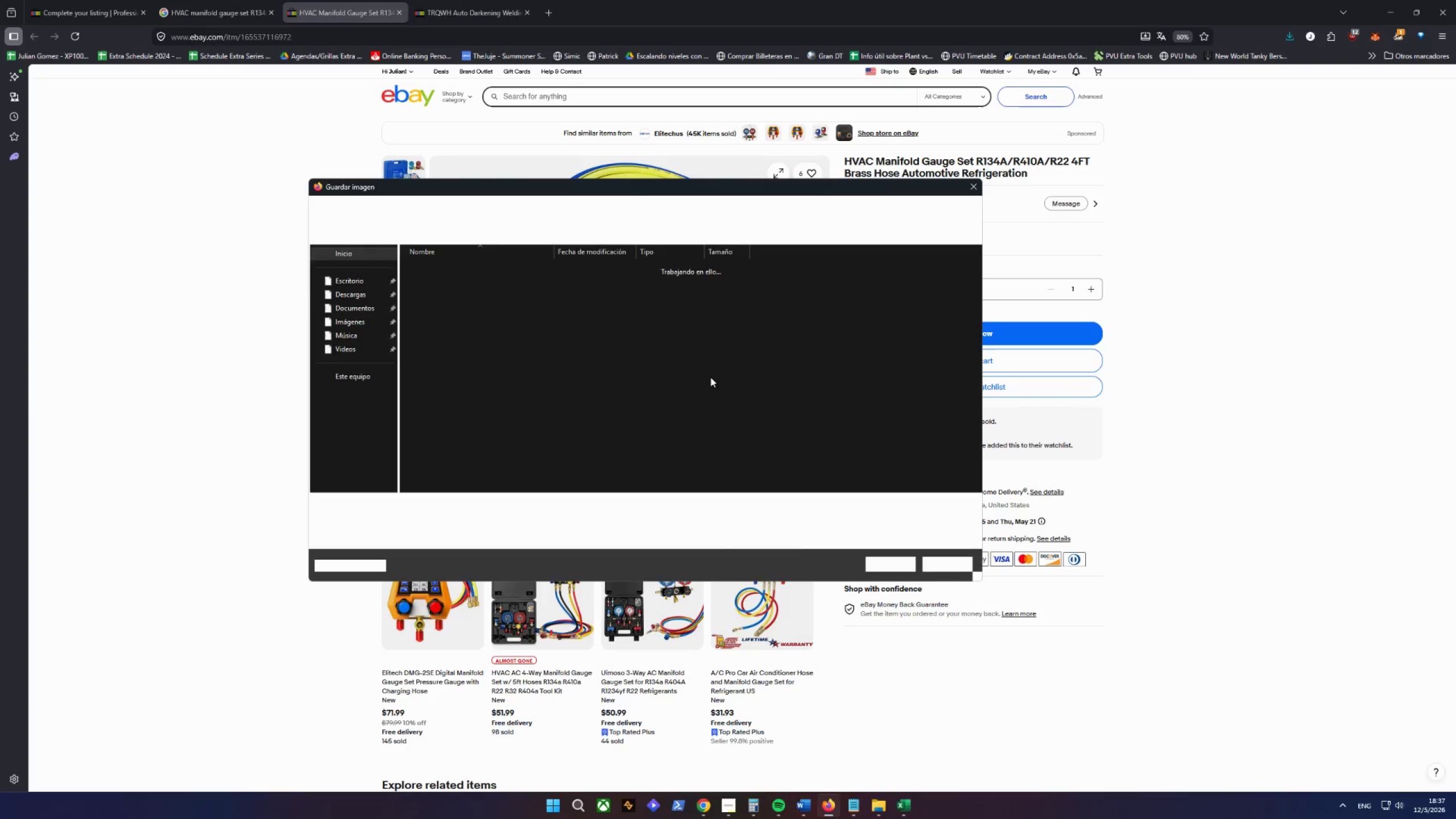 
type(34)
 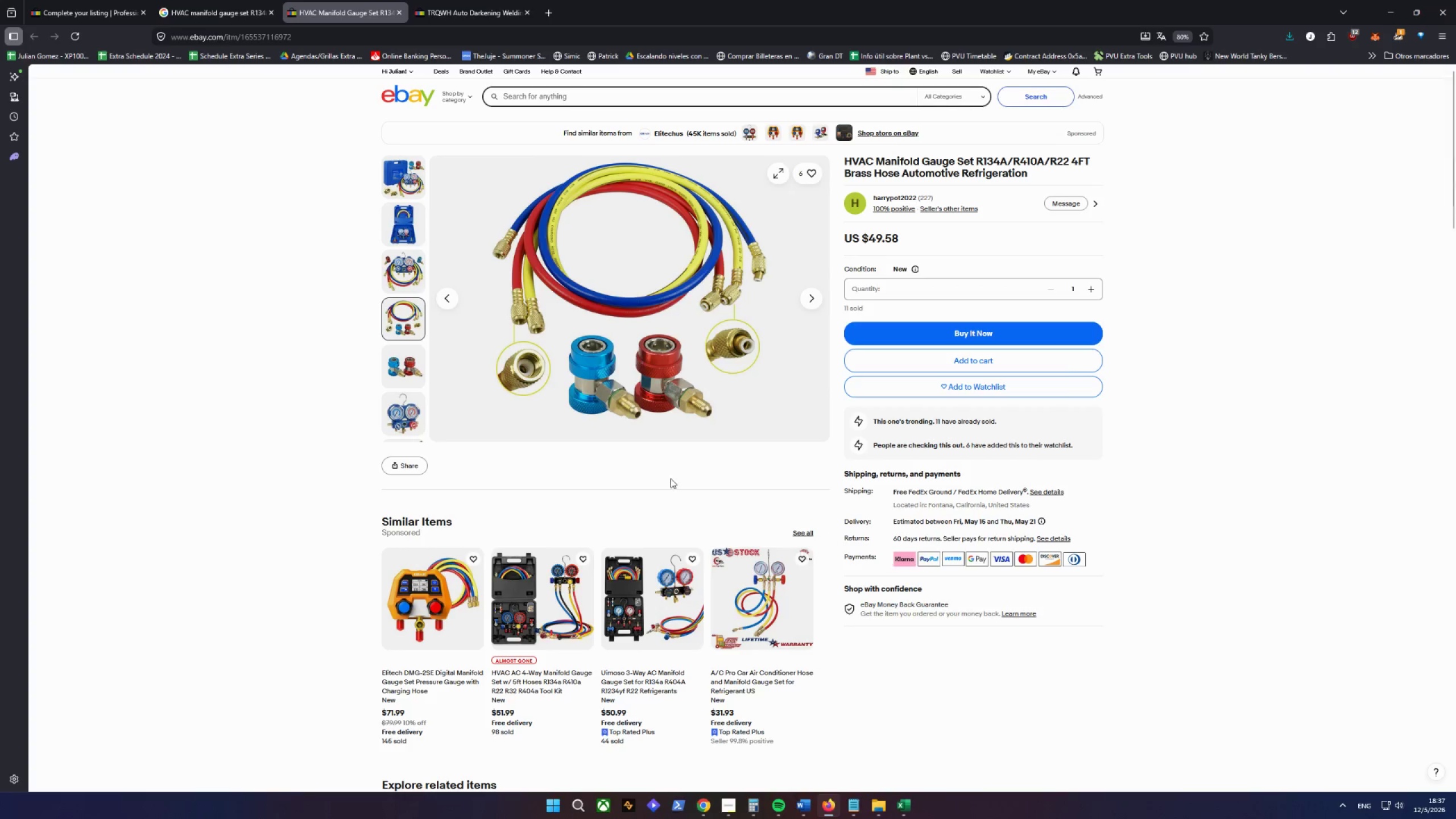 
left_click([411, 375])
 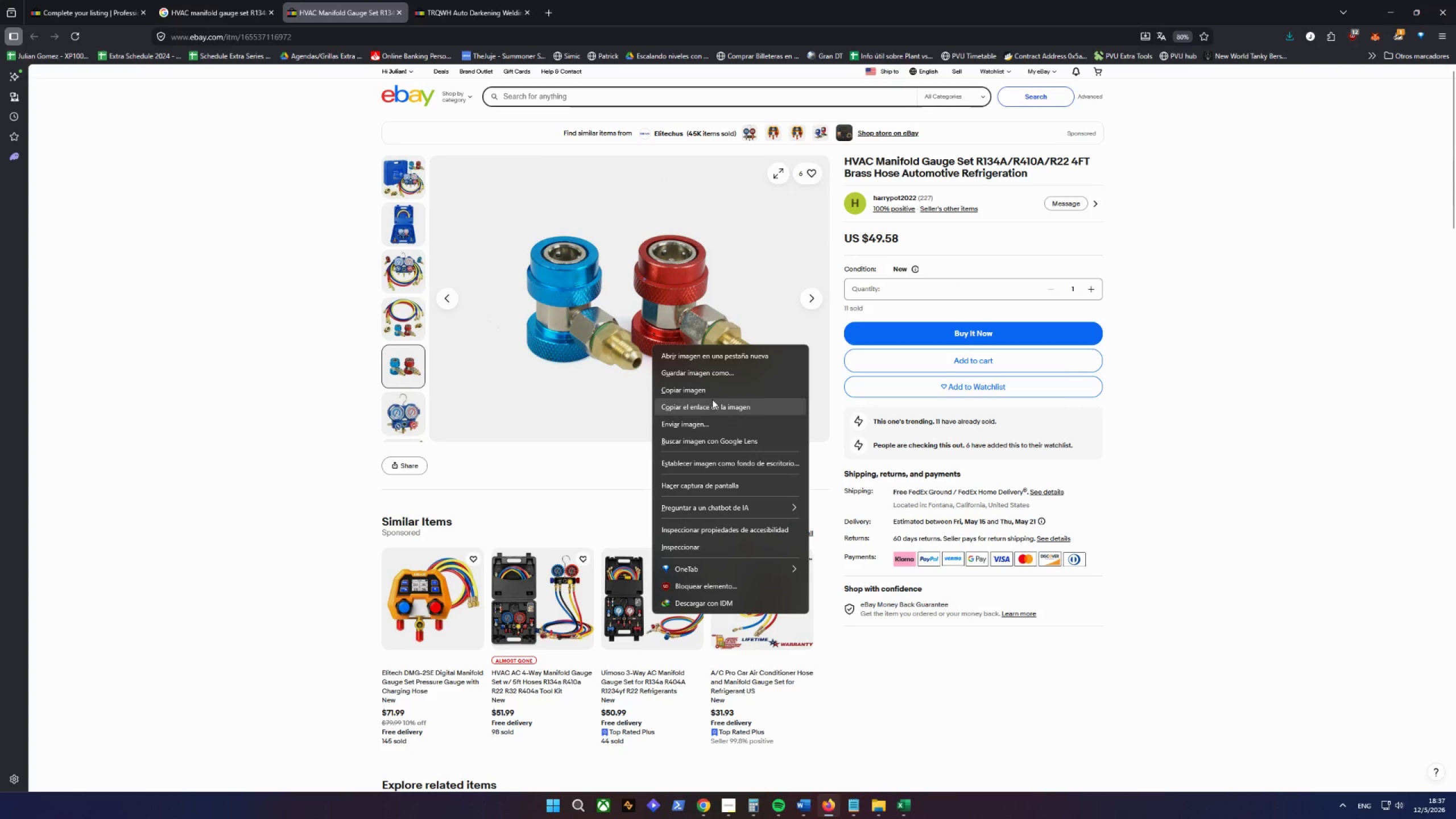 
left_click([713, 373])
 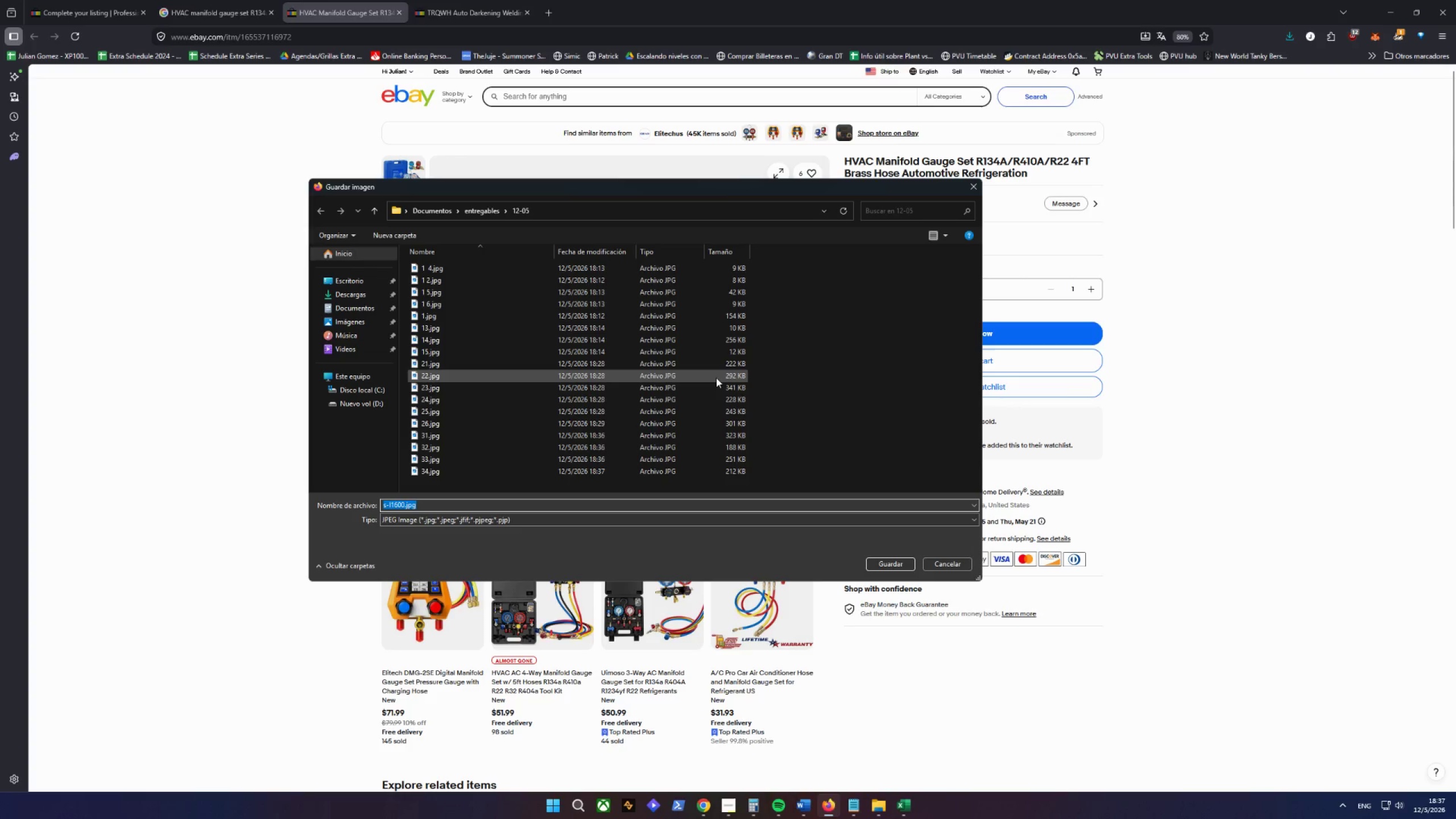 
type(35)
 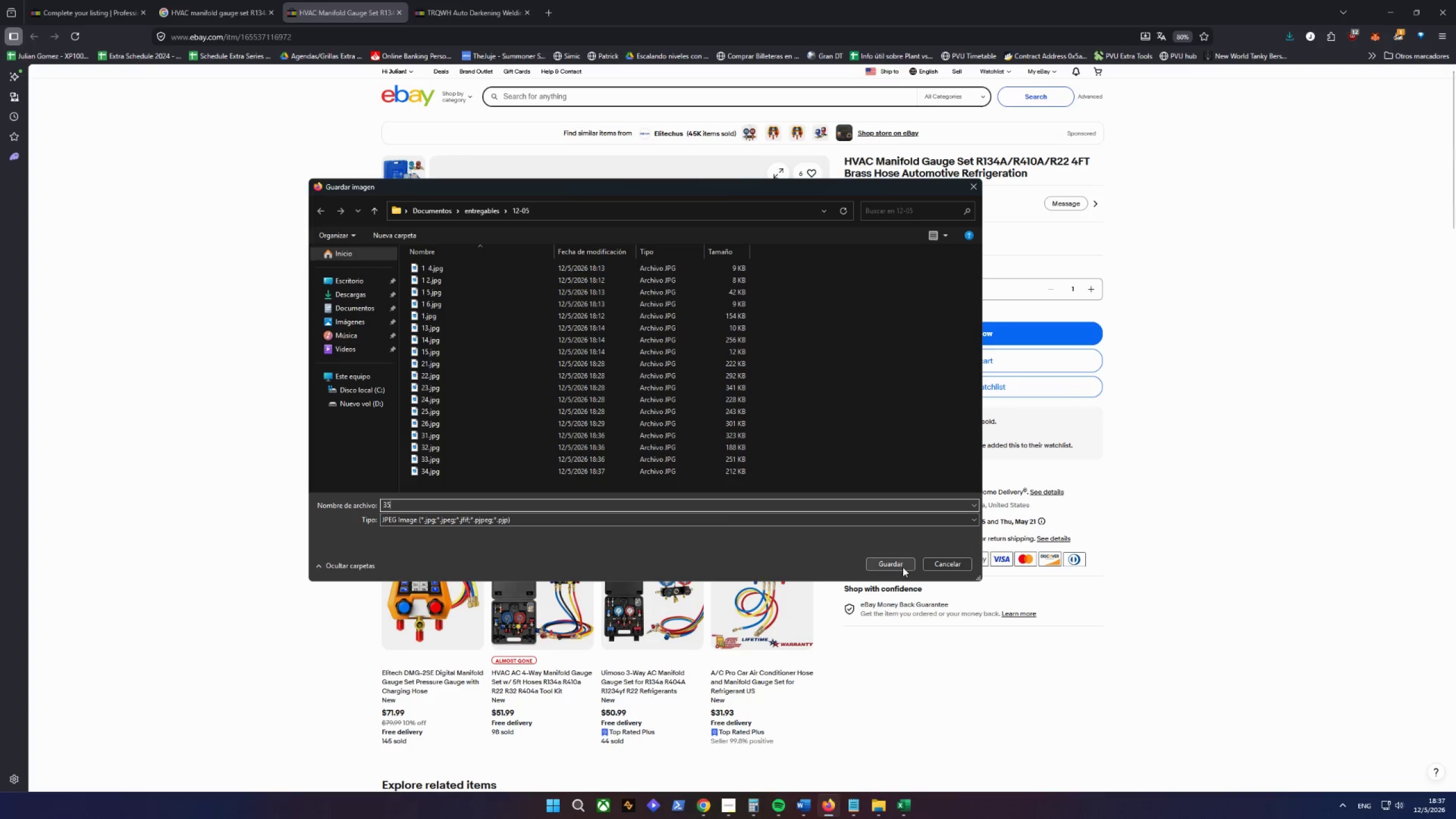 
left_click([901, 564])
 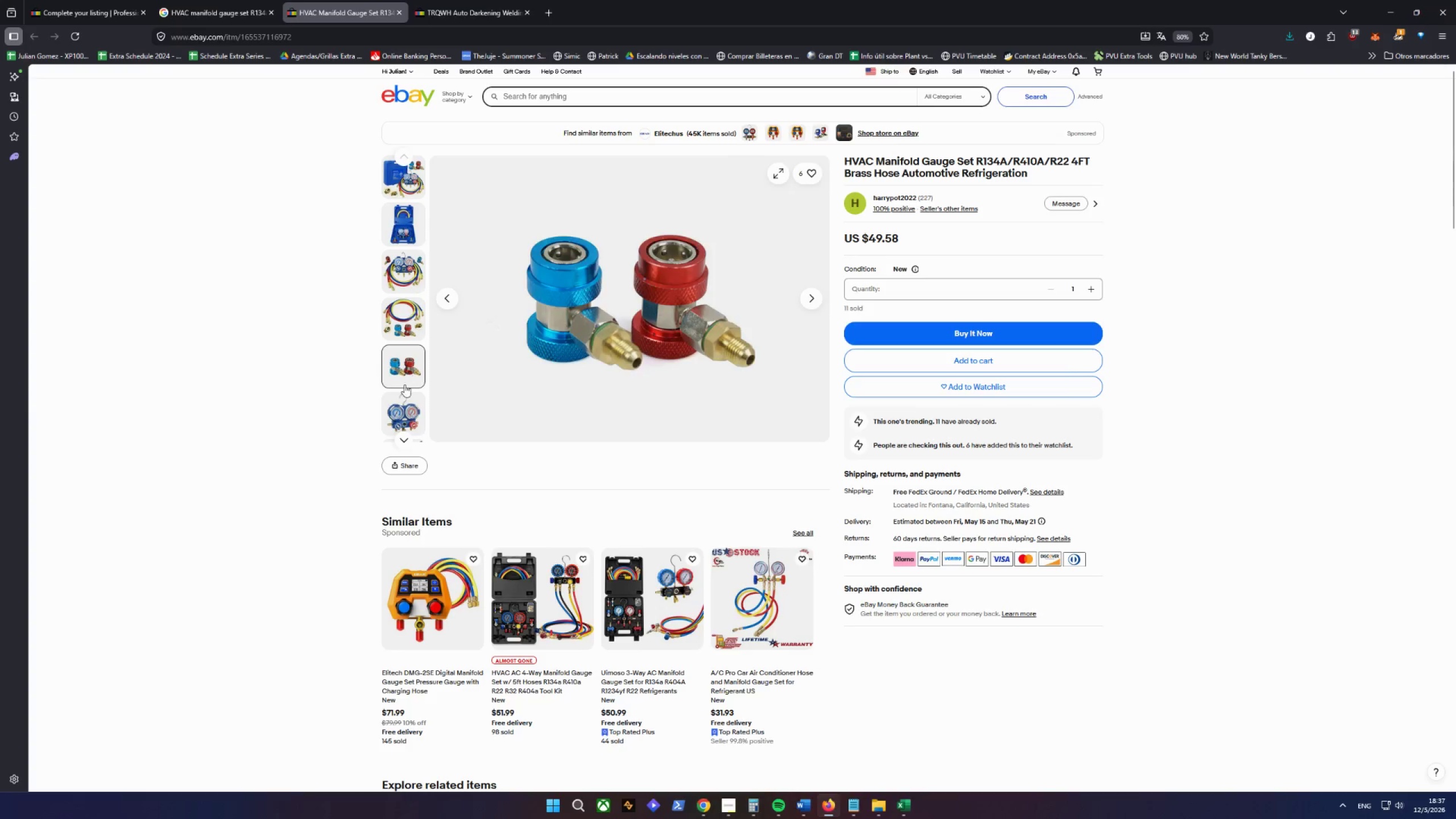 
left_click([404, 419])
 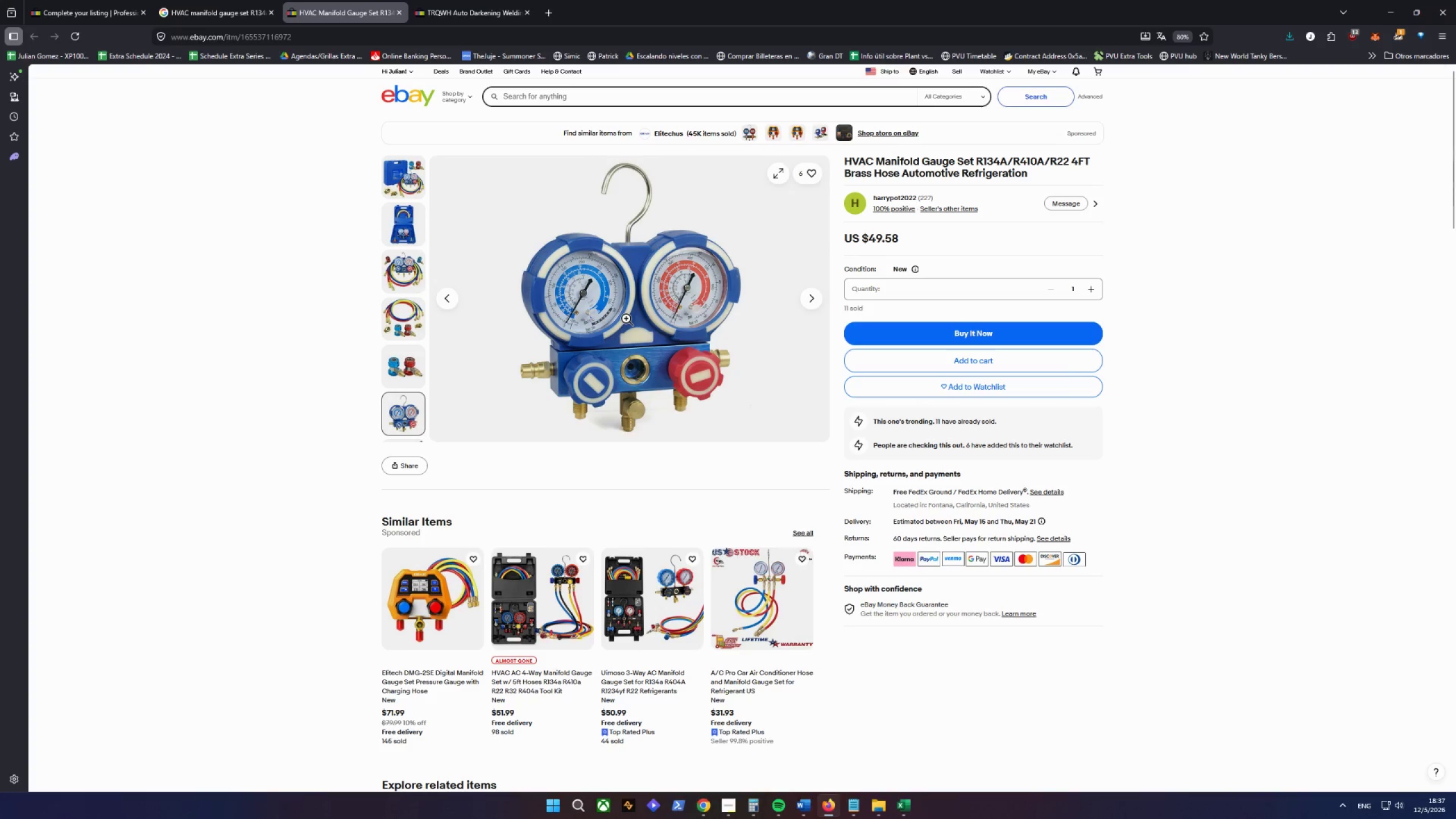 
right_click([622, 311])
 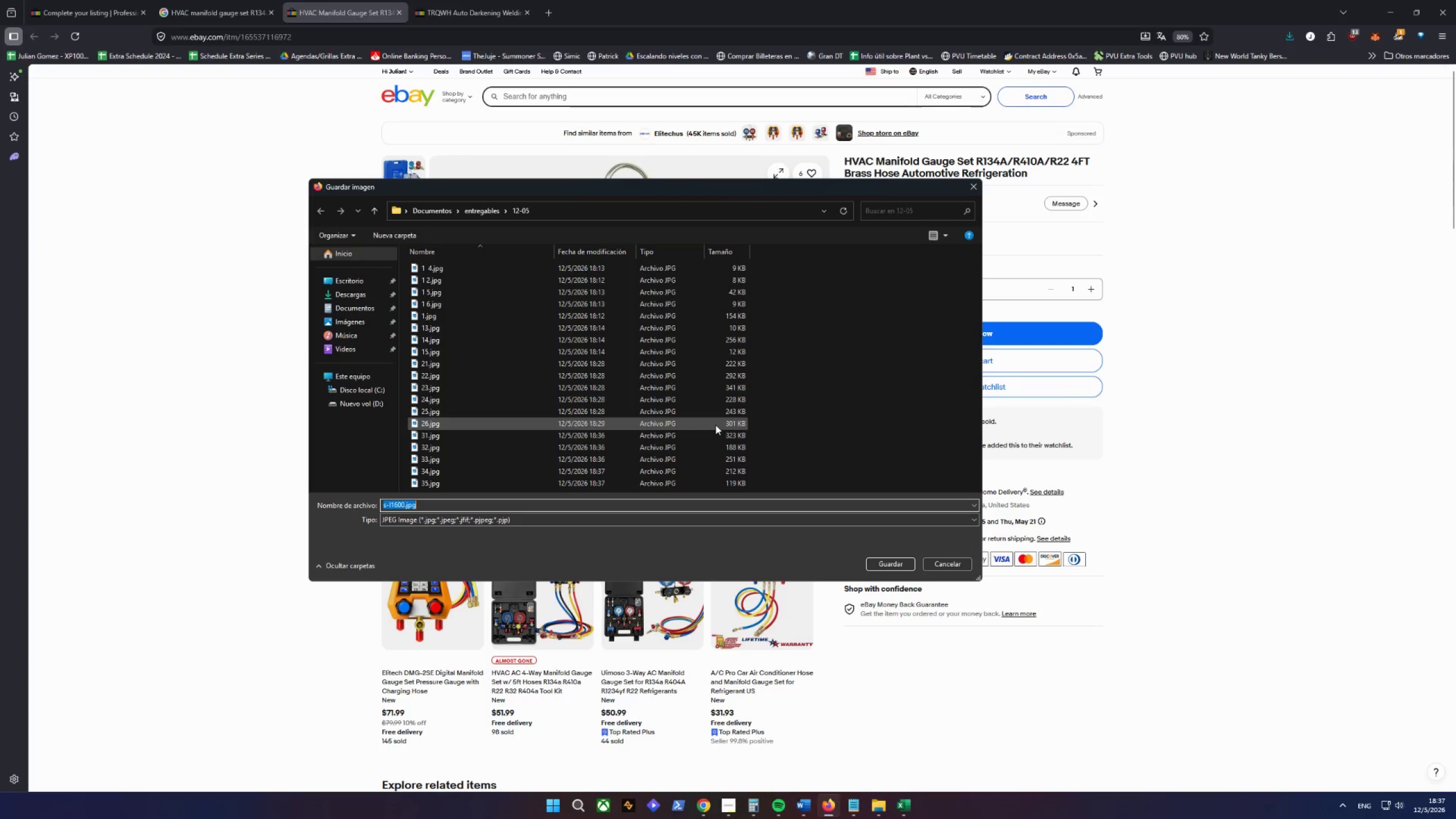 
type(336)
 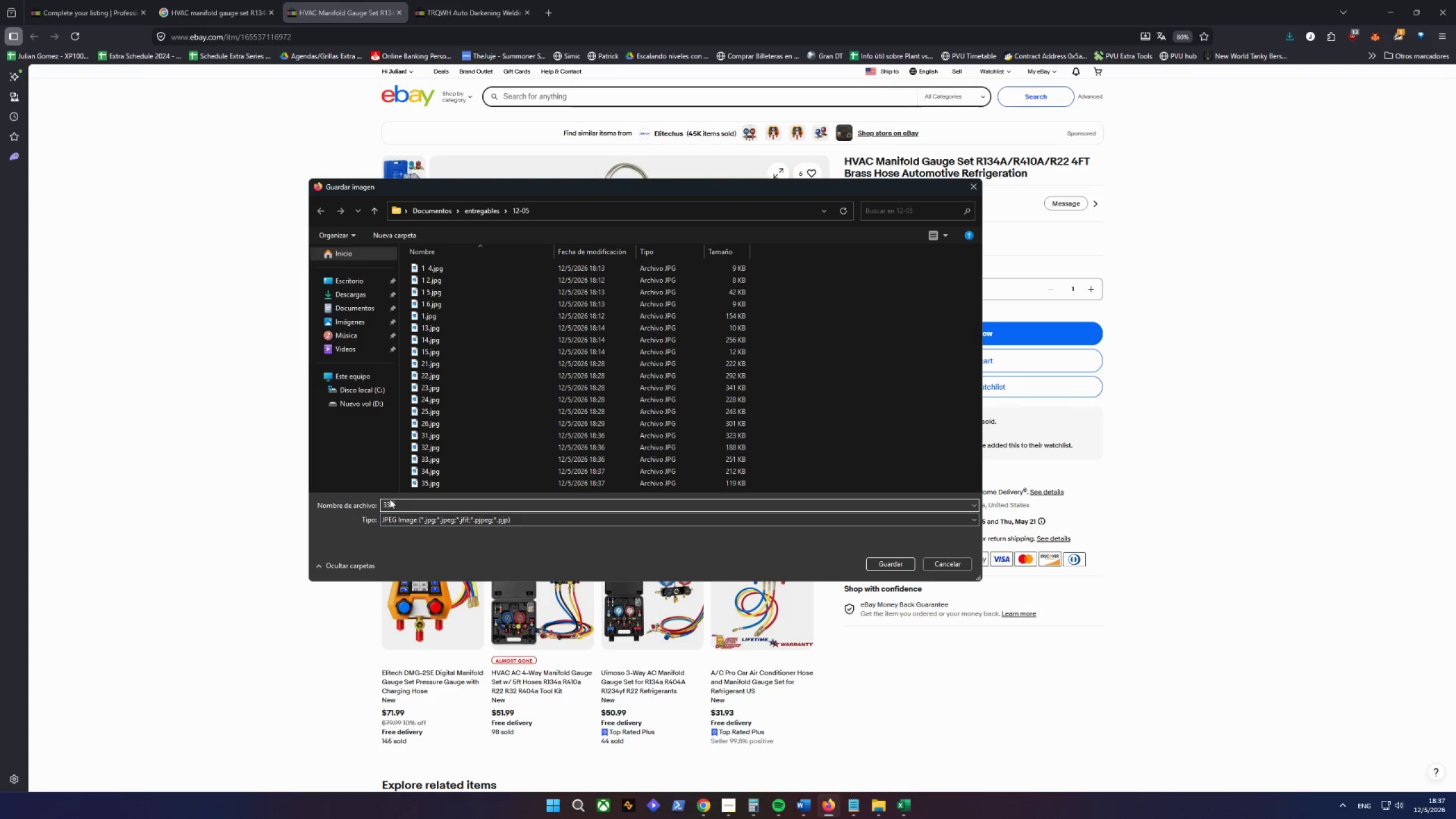 
double_click([395, 506])
 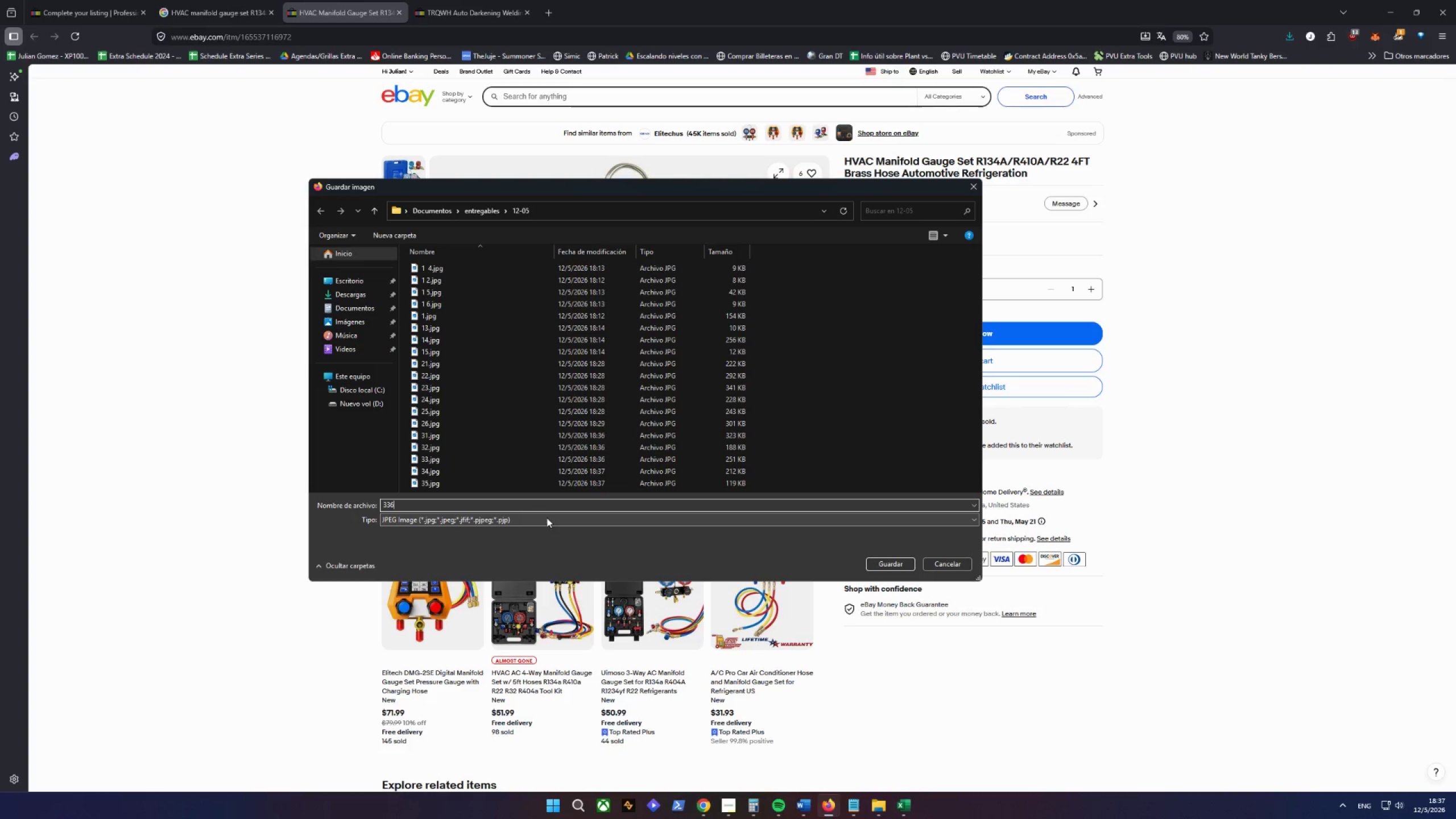 
key(Backspace)
 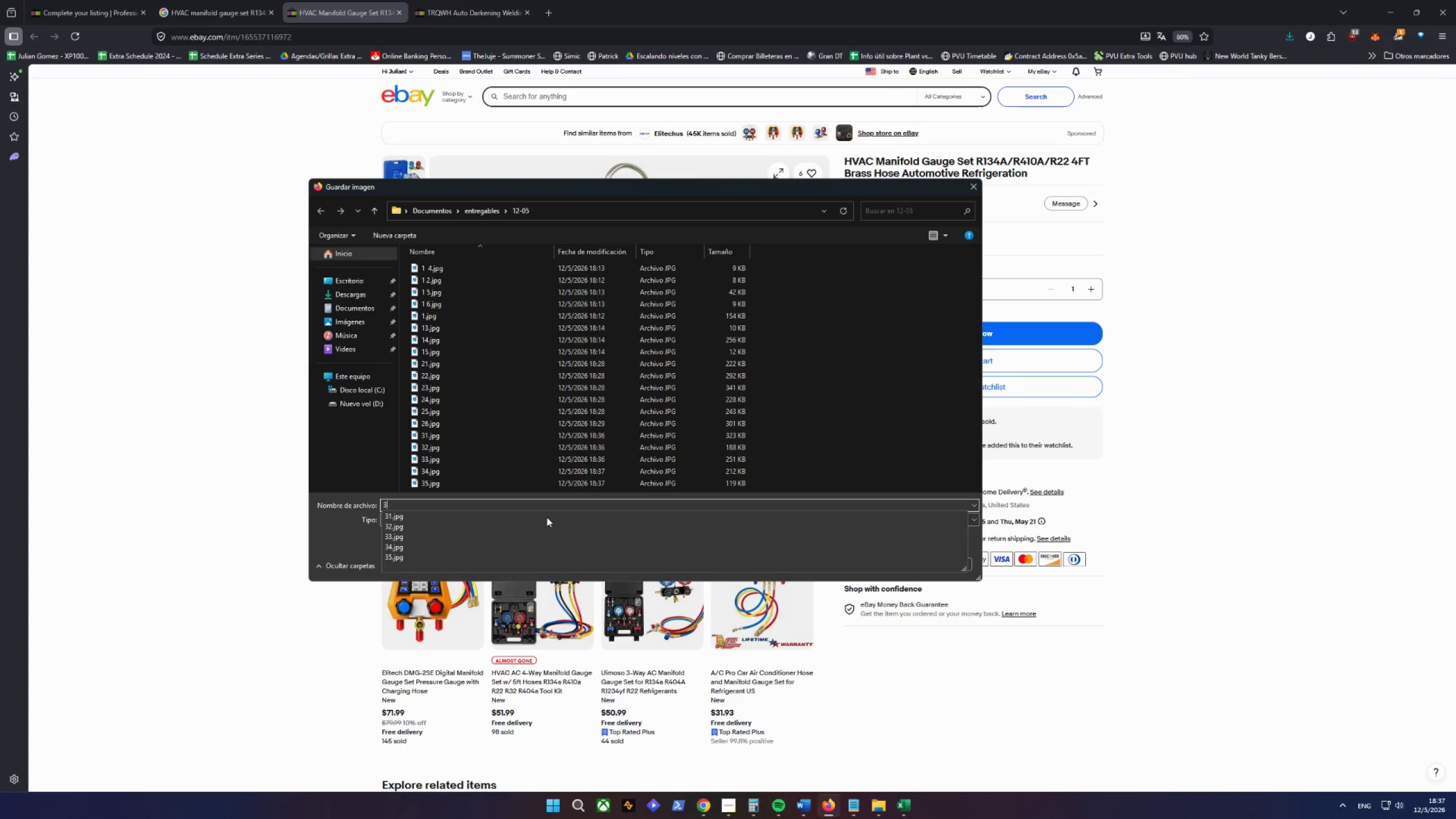 
key(Backspace)
 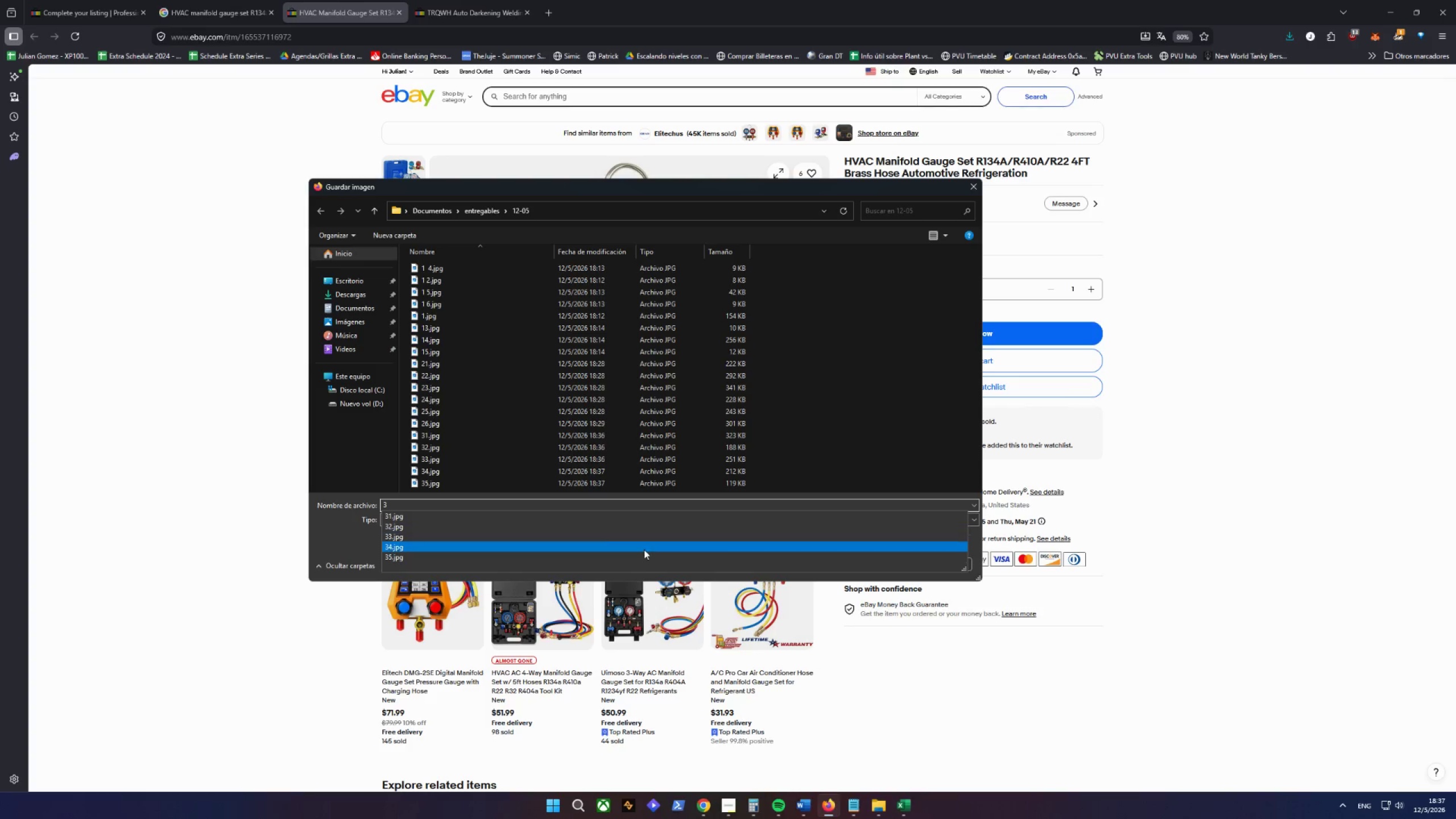 
key(6)
 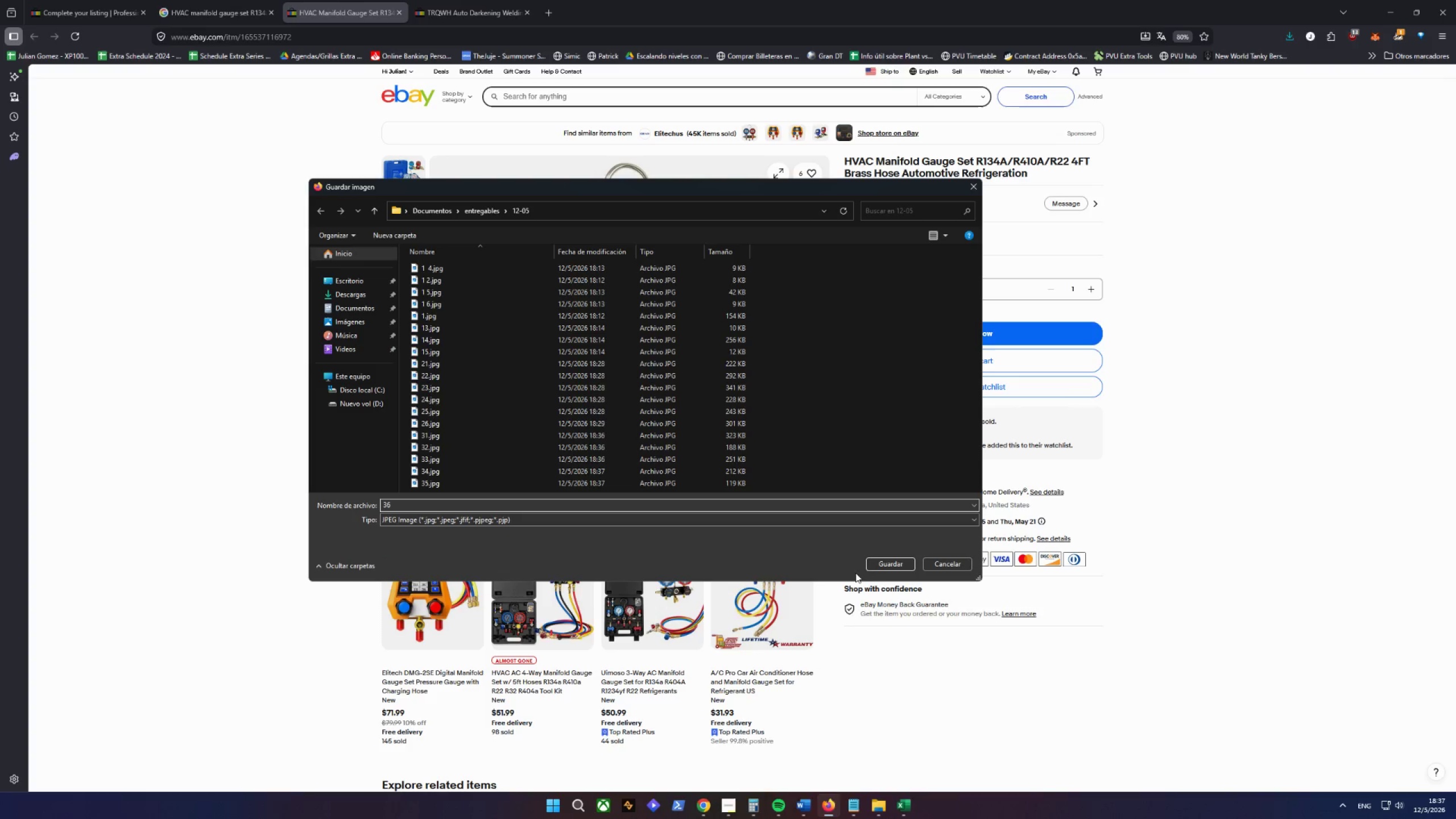 
left_click([884, 570])
 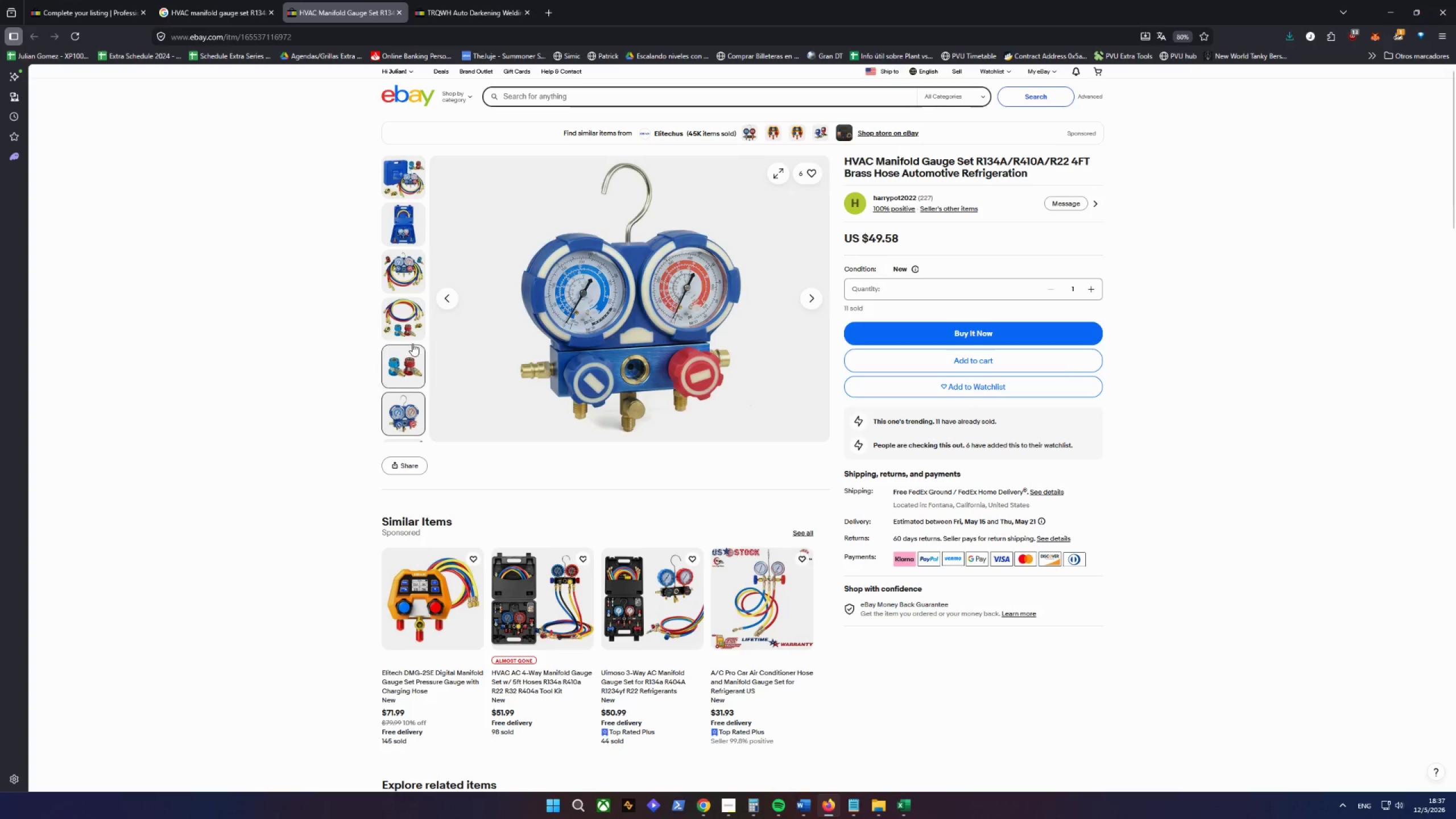 
scroll: coordinate [413, 346], scroll_direction: down, amount: 14.0
 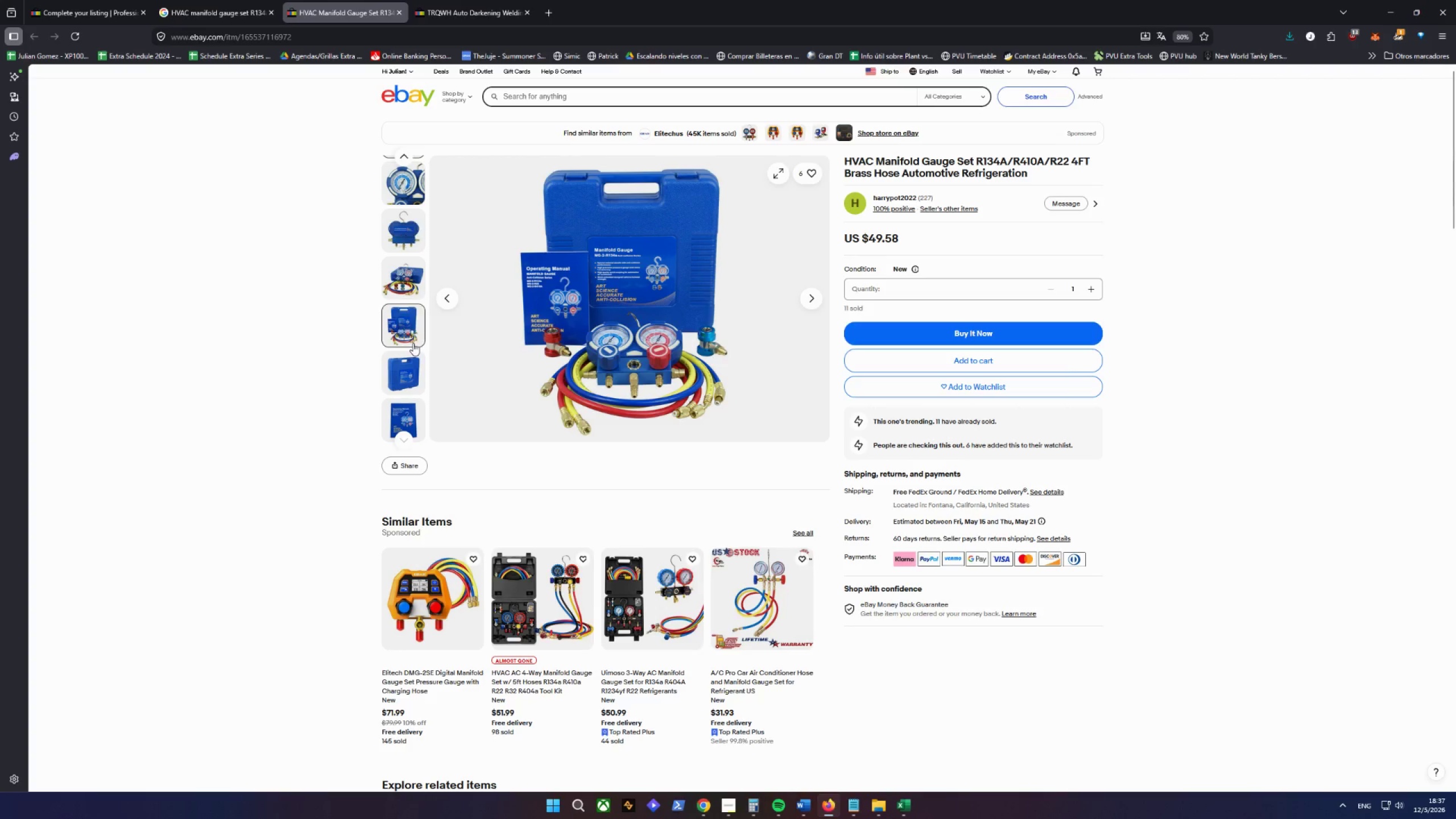 
left_click([413, 343])
 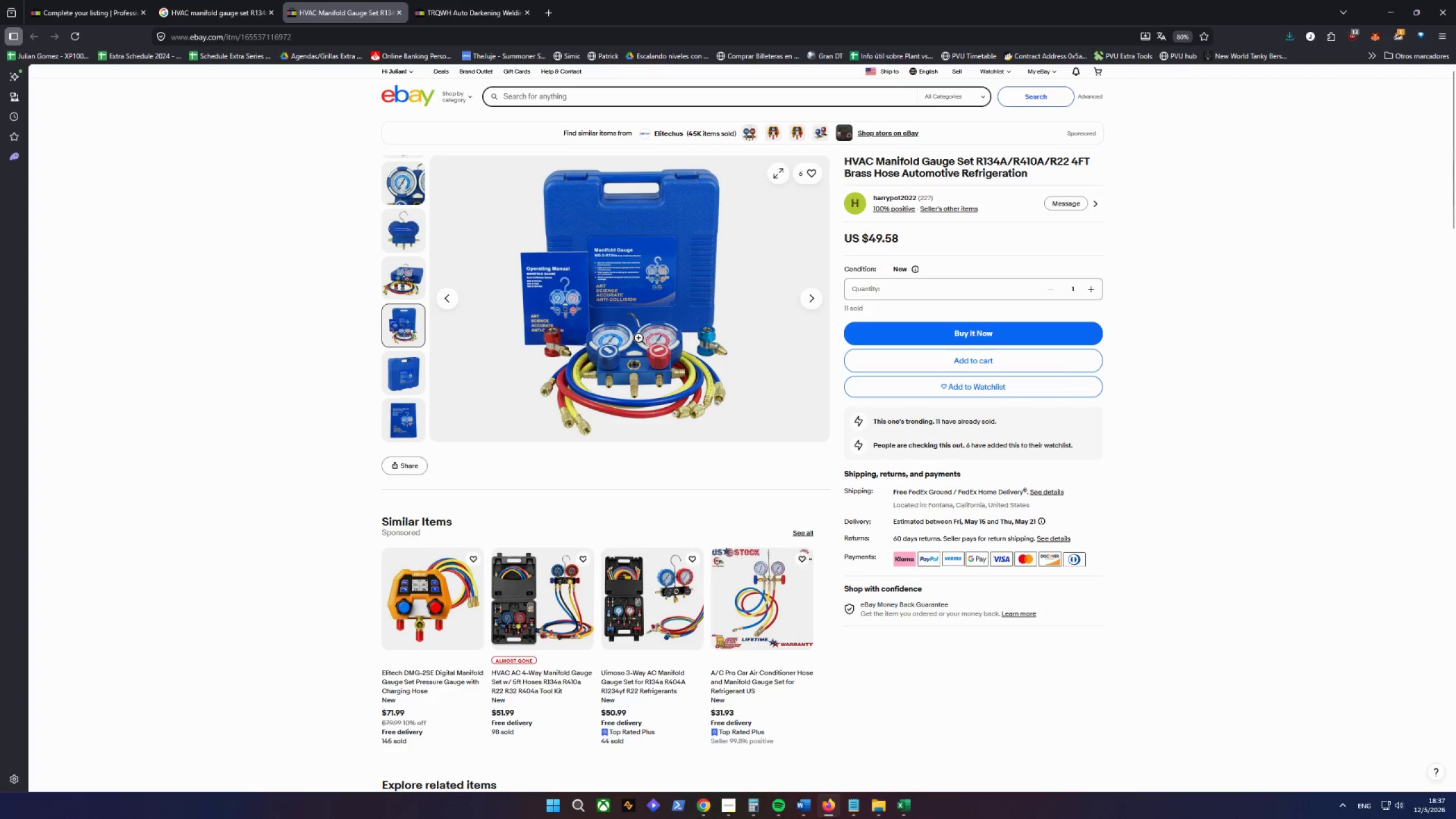 
right_click([640, 327])
 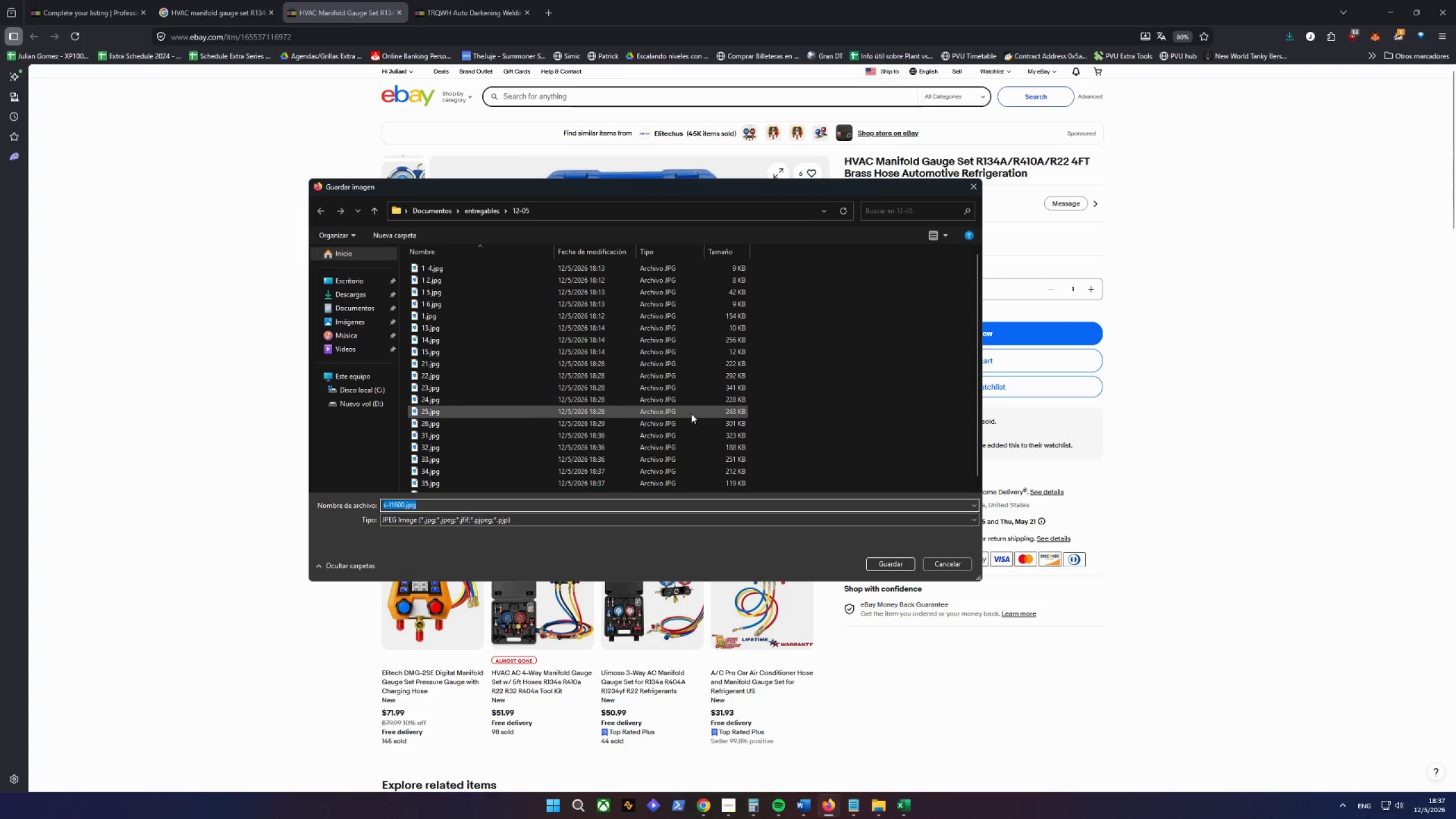 
type(37)
 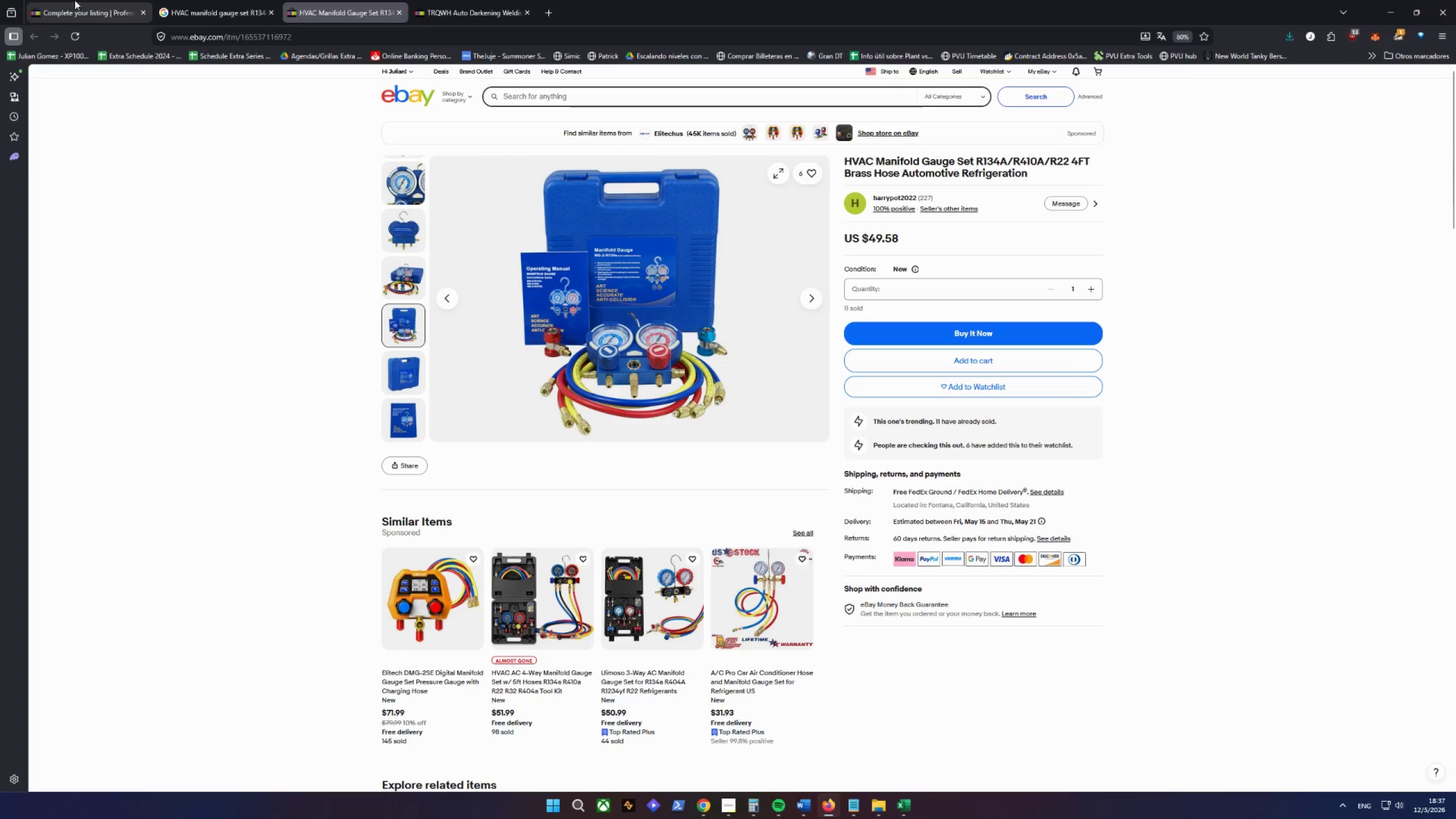 
double_click([271, 10])
 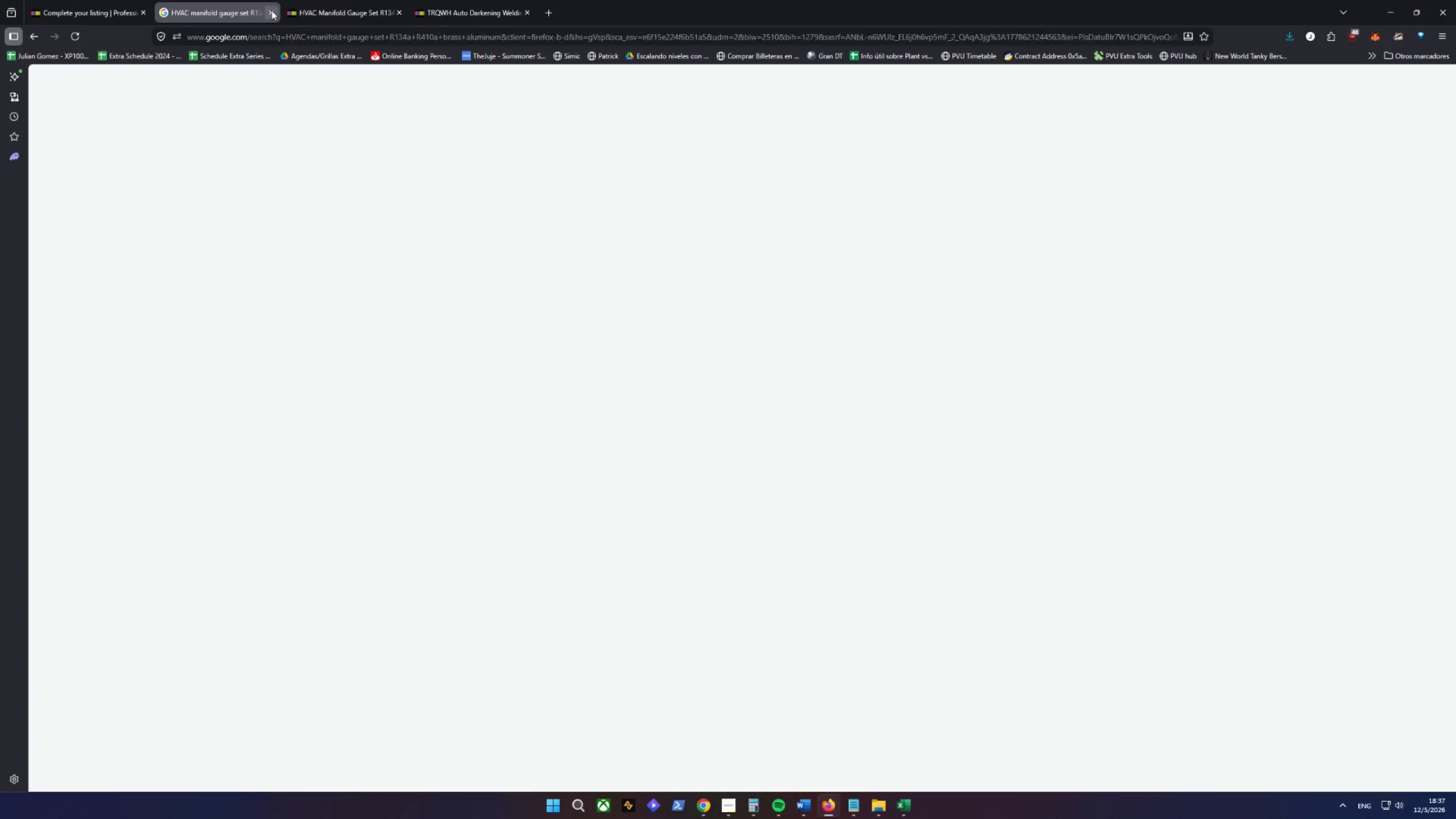 
triple_click([271, 10])
 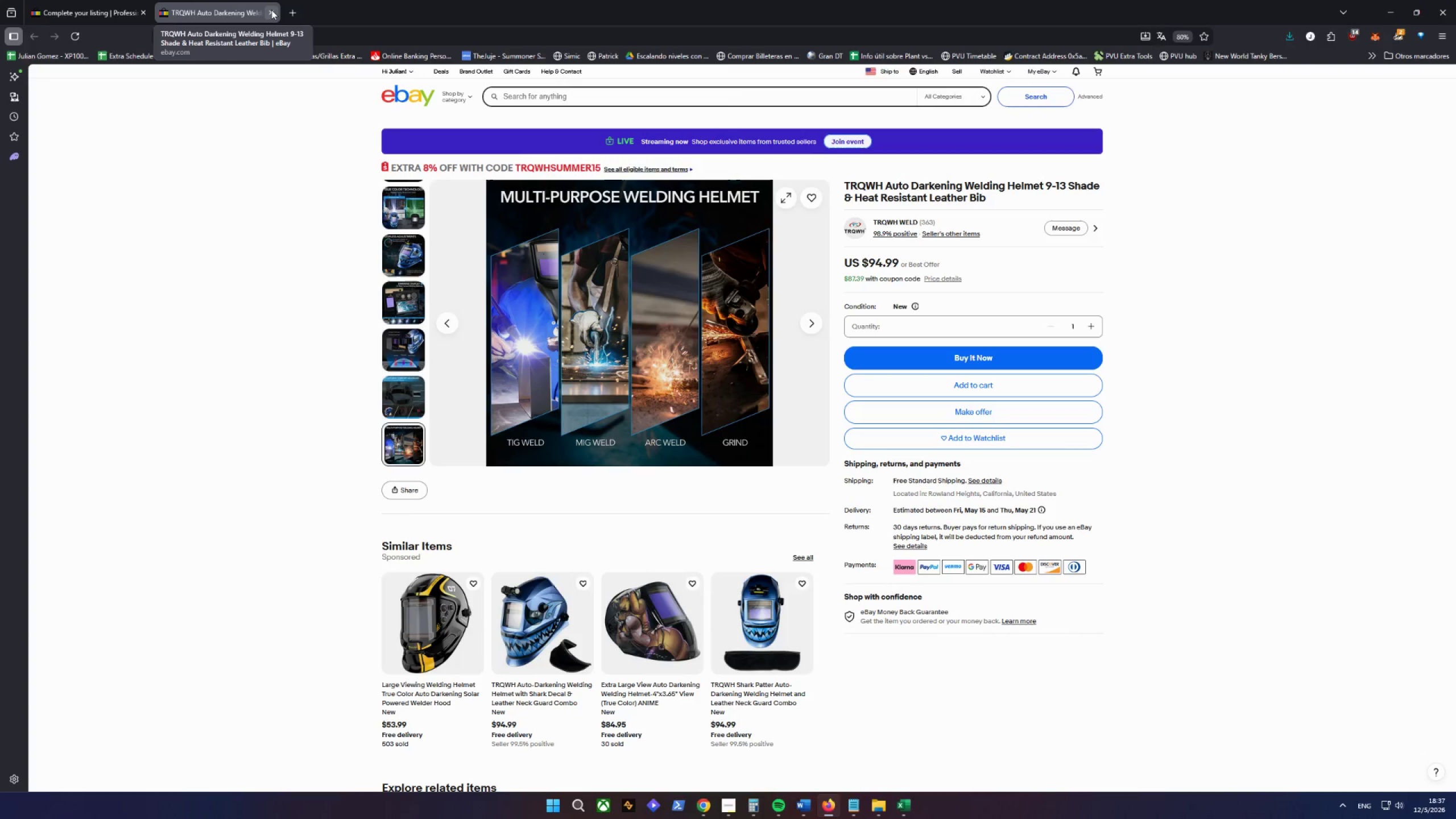 
triple_click([271, 10])
 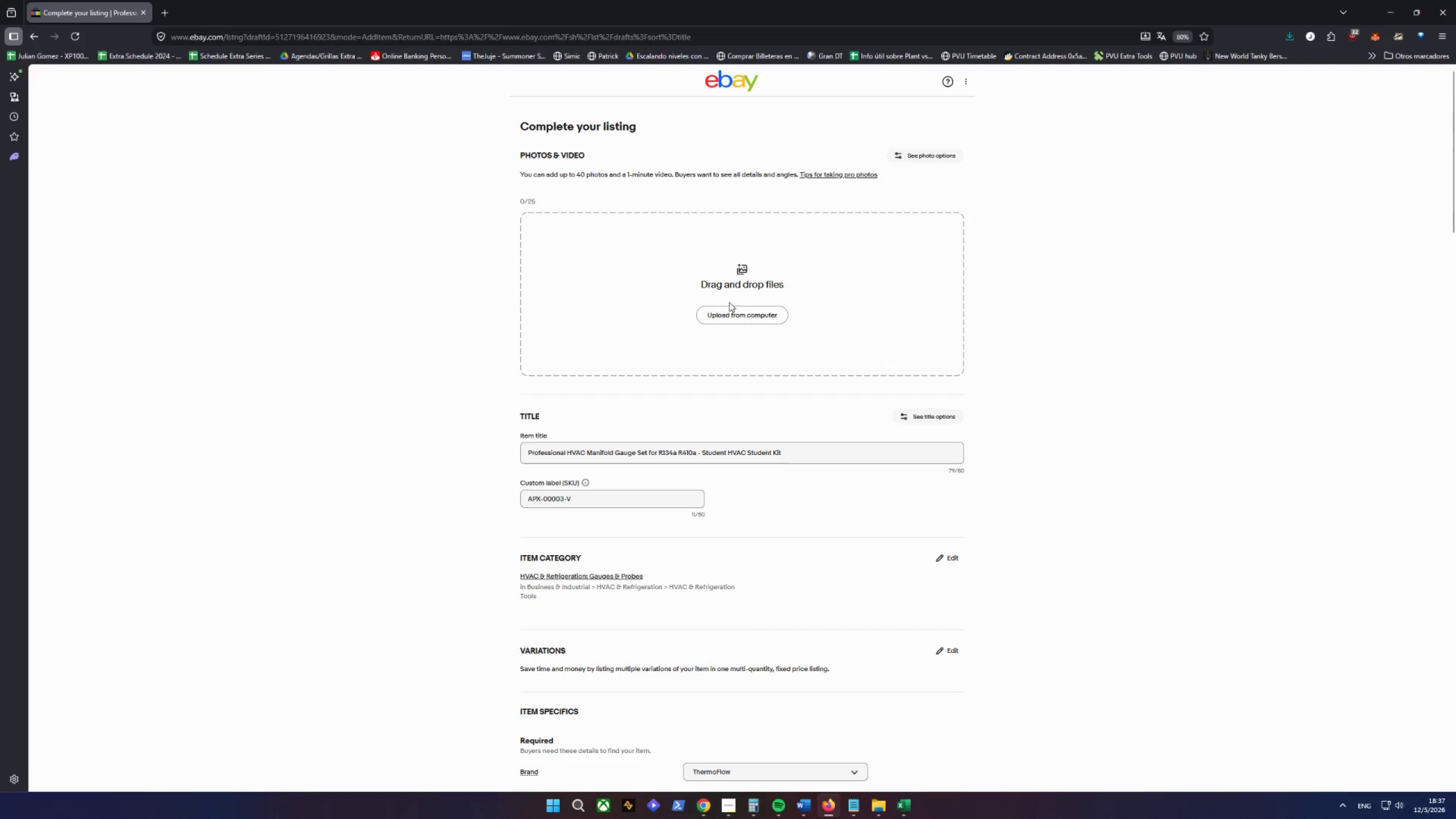 
double_click([741, 318])
 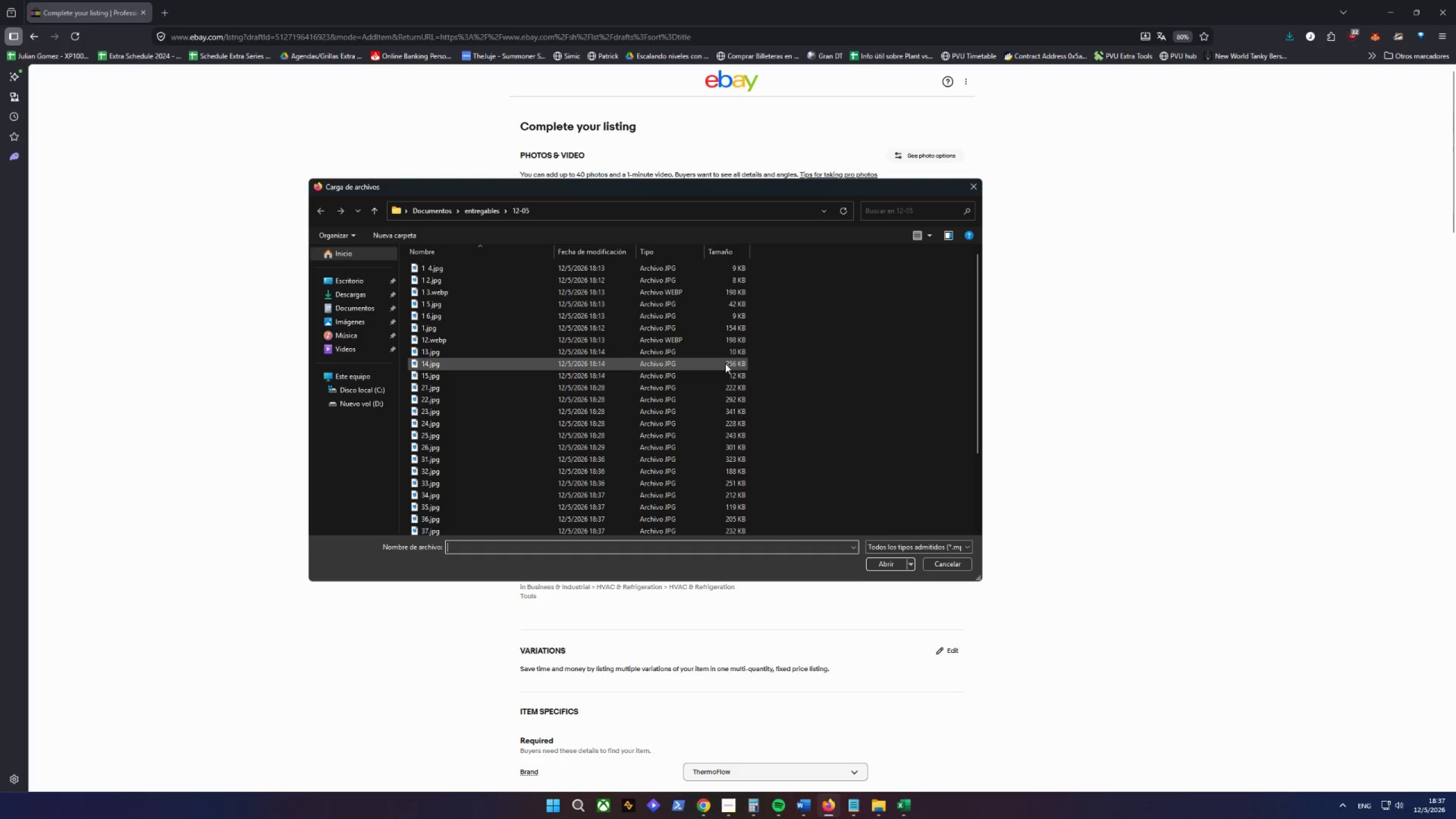 
scroll: coordinate [526, 380], scroll_direction: down, amount: 4.0
 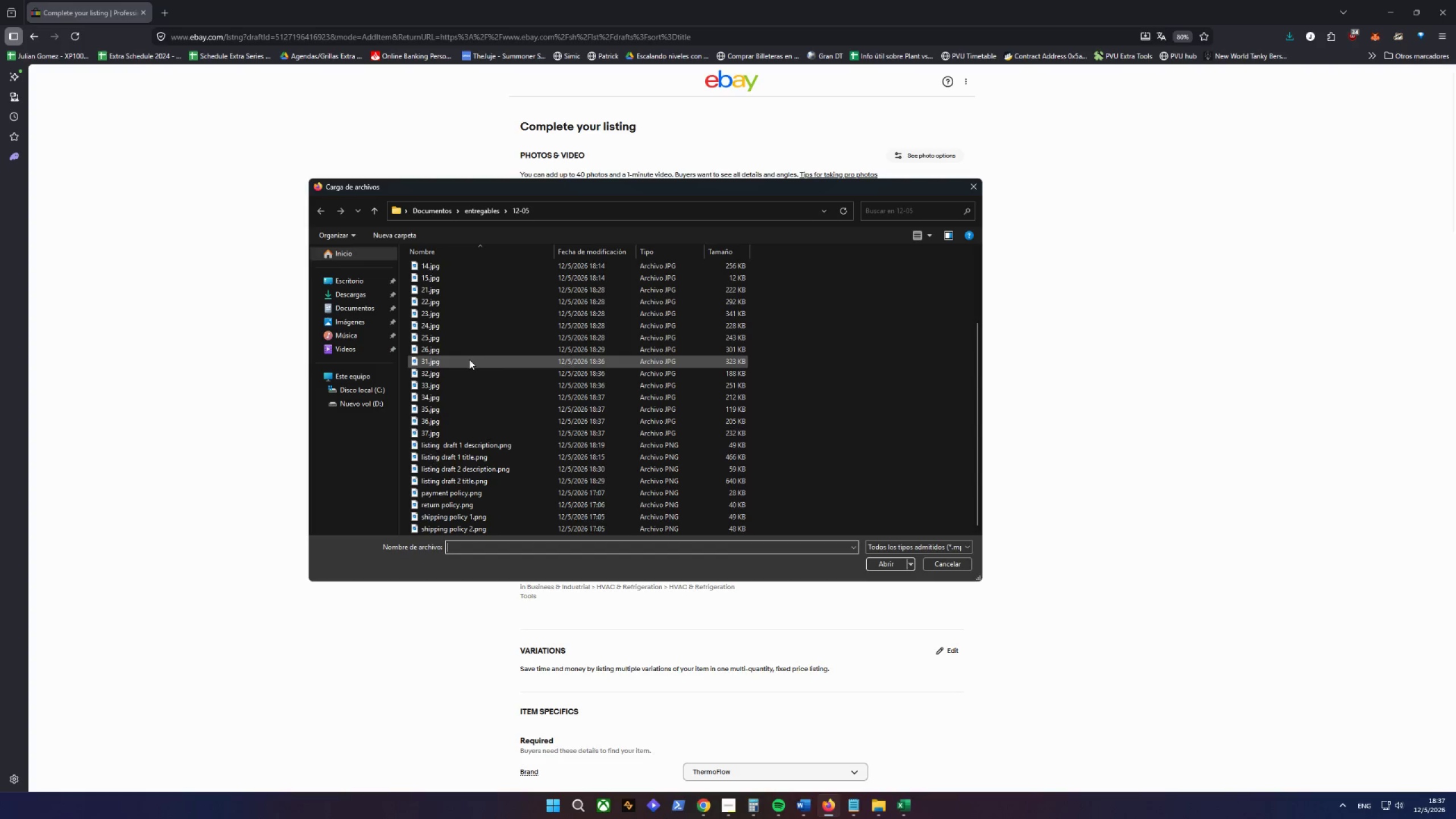 
left_click([469, 359])
 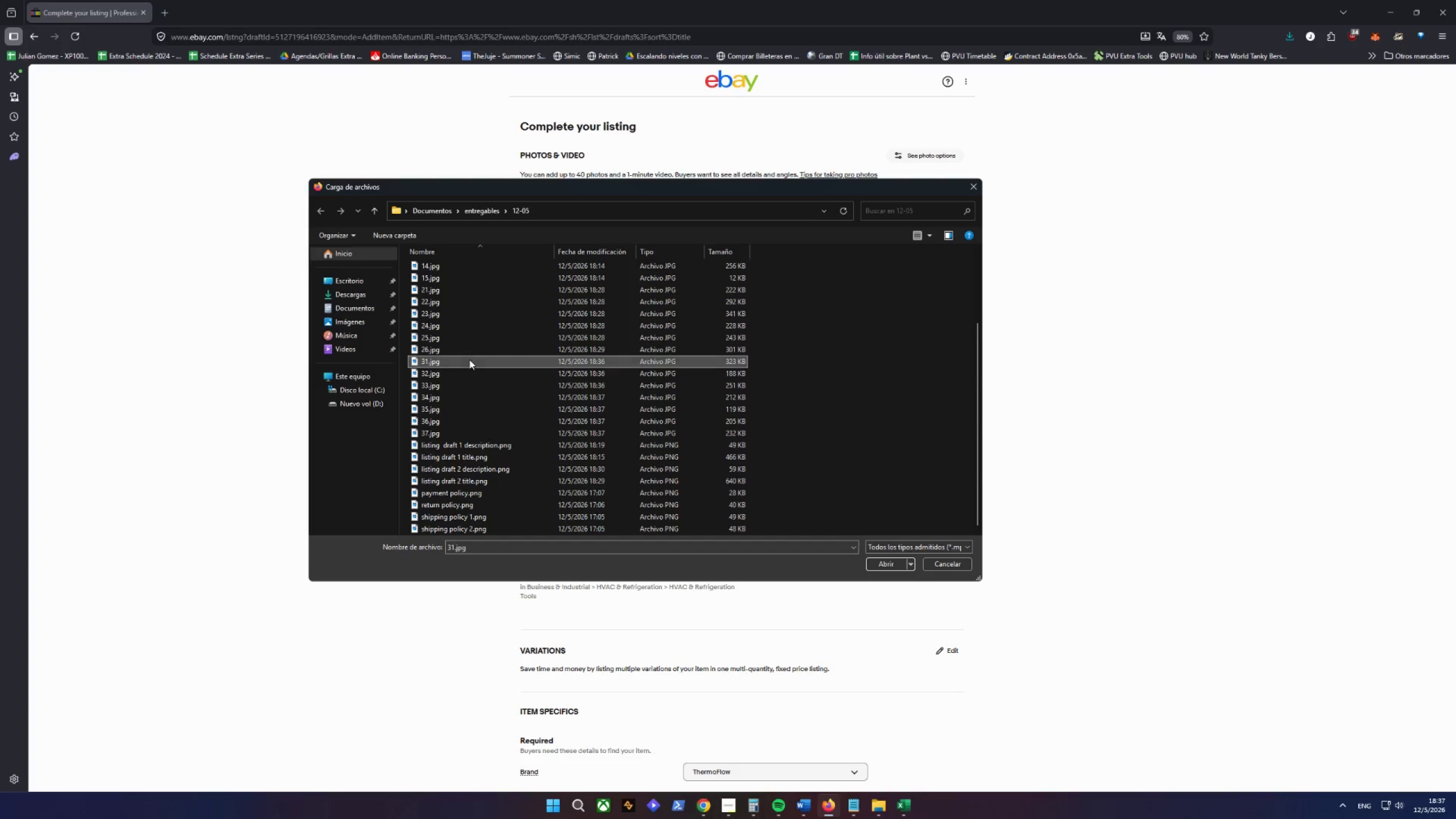 
hold_key(key=ControlLeft, duration=2.58)
double_click([449, 390])
 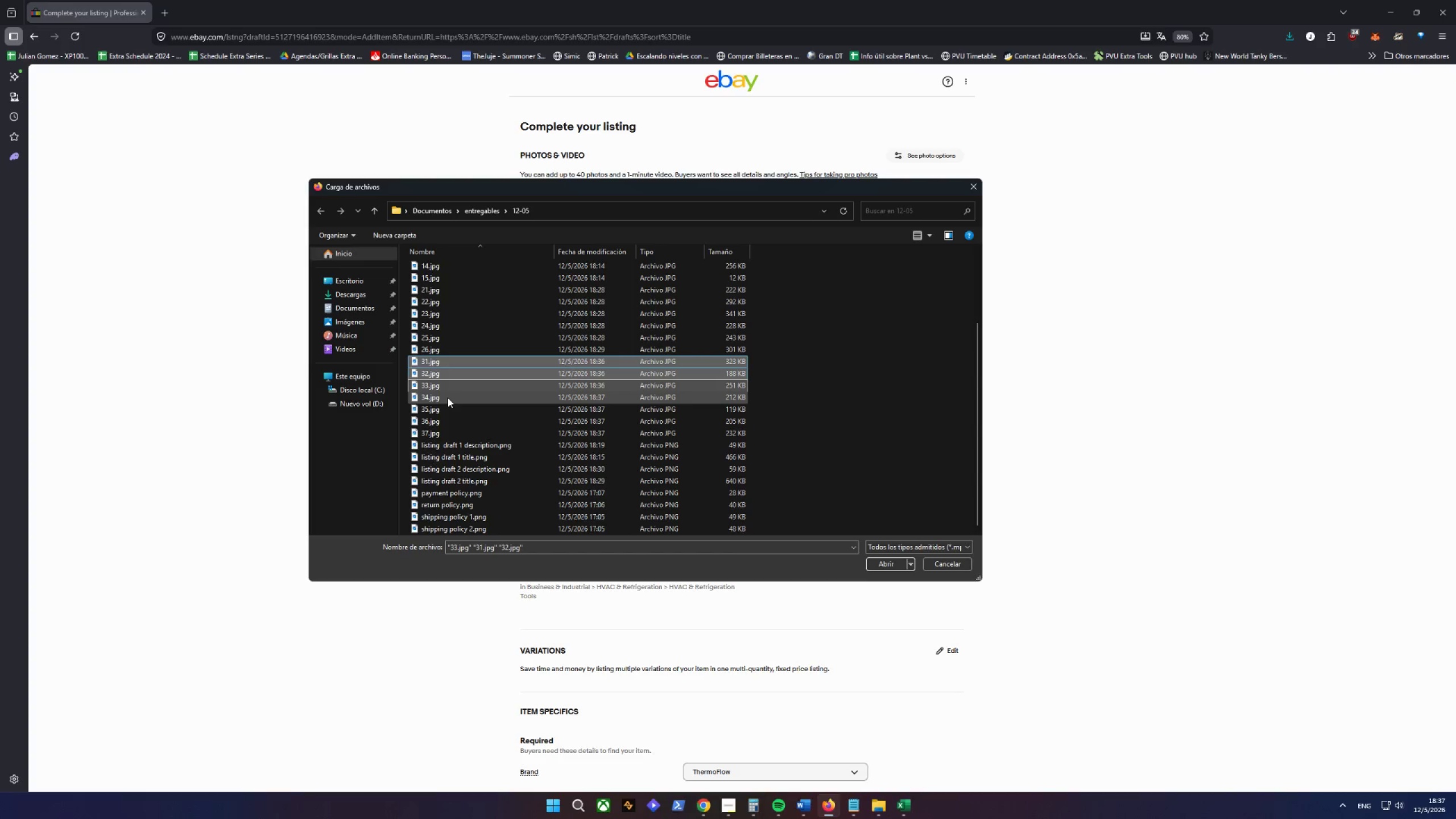 
triple_click([448, 398])
 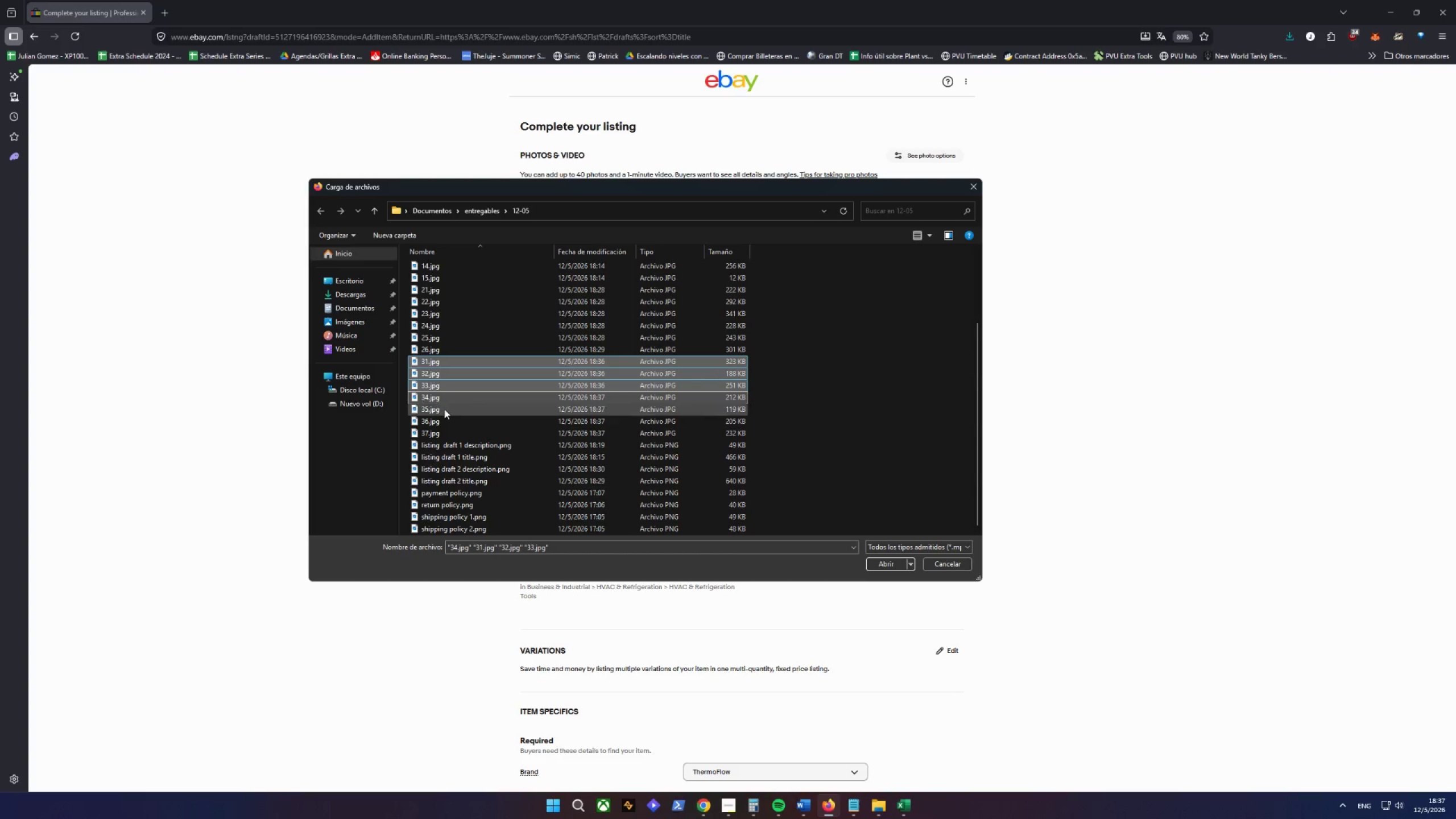 
triple_click([444, 410])
 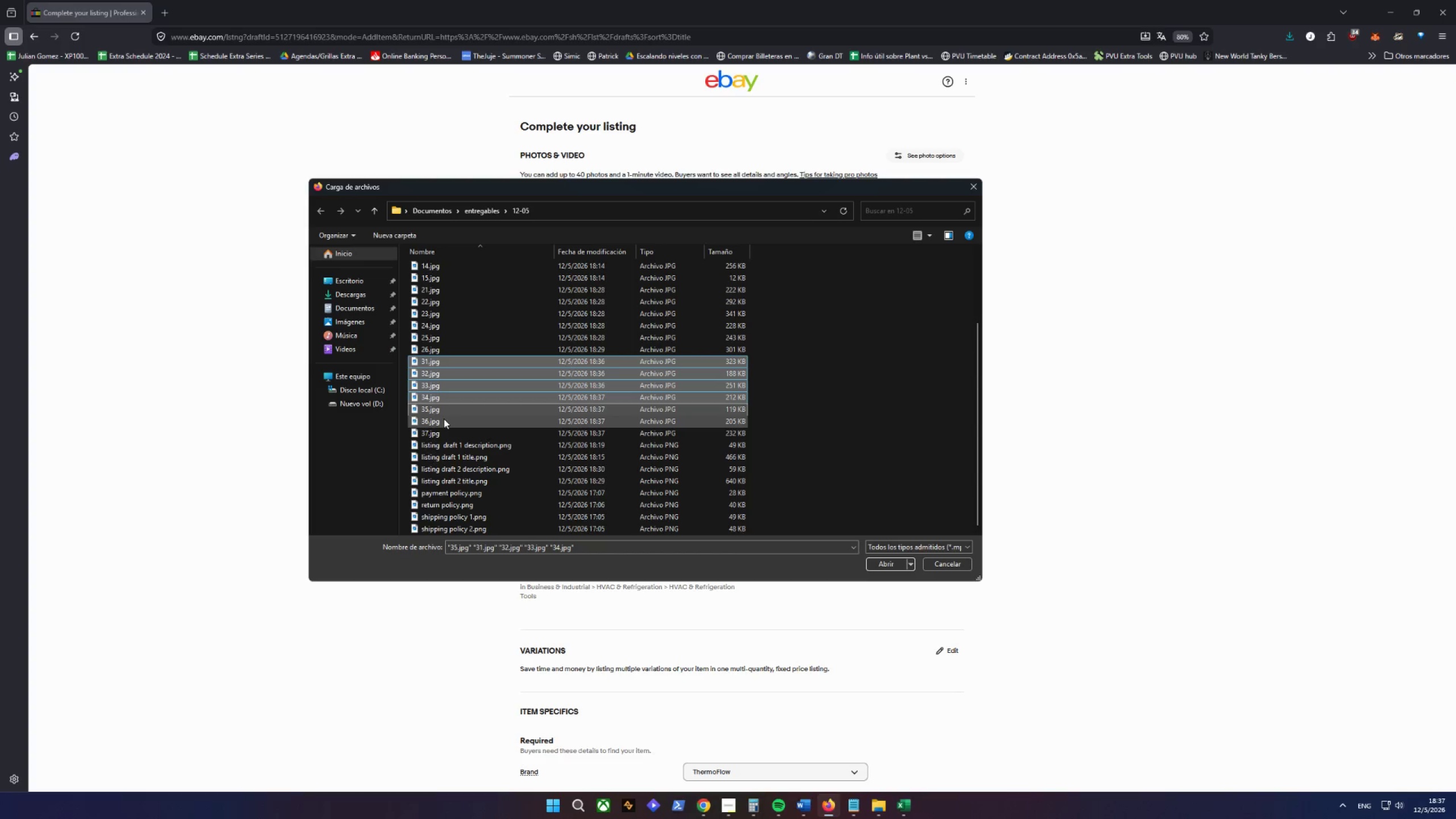 
triple_click([444, 419])
 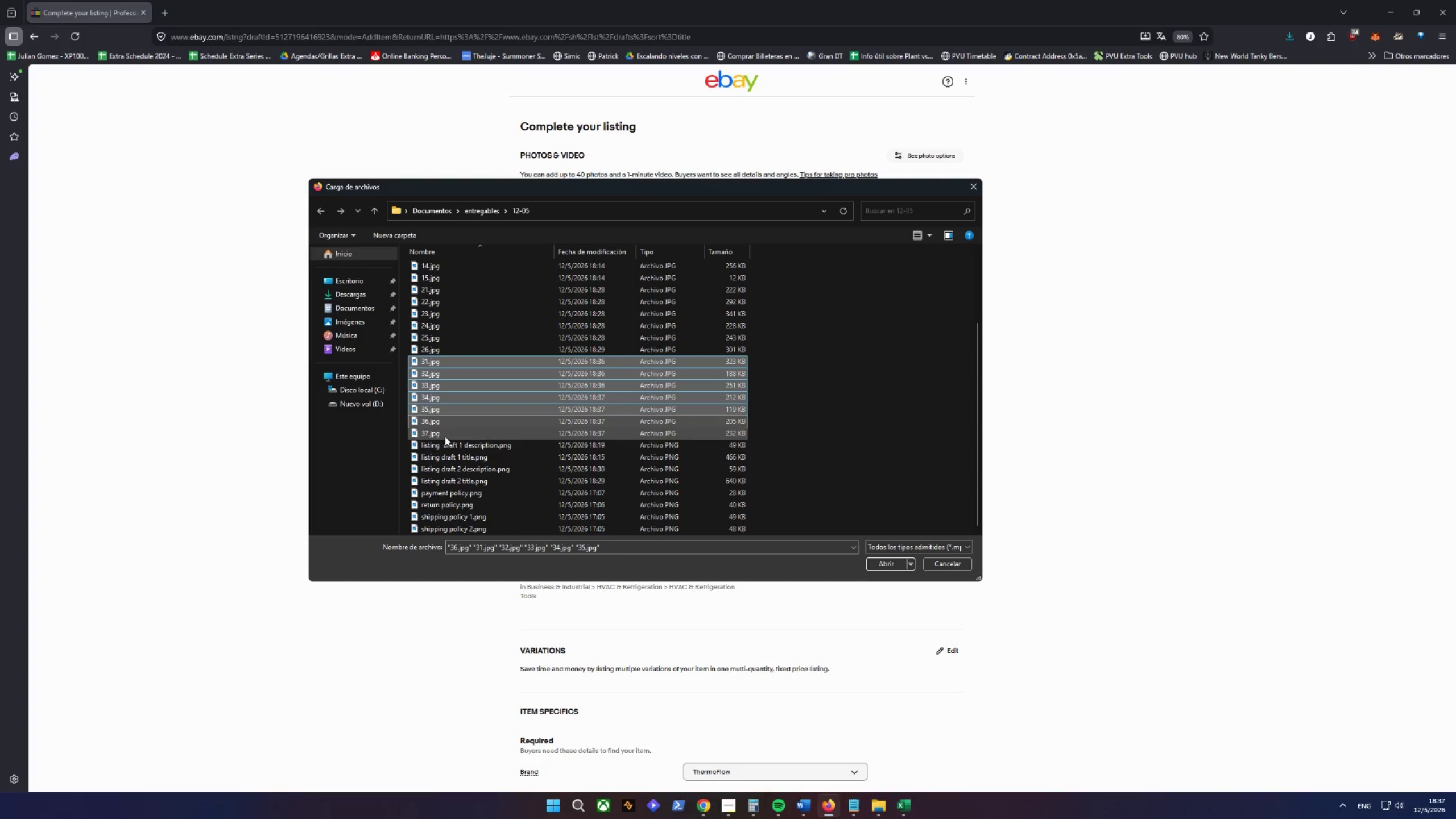 
triple_click([445, 436])
 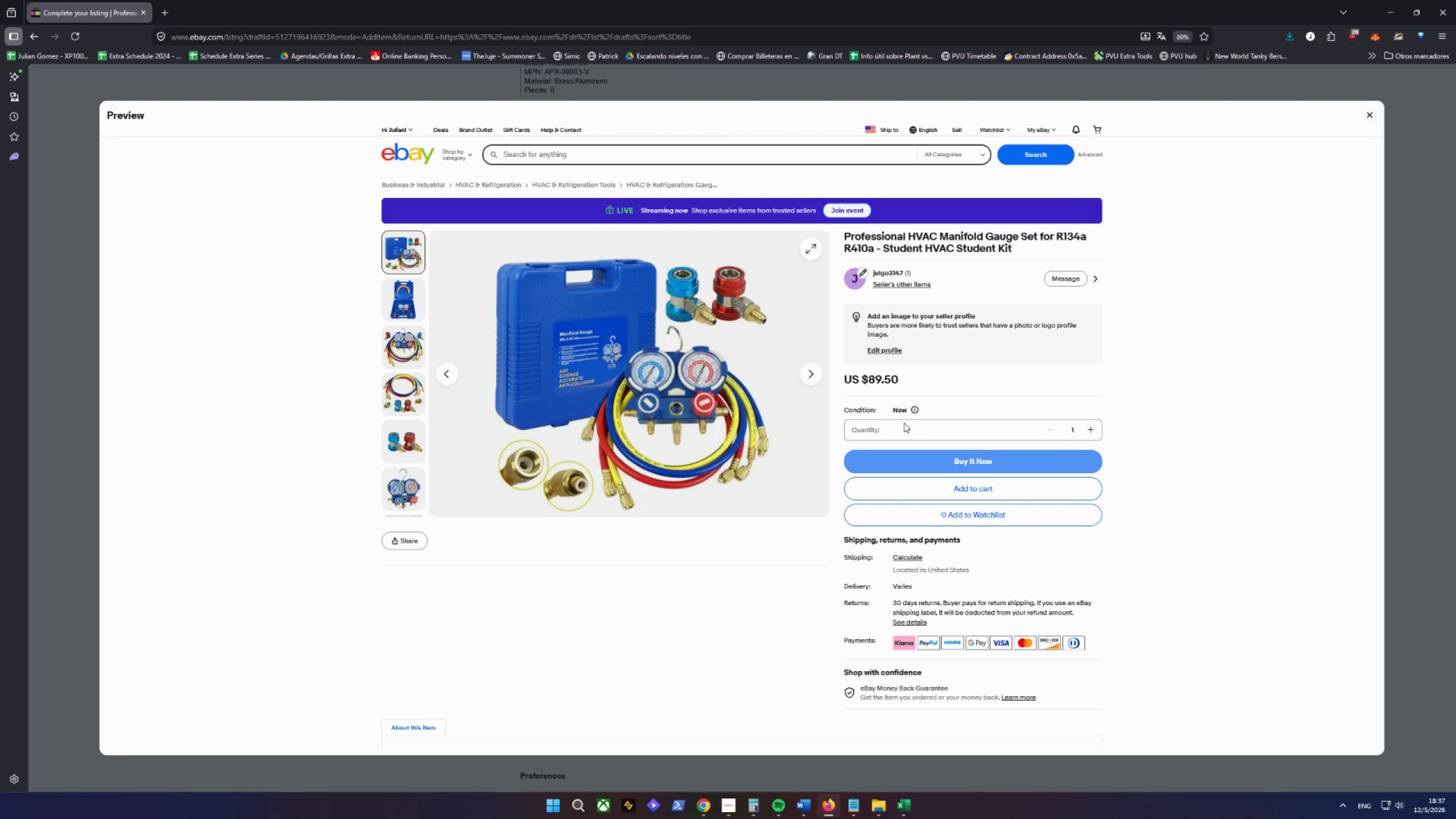 
wait(25.5)
 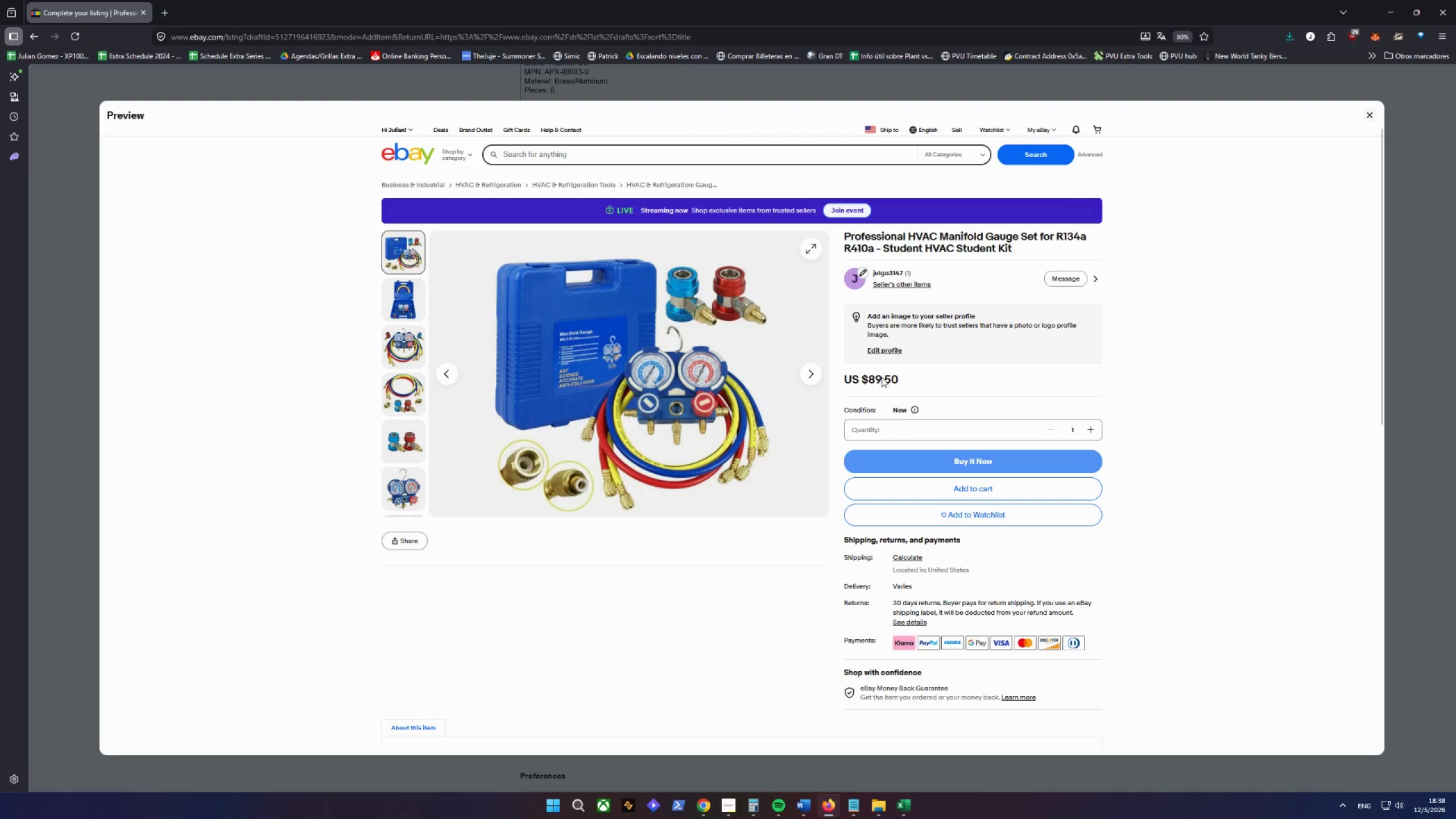 
key(Control+Shift+C)
 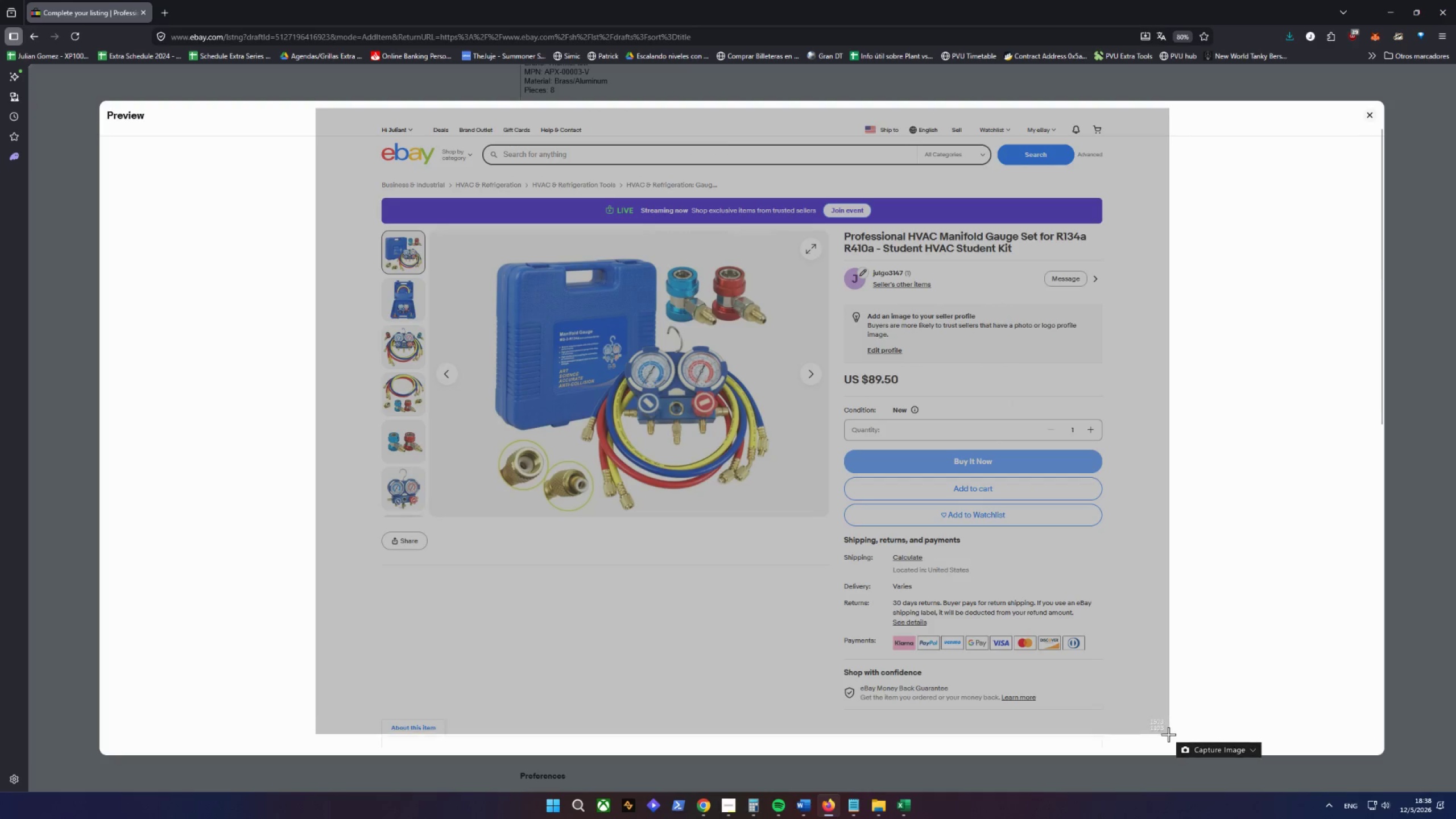 
key(Alt+D)
 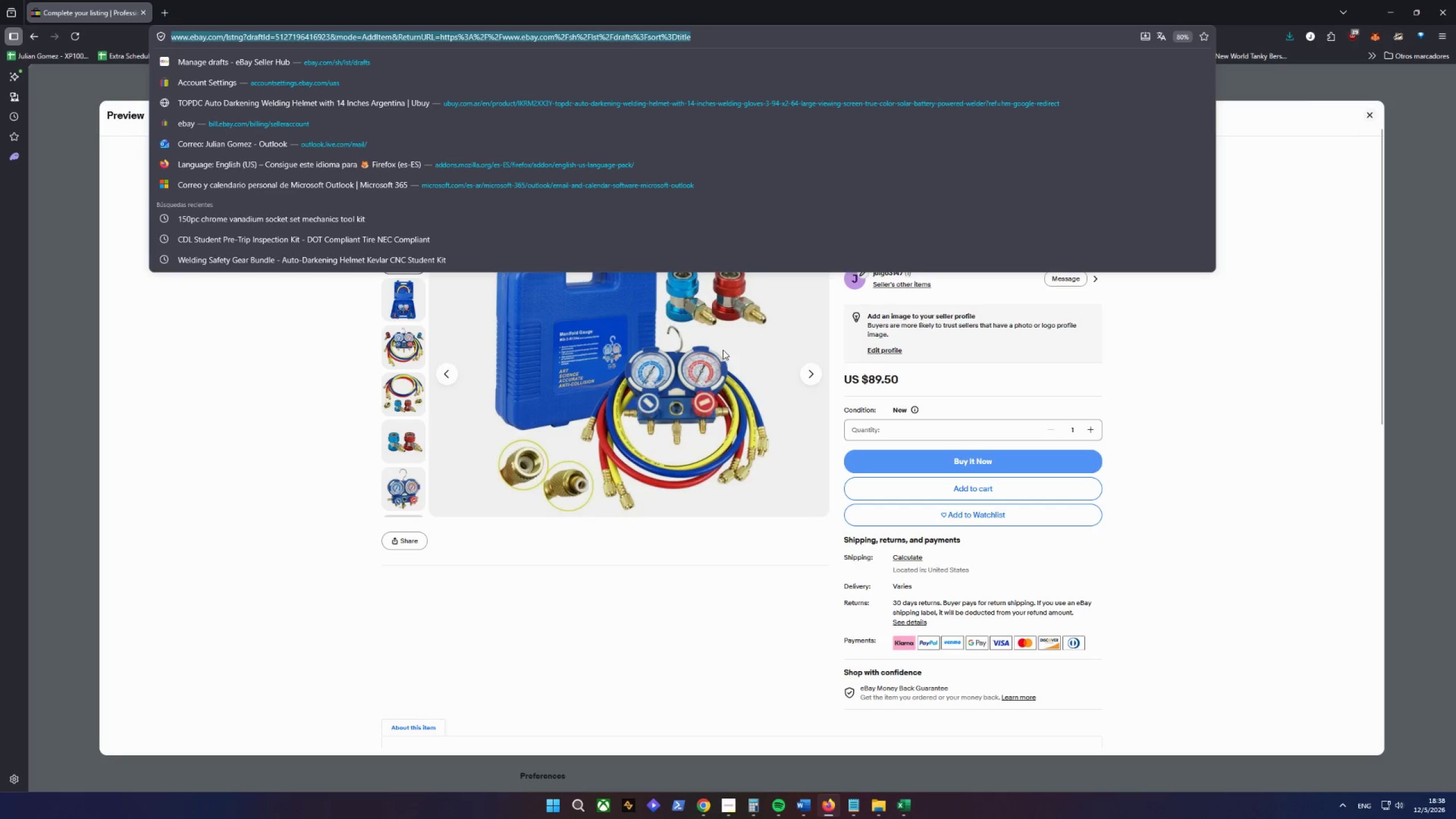 
key(Alt+AltLeft)
 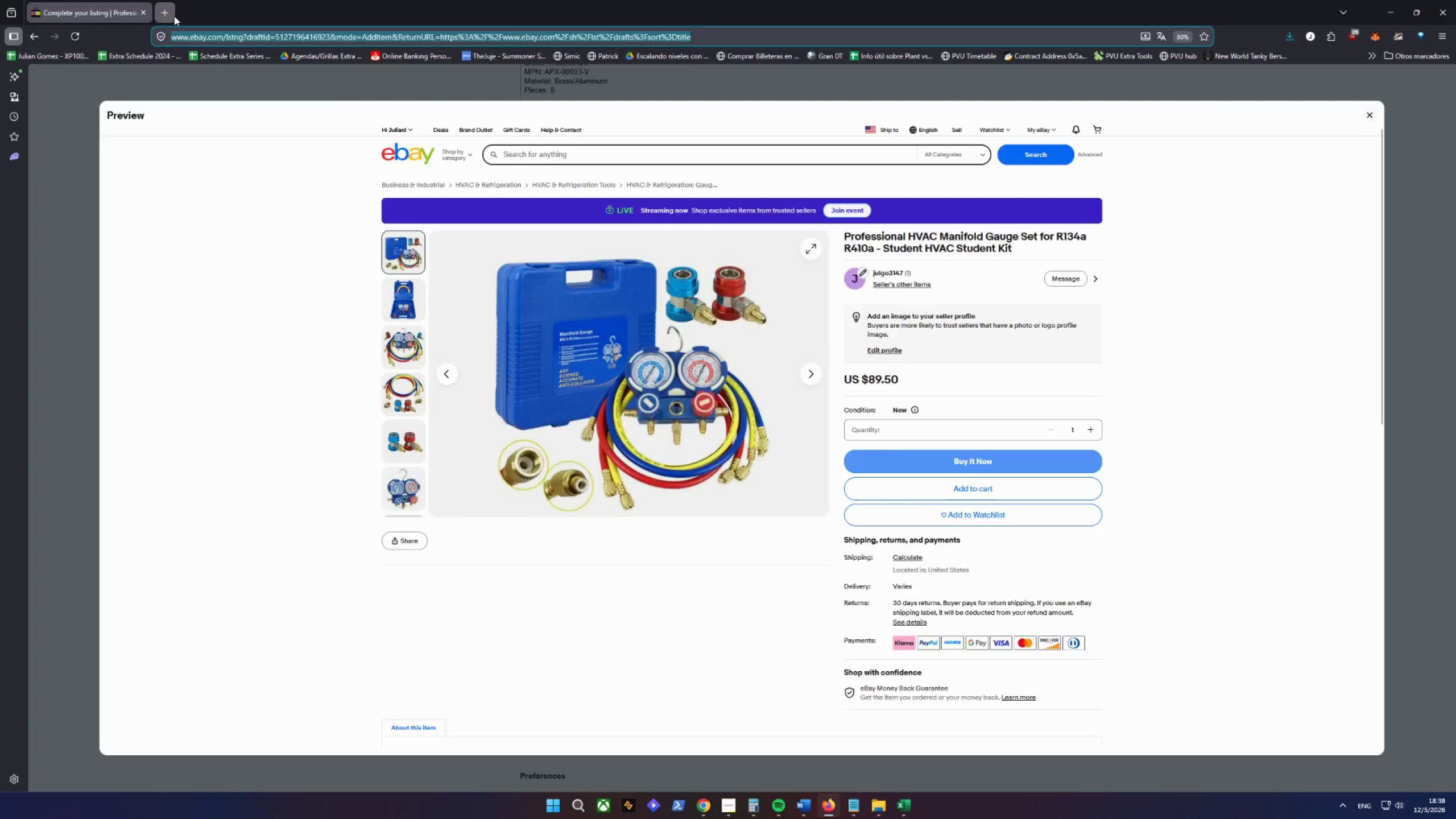 
key(Control+ControlLeft)
 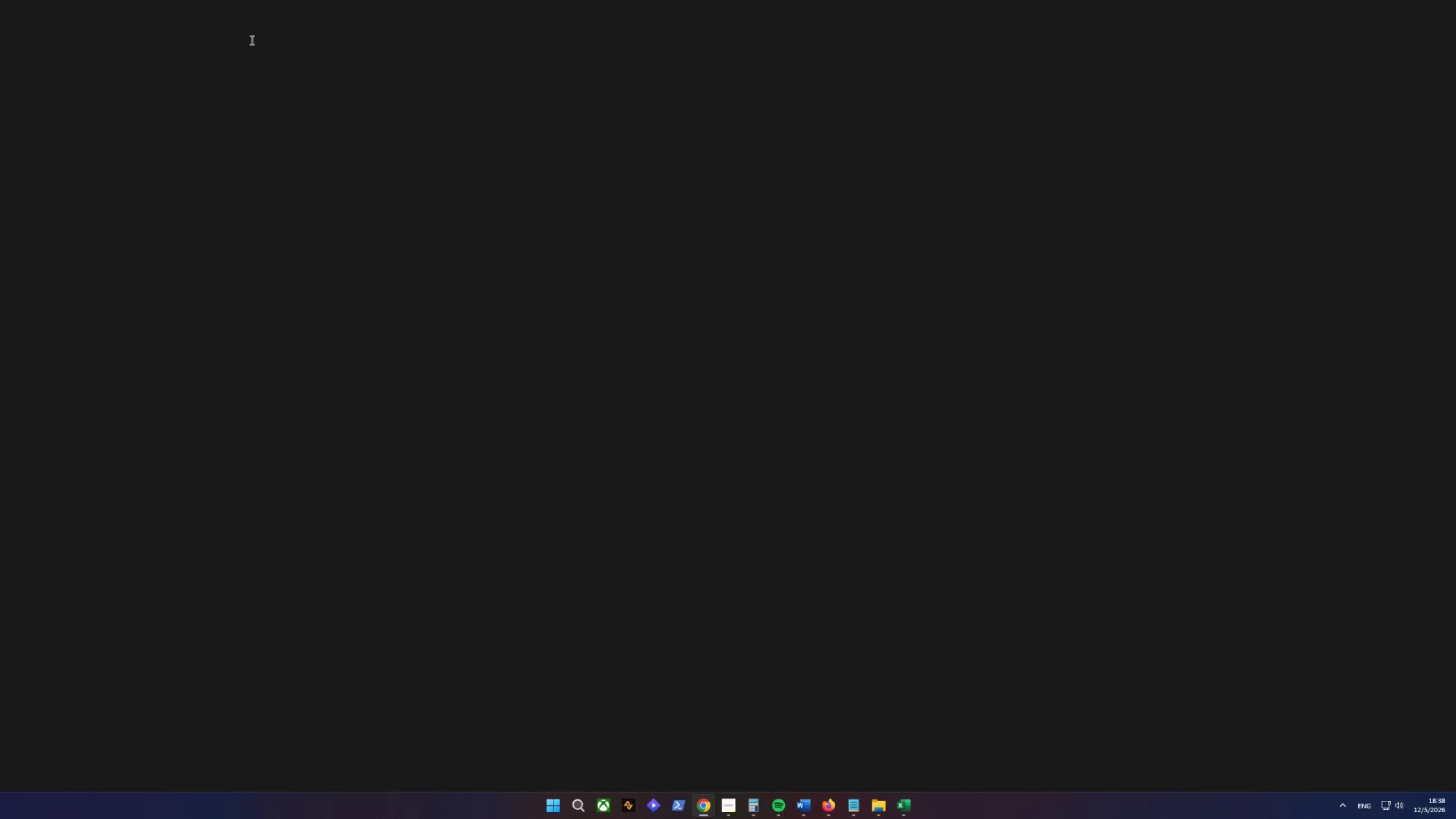 
key(Control+V)
 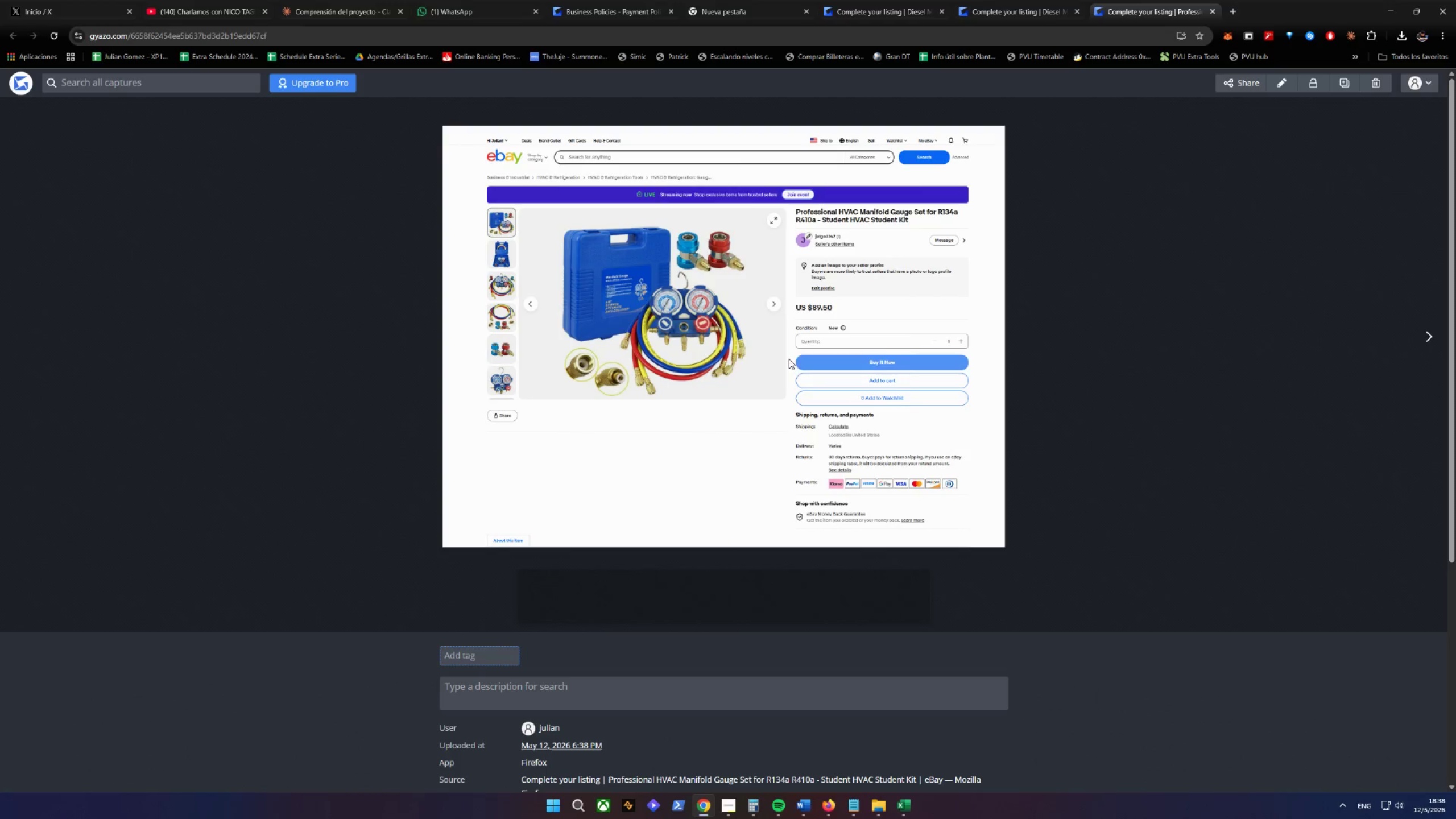 
left_click([784, 349])
 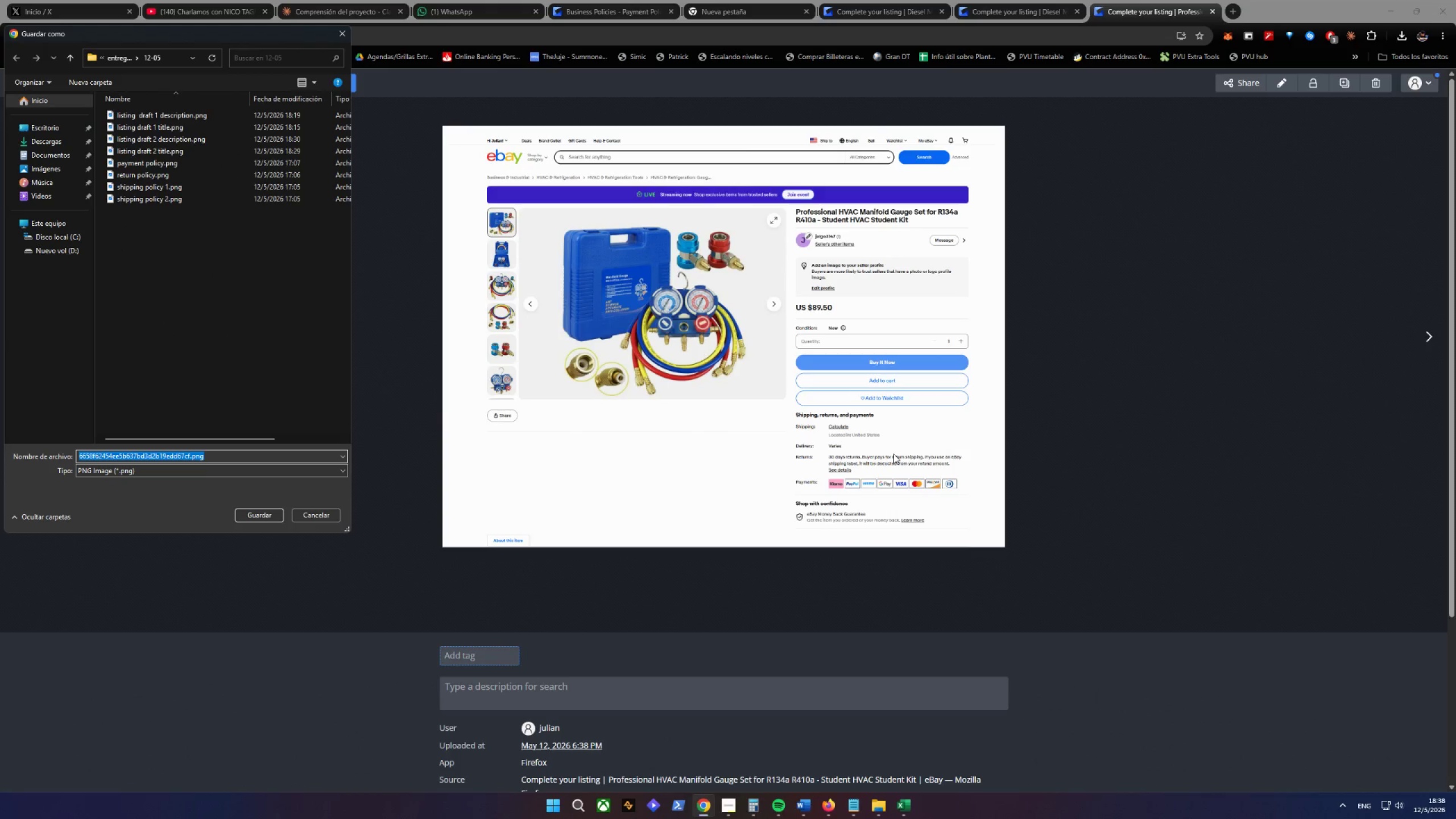 
type(LI)
key(Backspace)
key(Backspace)
type(listing drag)
key(Backspace)
type(fr)
key(Backspace)
type(t 3 title)
 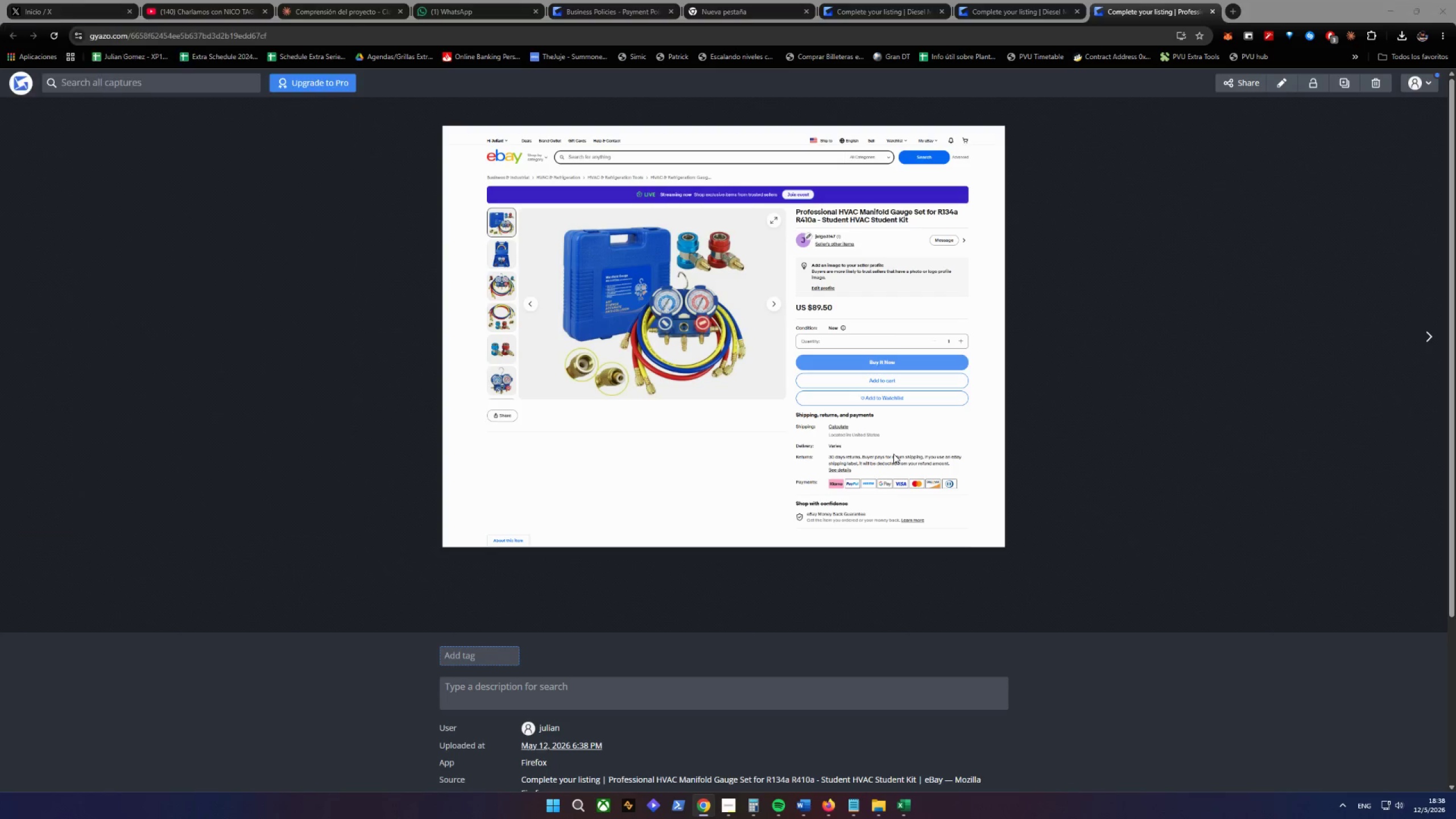 
key(Enter)
 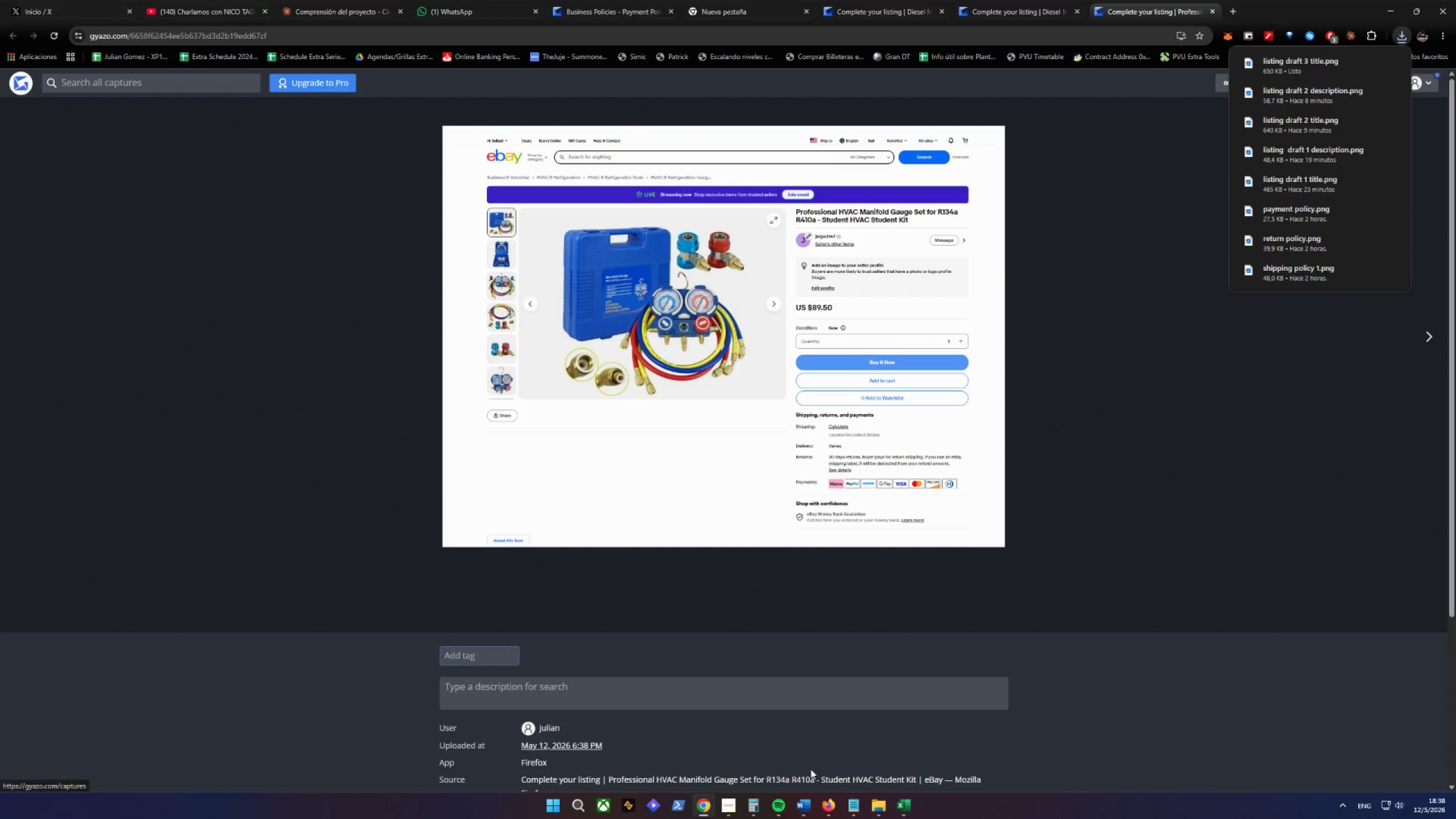 
left_click([825, 803])
 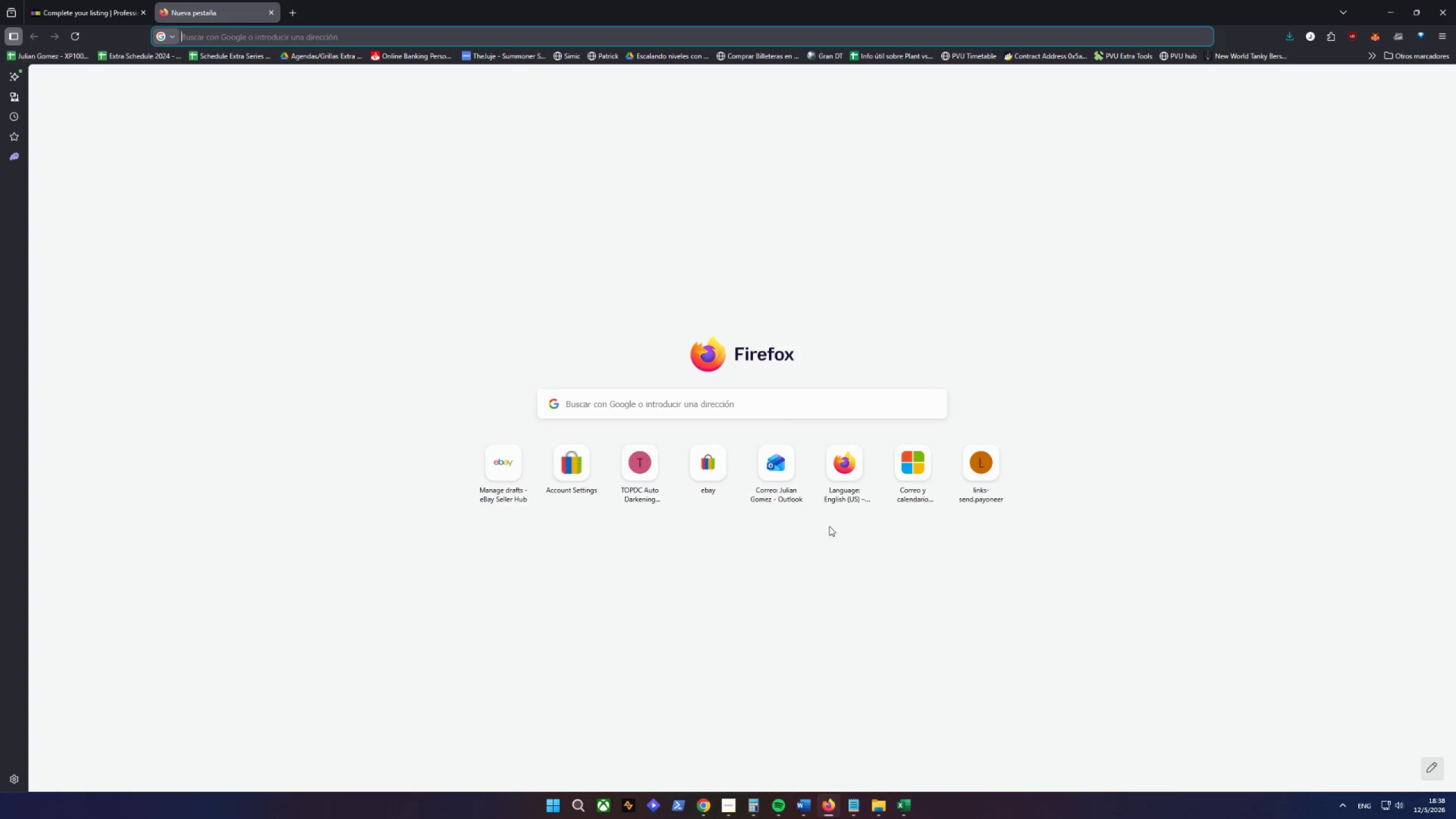 
scroll: coordinate [799, 412], scroll_direction: down, amount: 13.0
 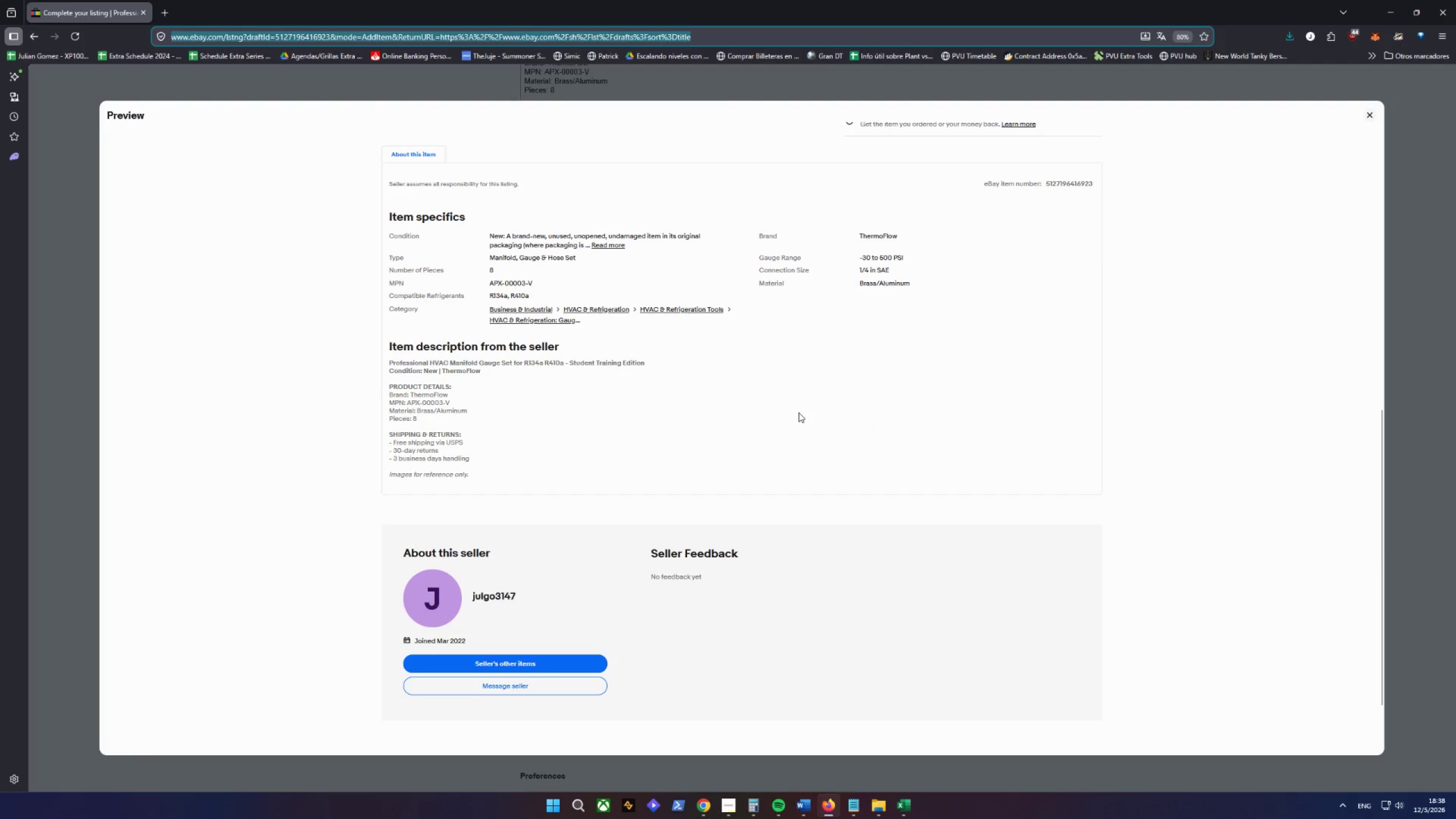 
key(Control+Shift+C)
 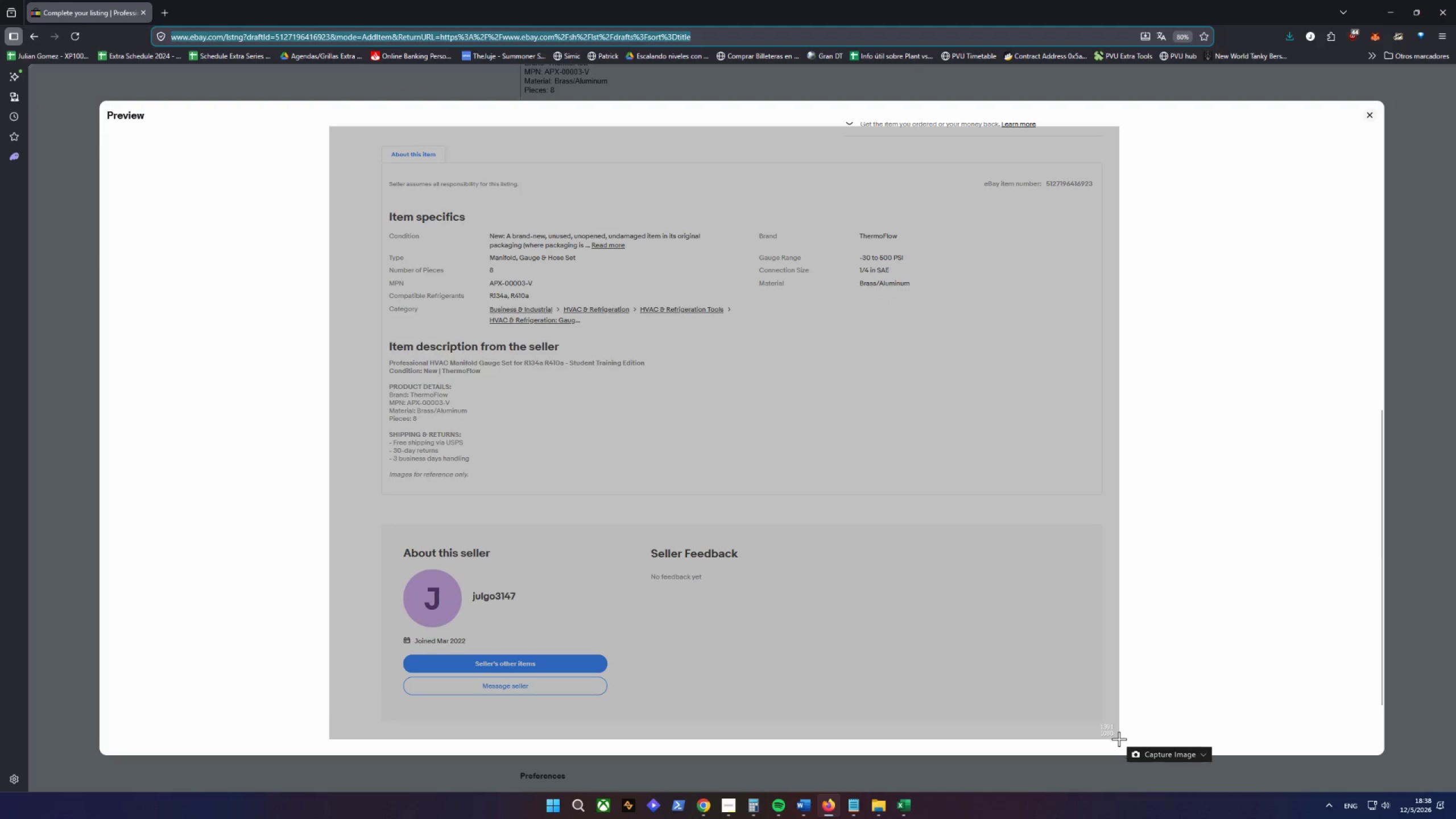 
key(Alt+AltLeft)
 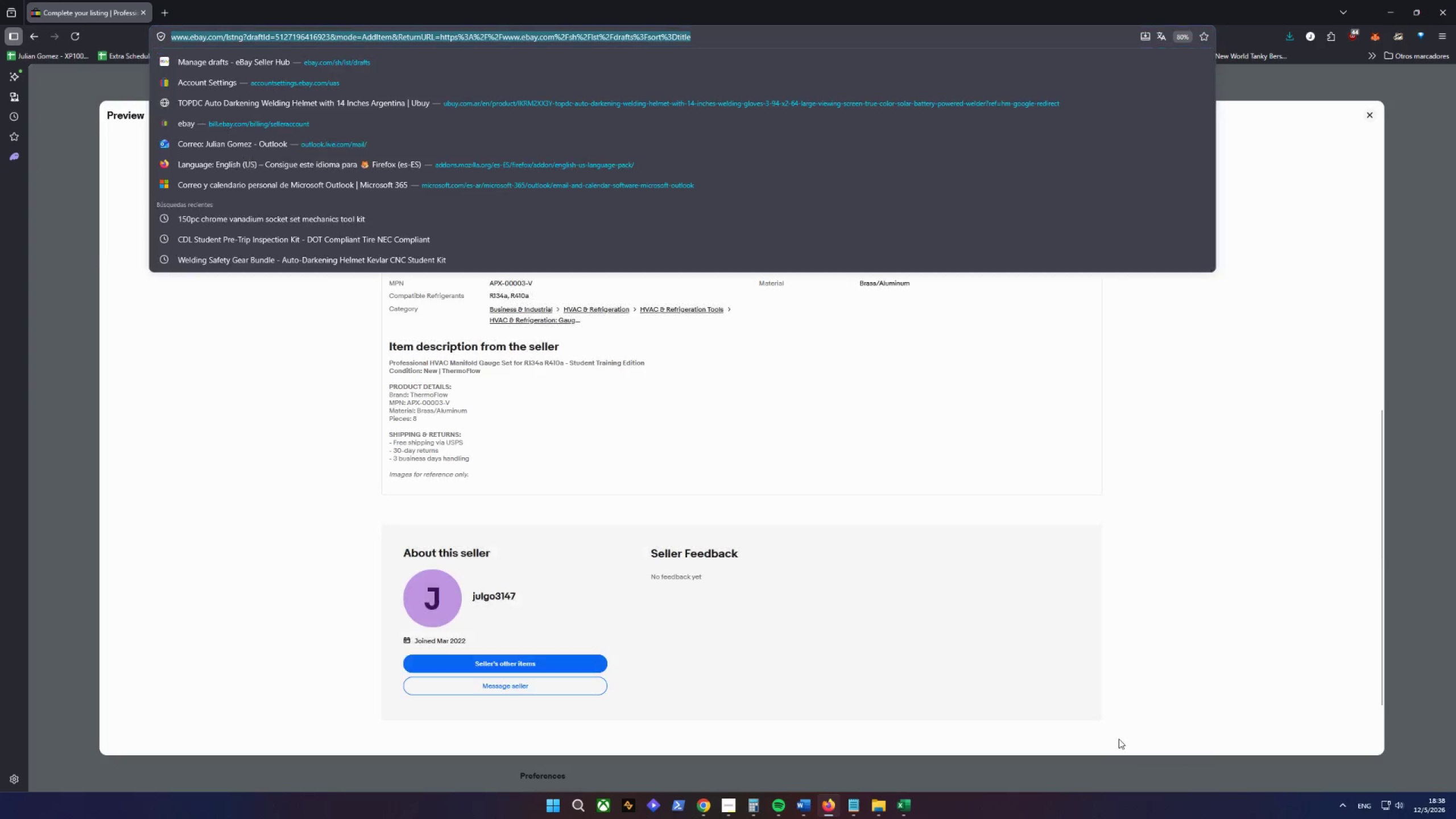 
hold_key(key=D, duration=6.64)
 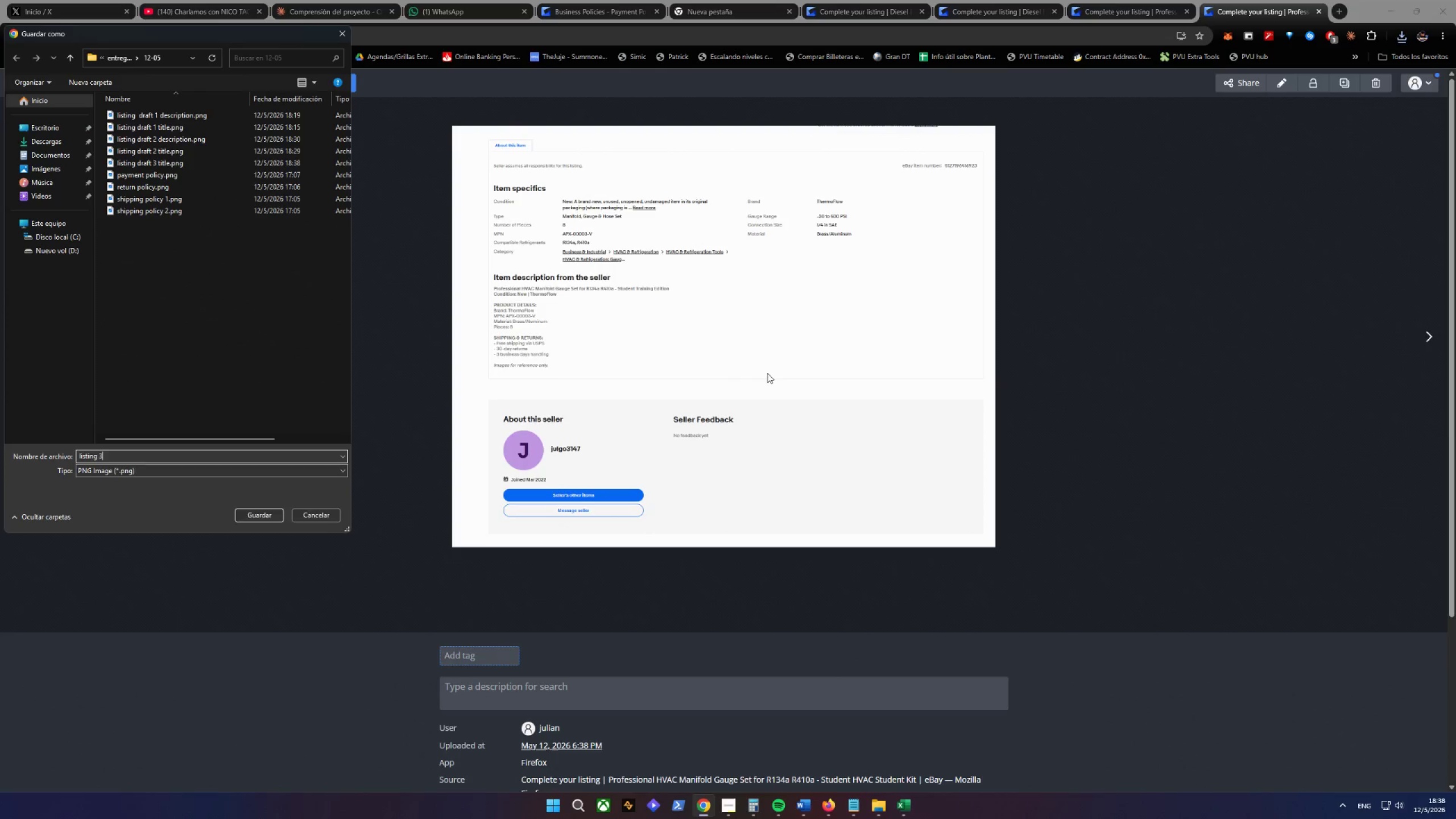 
right_click([658, 308])
 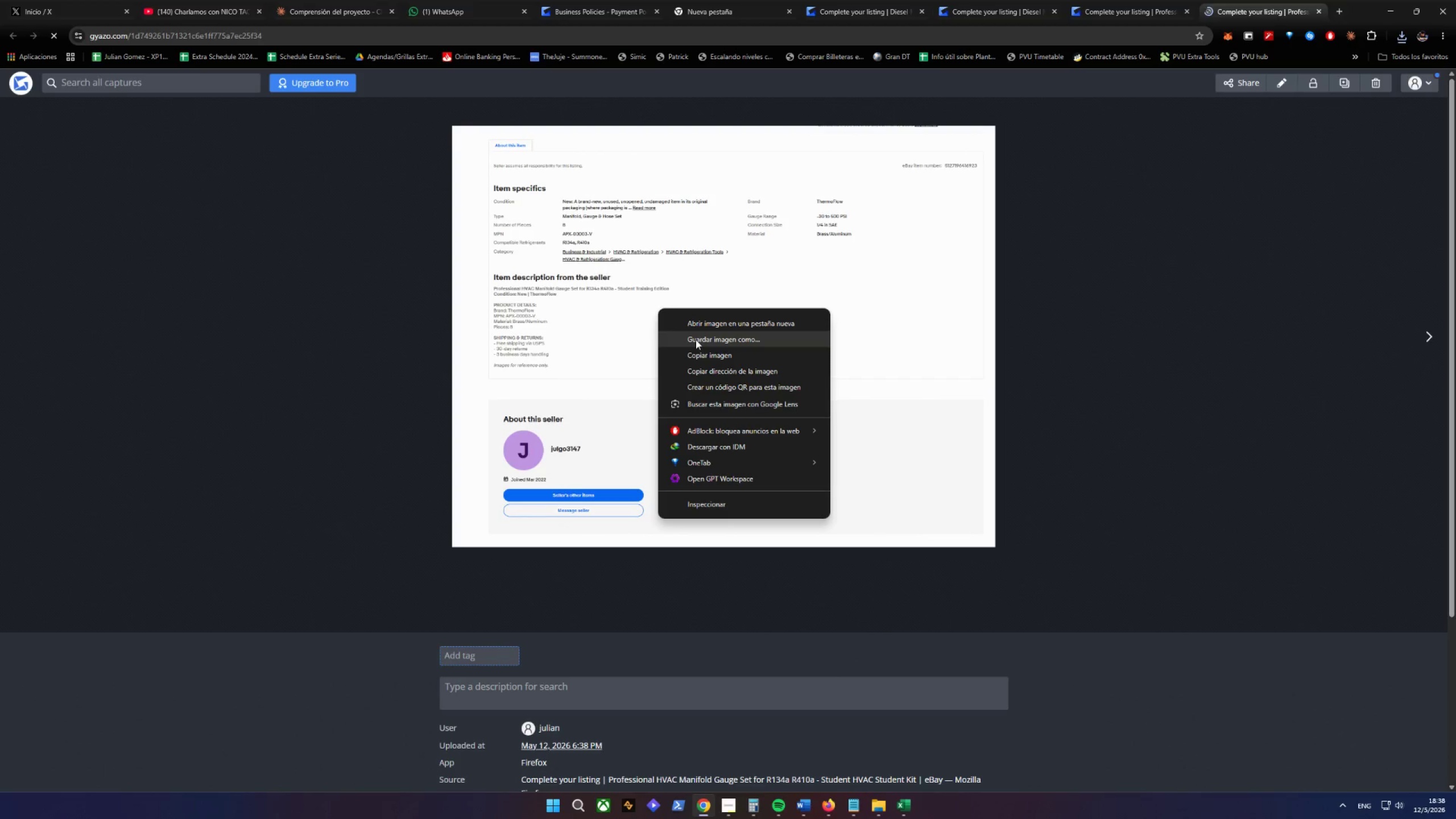 
left_click([696, 340])
 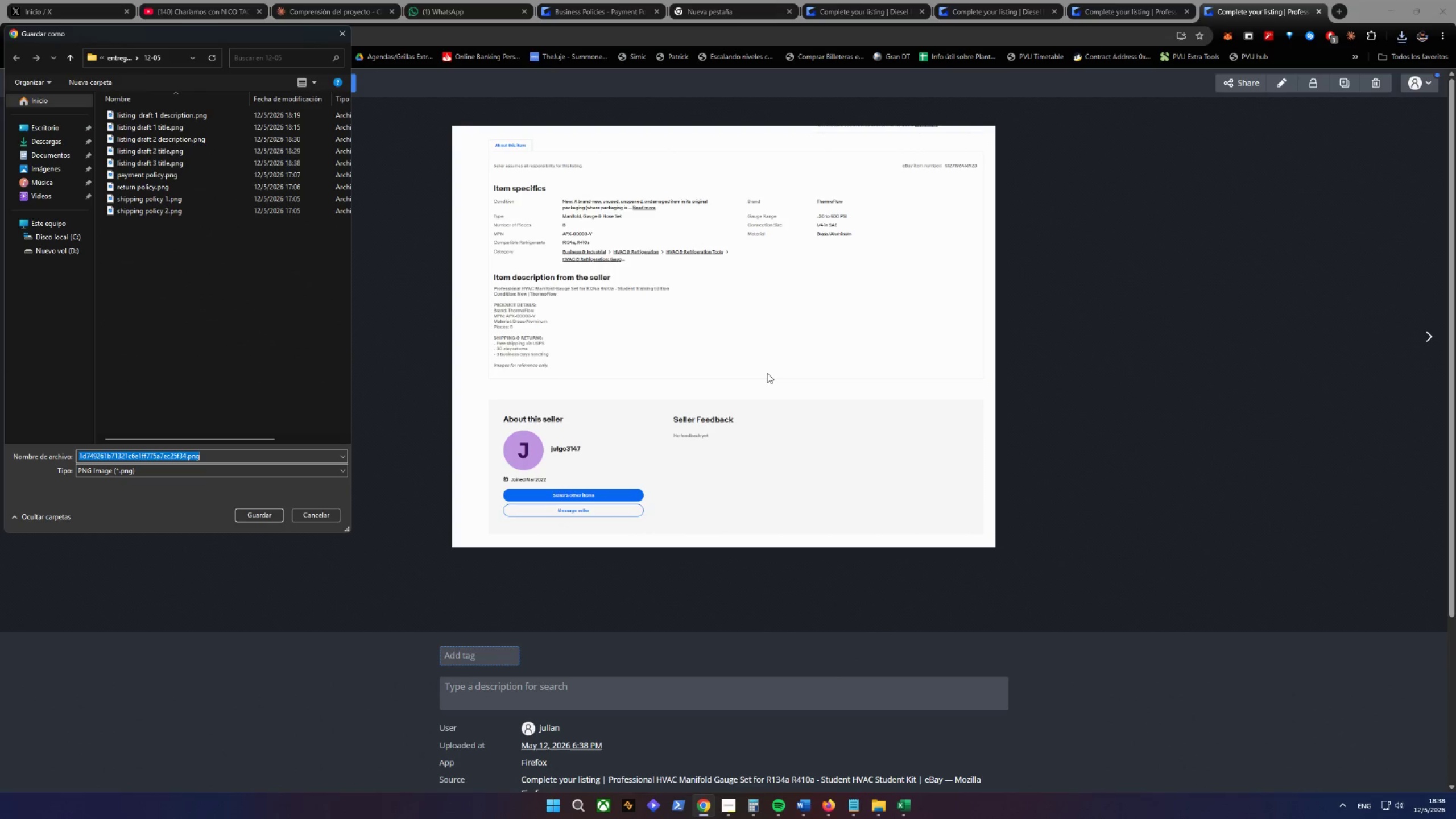 
type(listing 3 )
key(Backspace)
key(Backspace)
key(Backspace)
key(Backspace)
type( drea)
key(Backspace)
key(Backspace)
type(aft 3 desce)
key(Backspace)
type(rio)
key(Backspace)
type(ption)
 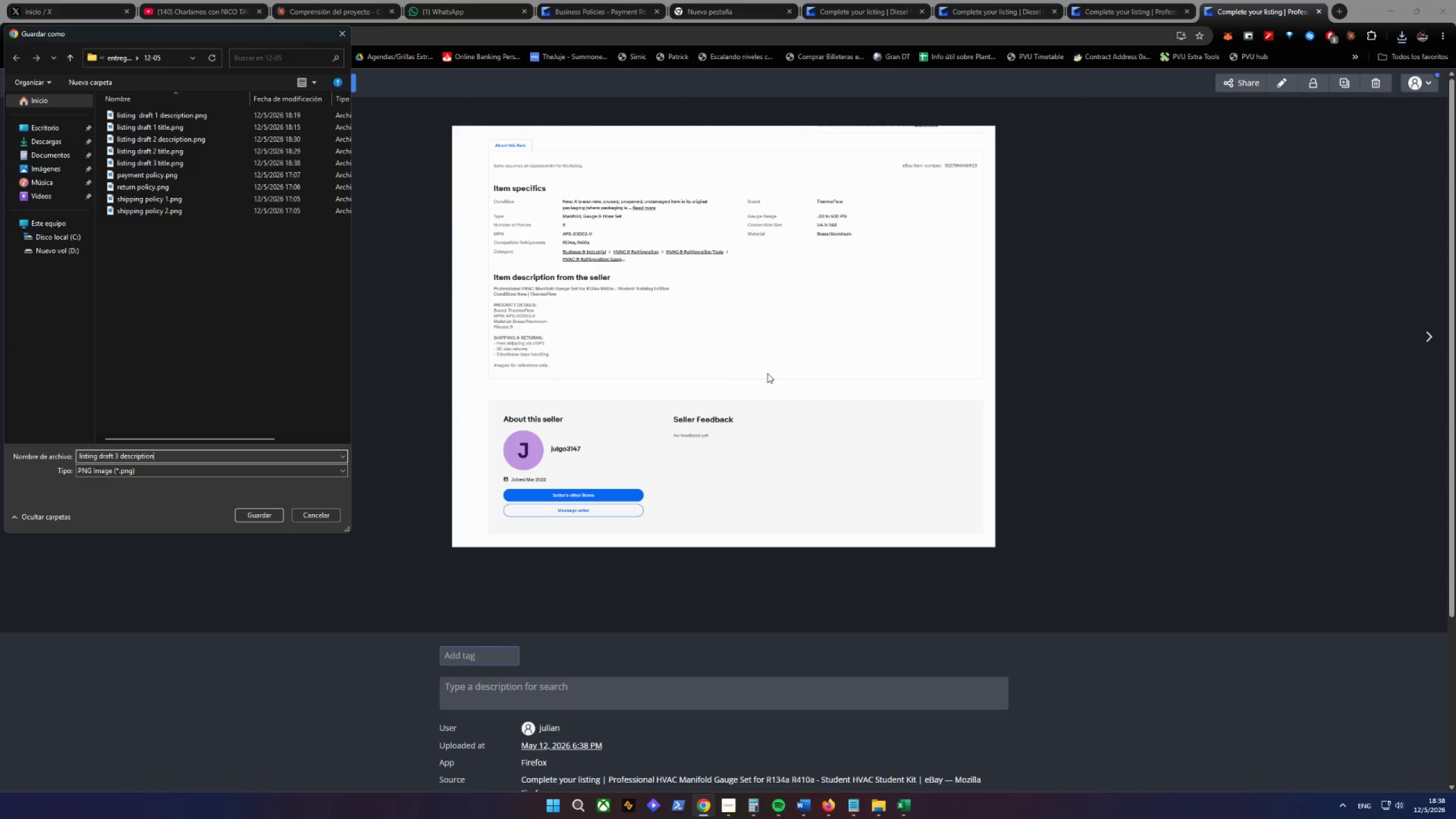 
key(Enter)
 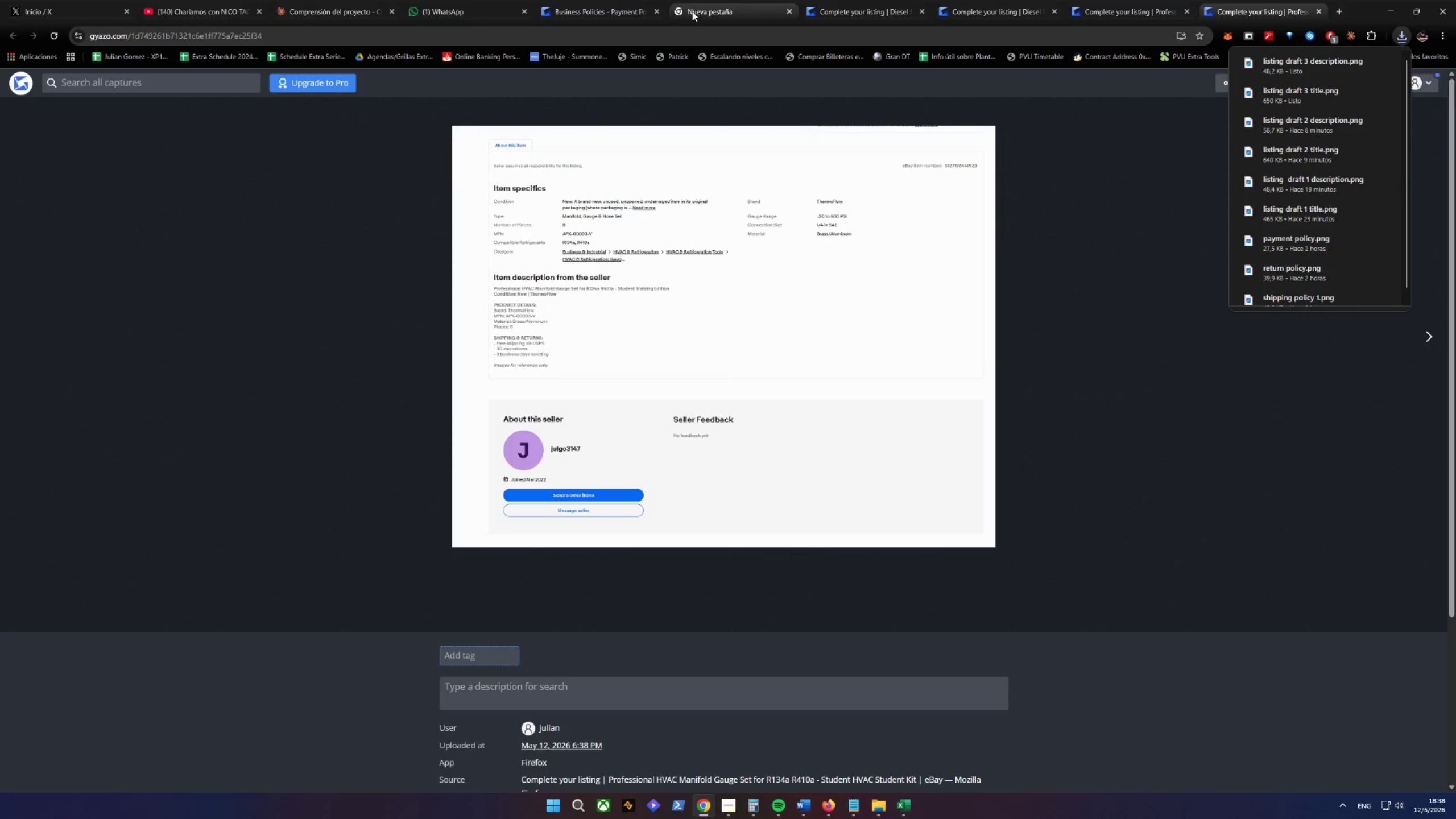 
double_click([786, 12])
 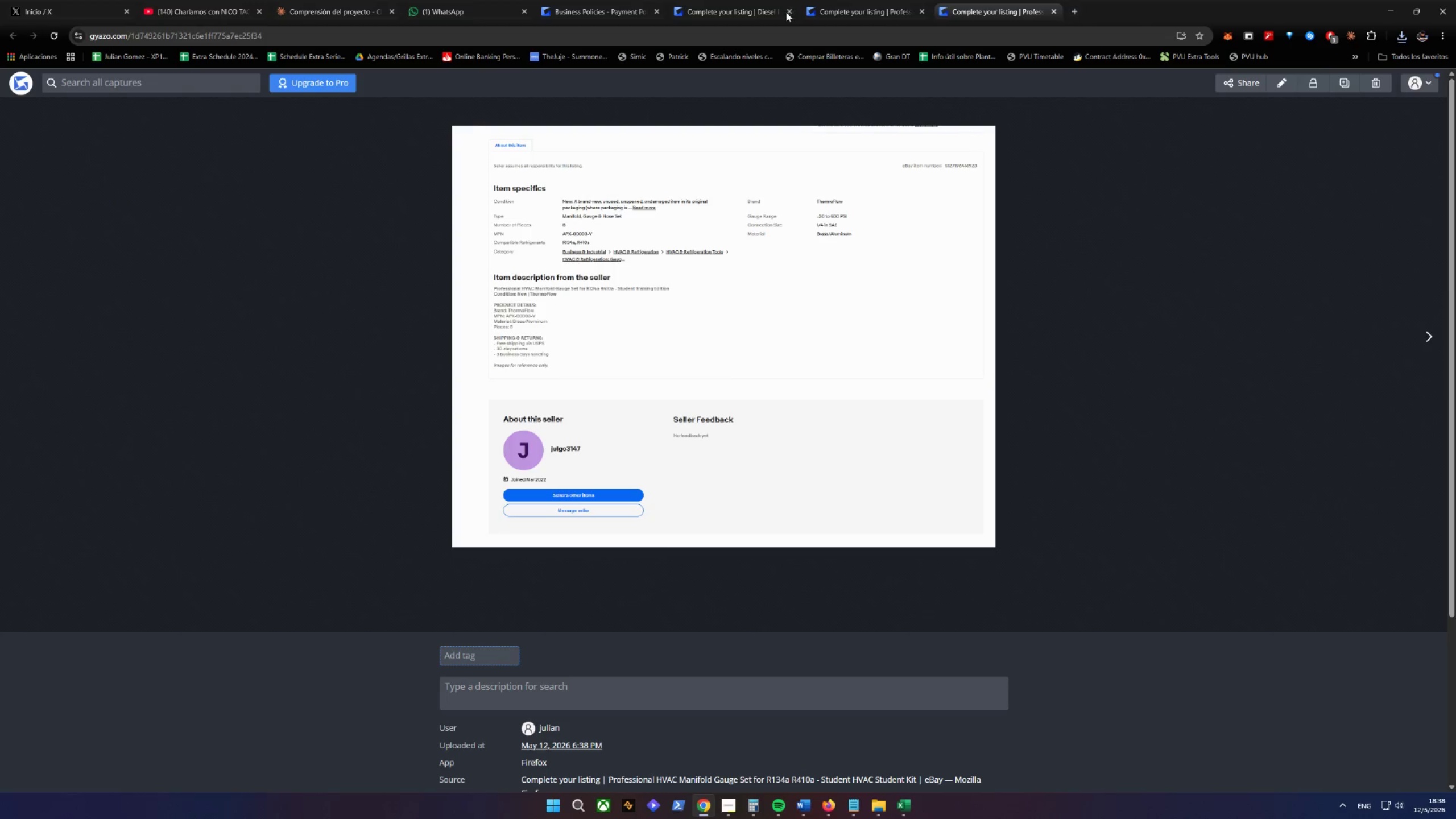 
triple_click([786, 12])
 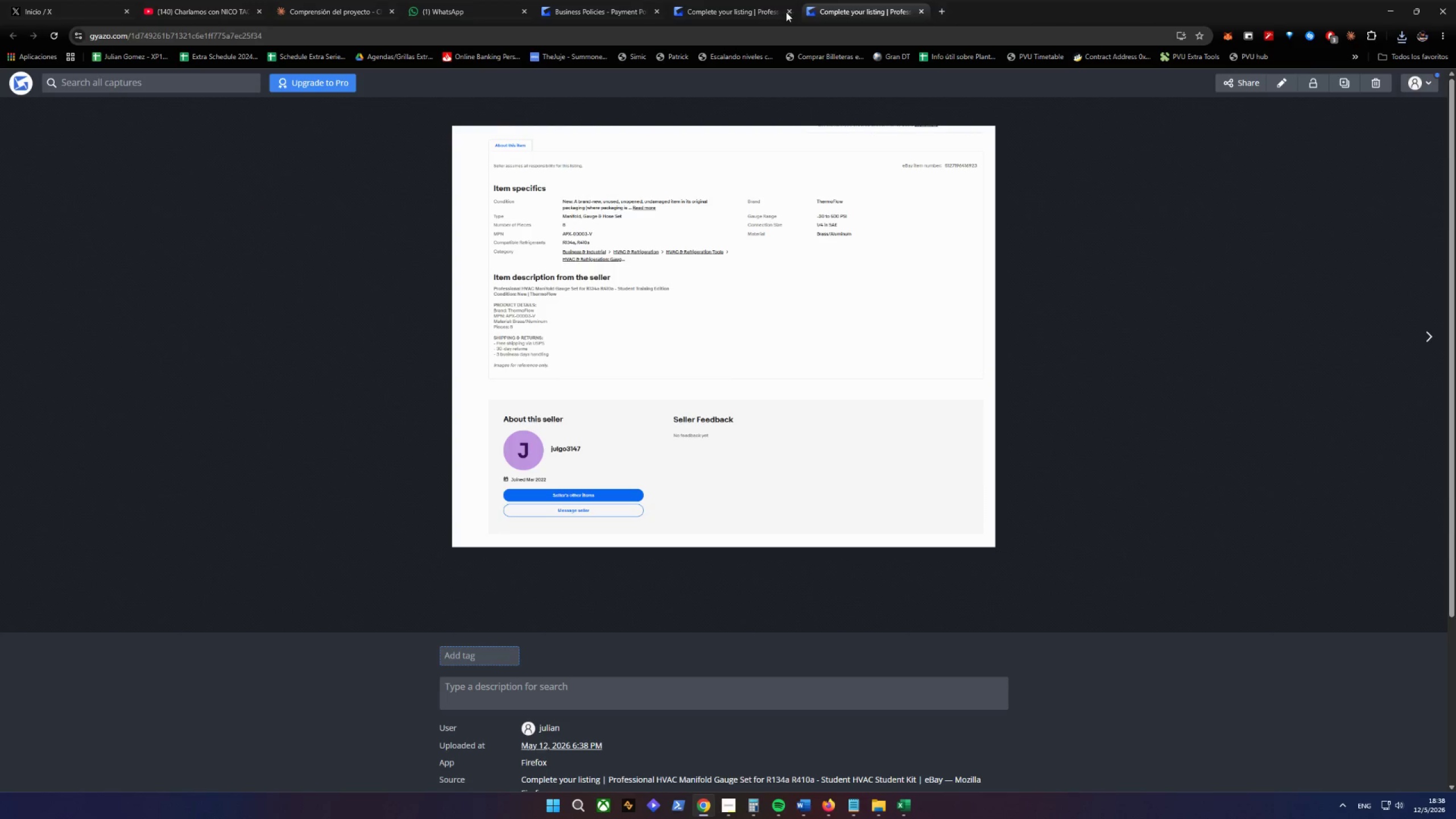 
triple_click([786, 12])
 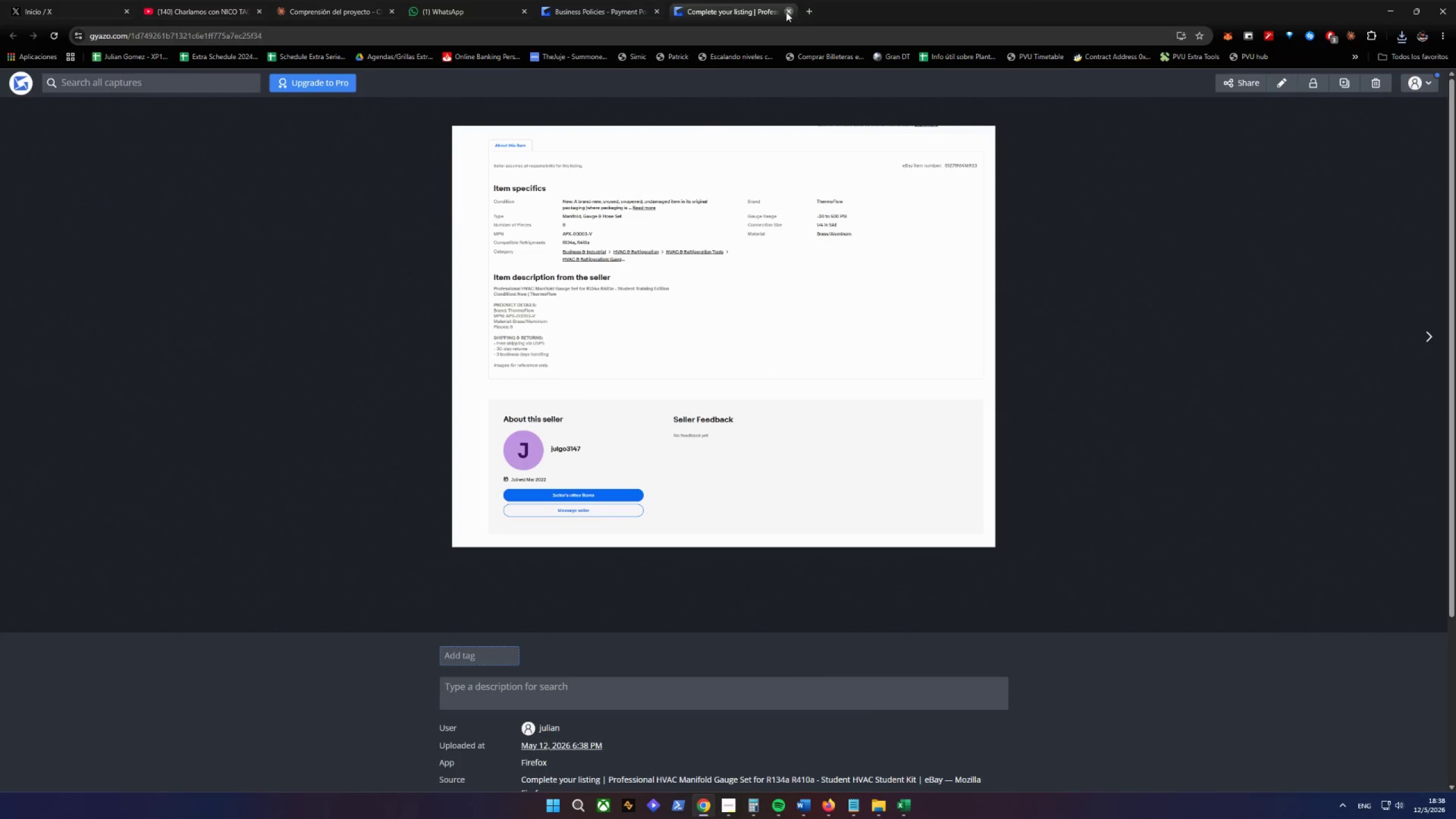 
triple_click([786, 12])
 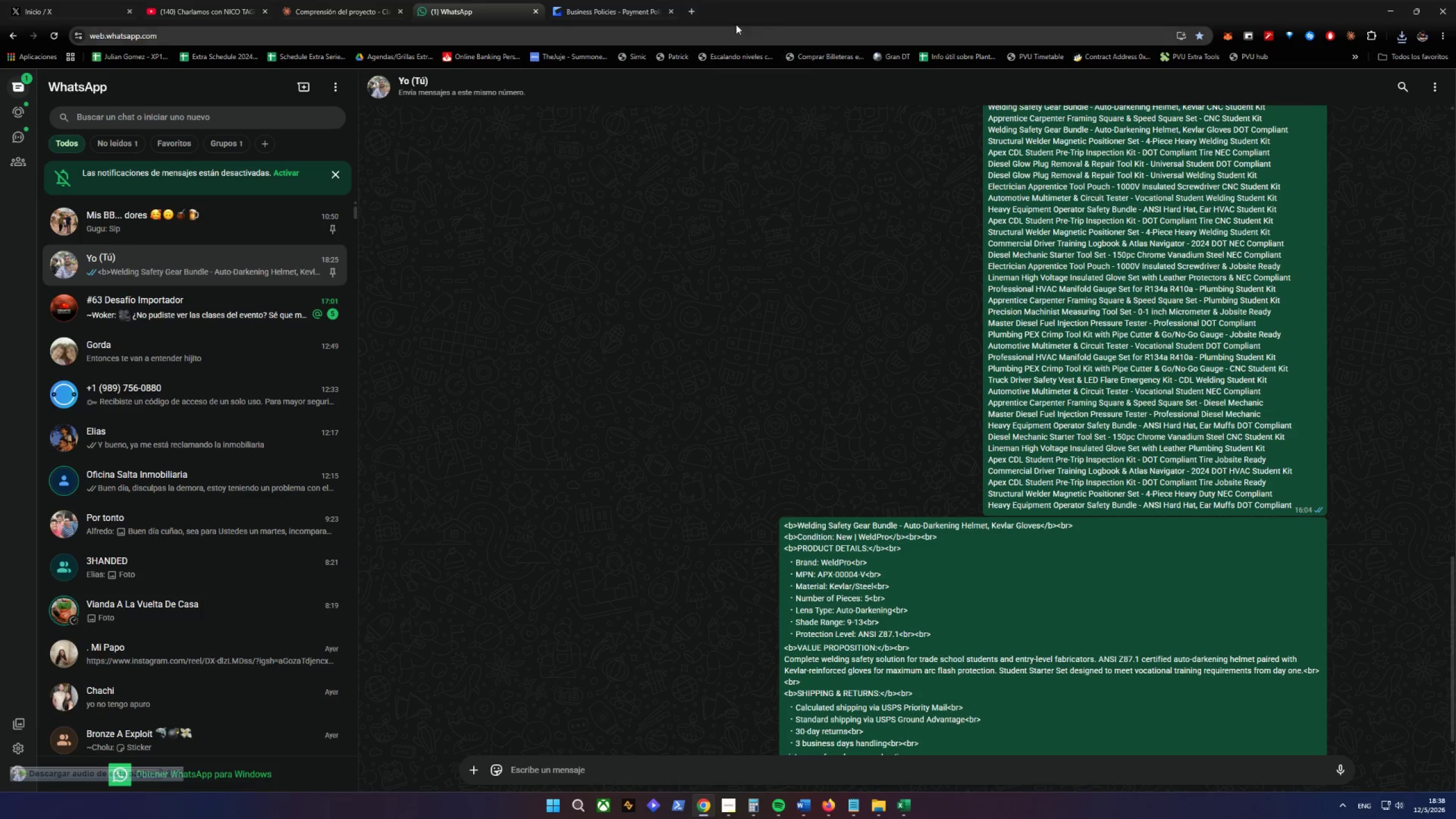 
left_click([617, 0])
 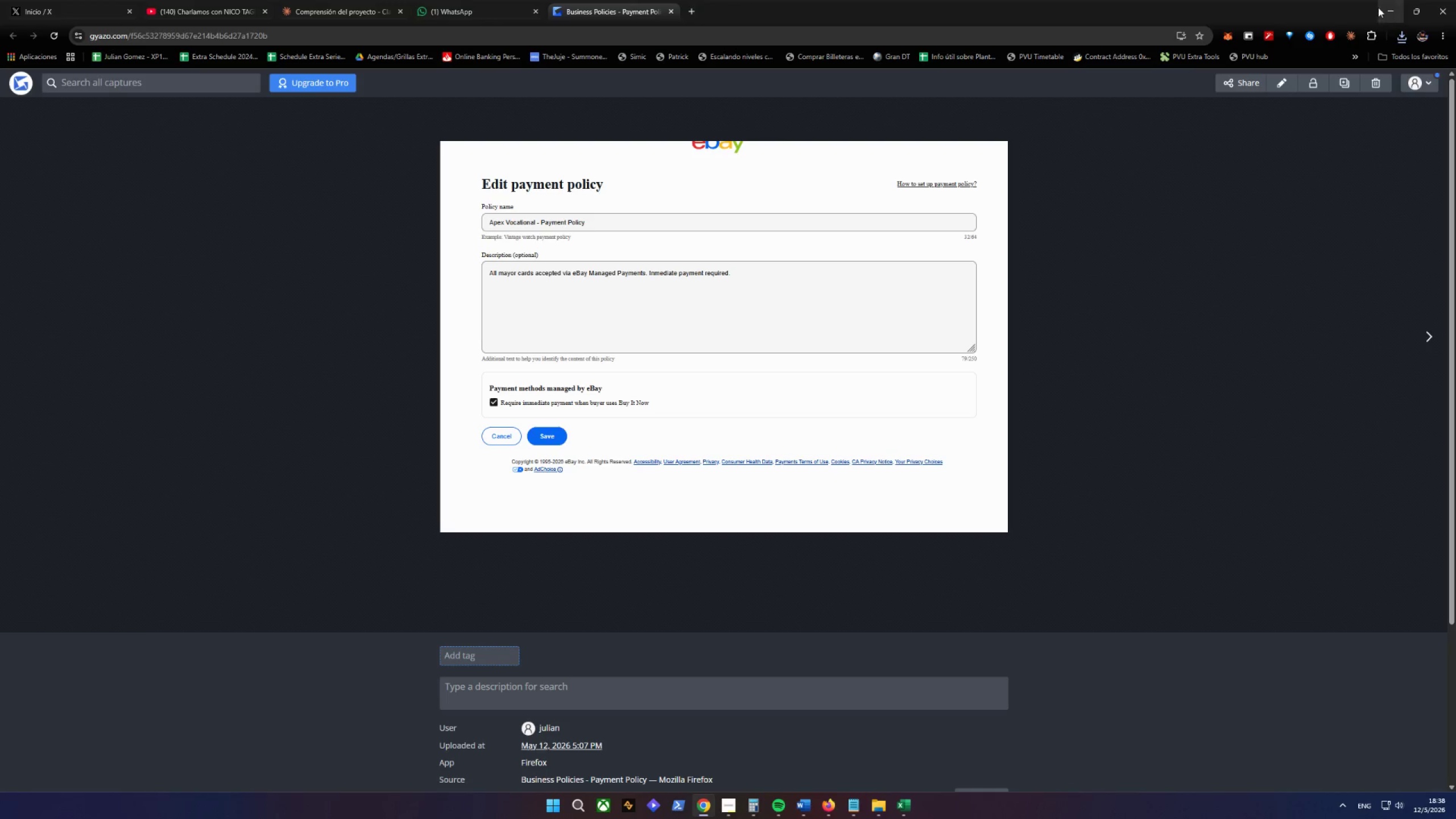 
left_click([1380, 2])
 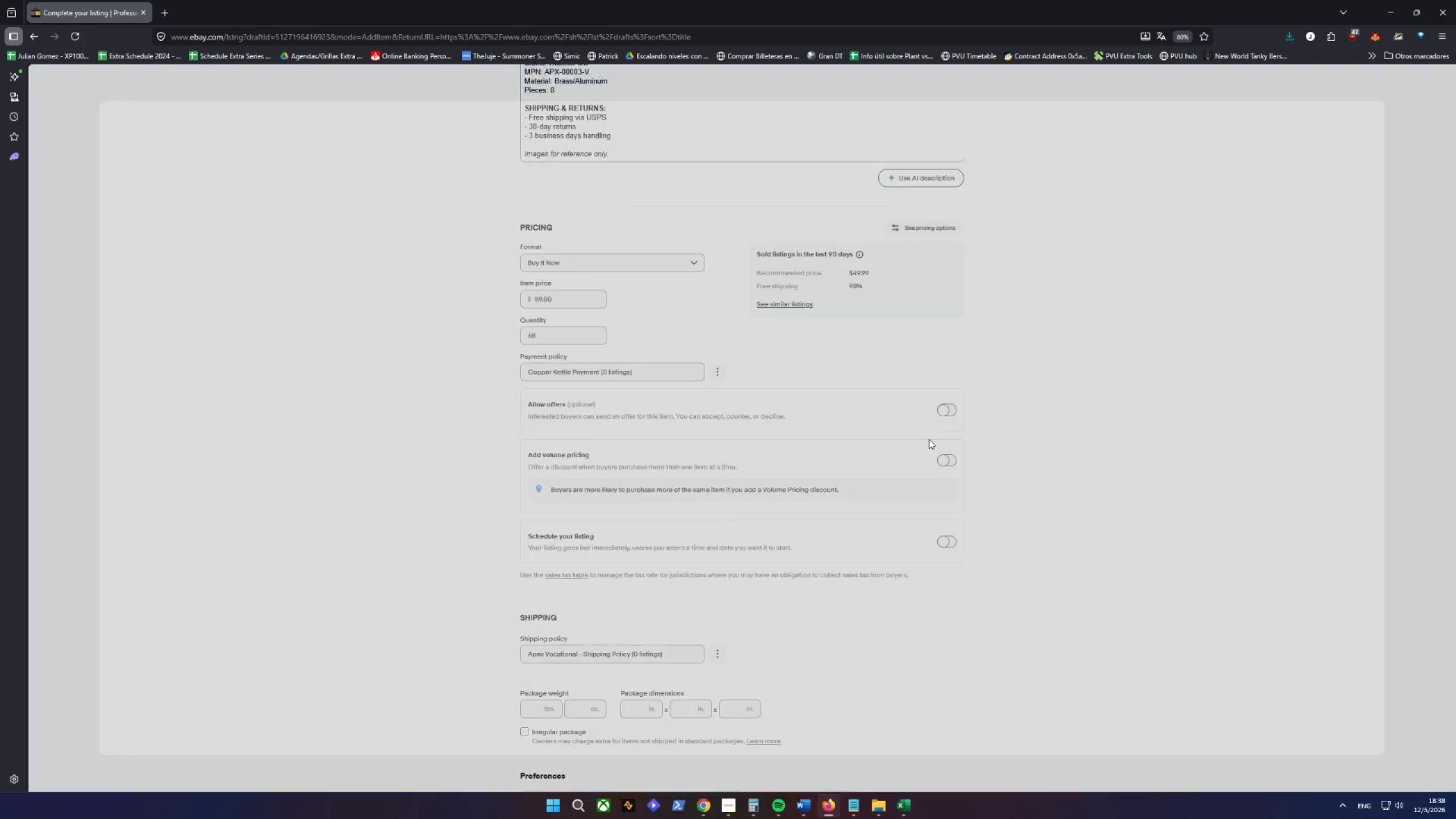 
left_click([741, 618])
 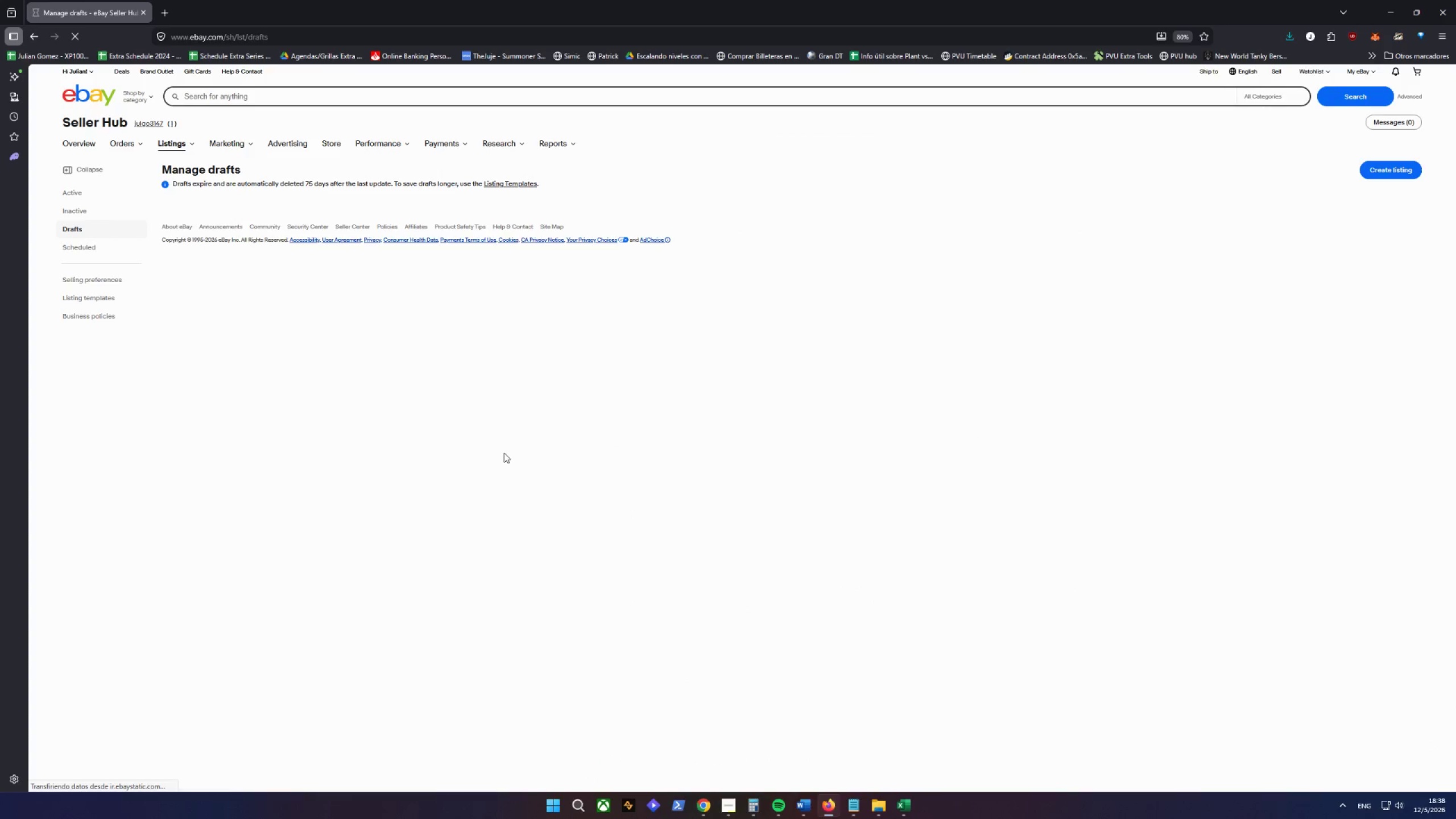 
wait(8.14)
 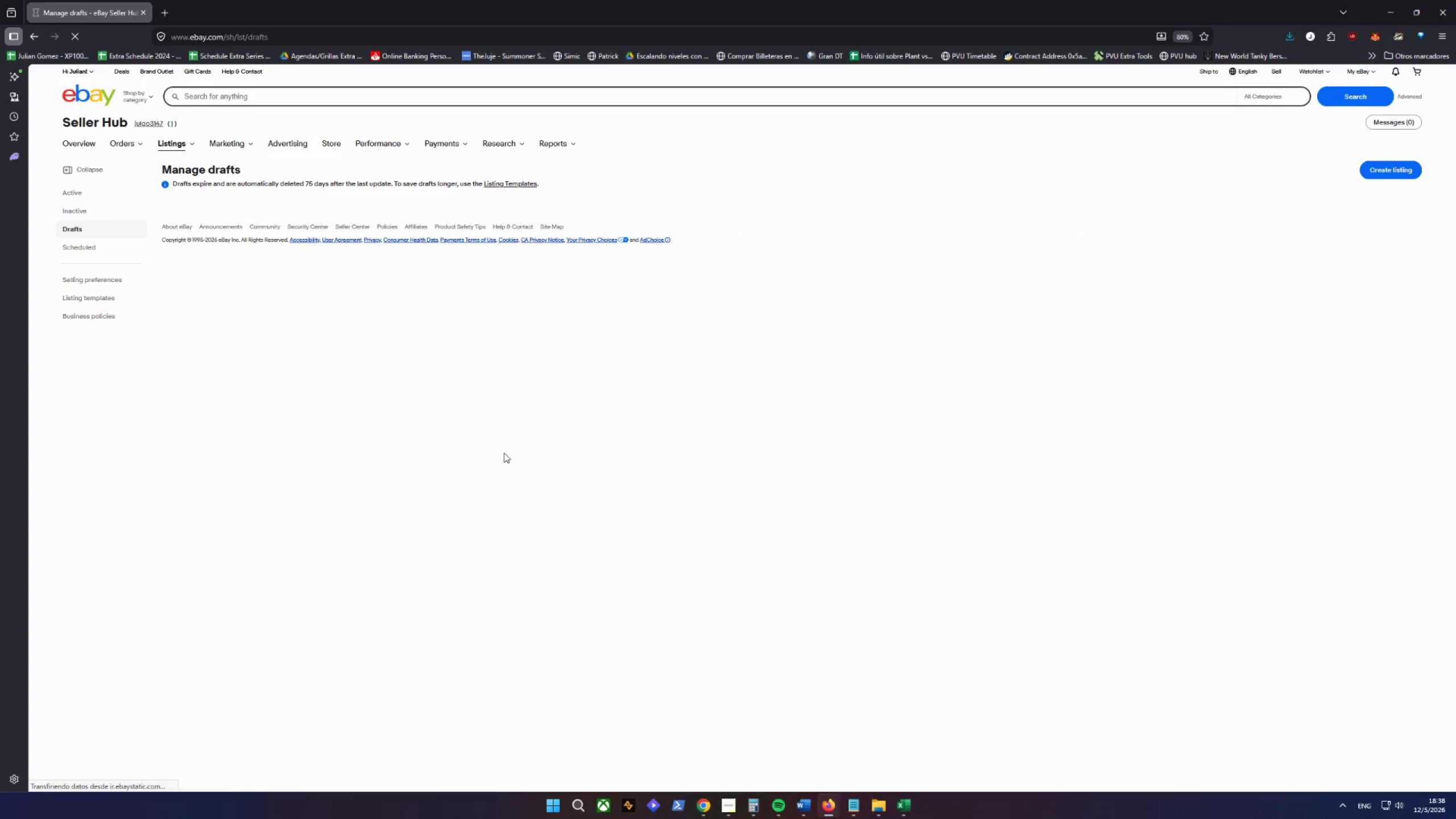 
scroll: coordinate [818, 462], scroll_direction: down, amount: 39.0
 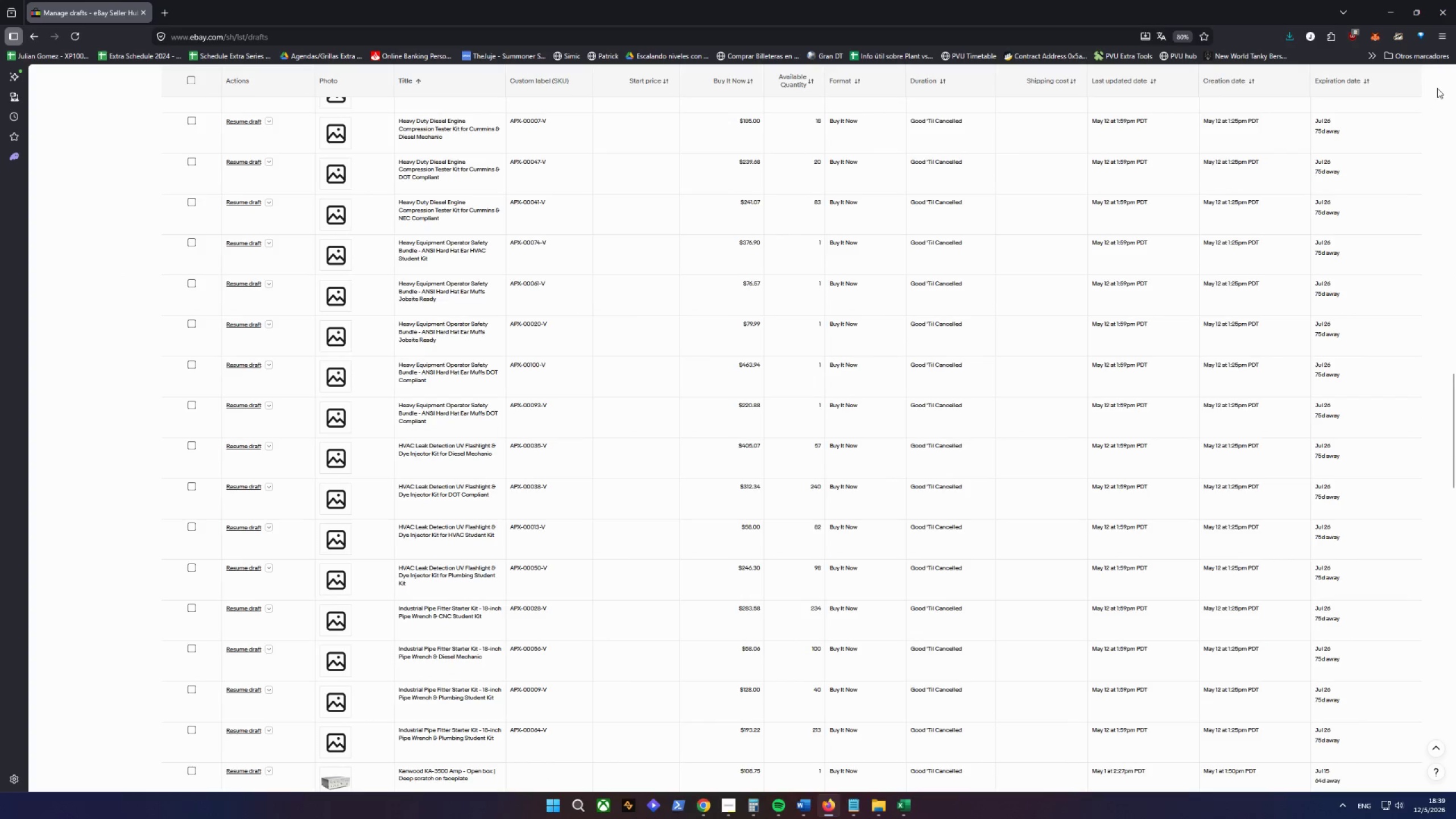 
left_click([1442, 28])
 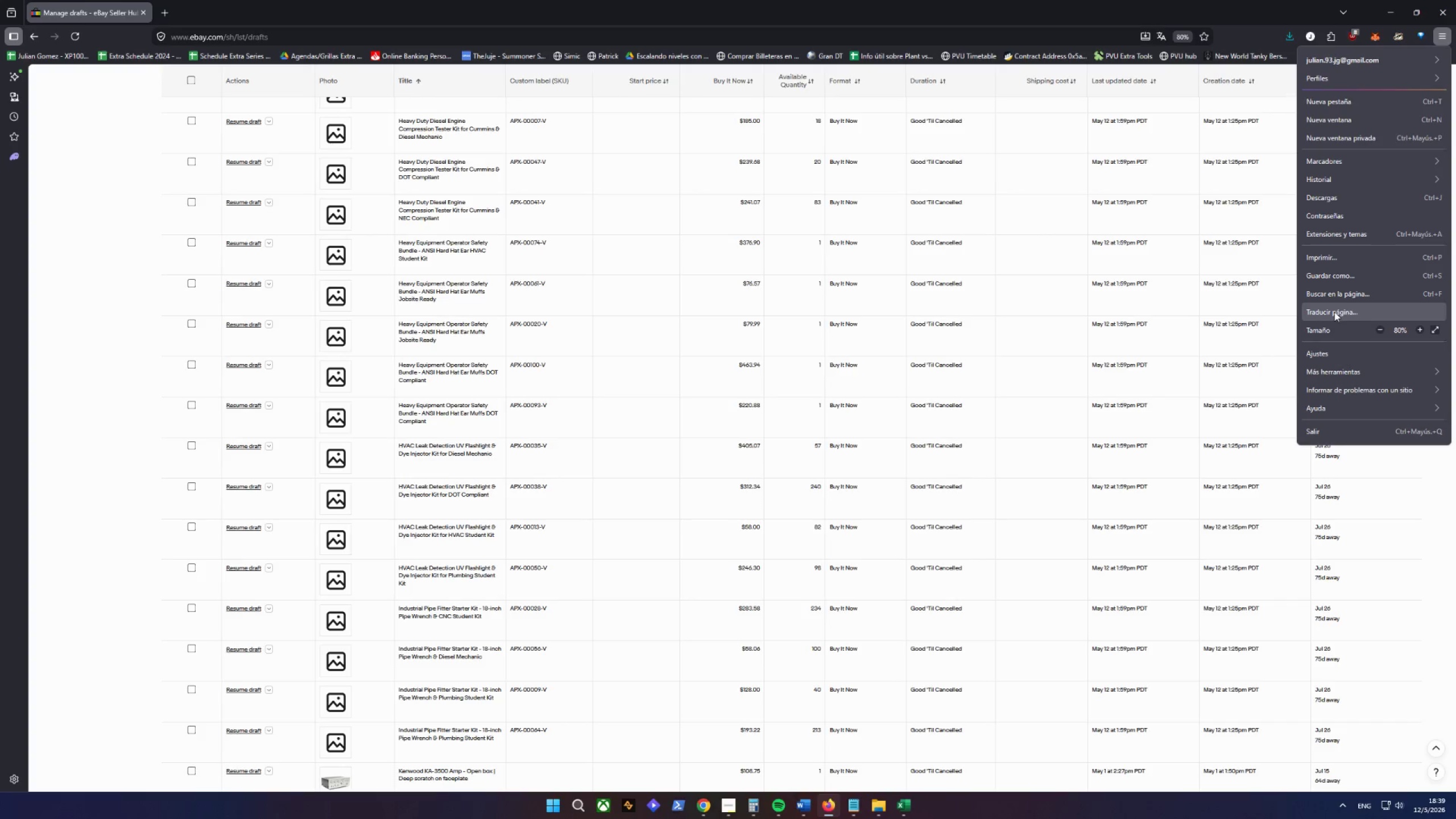 
wait(5.86)
 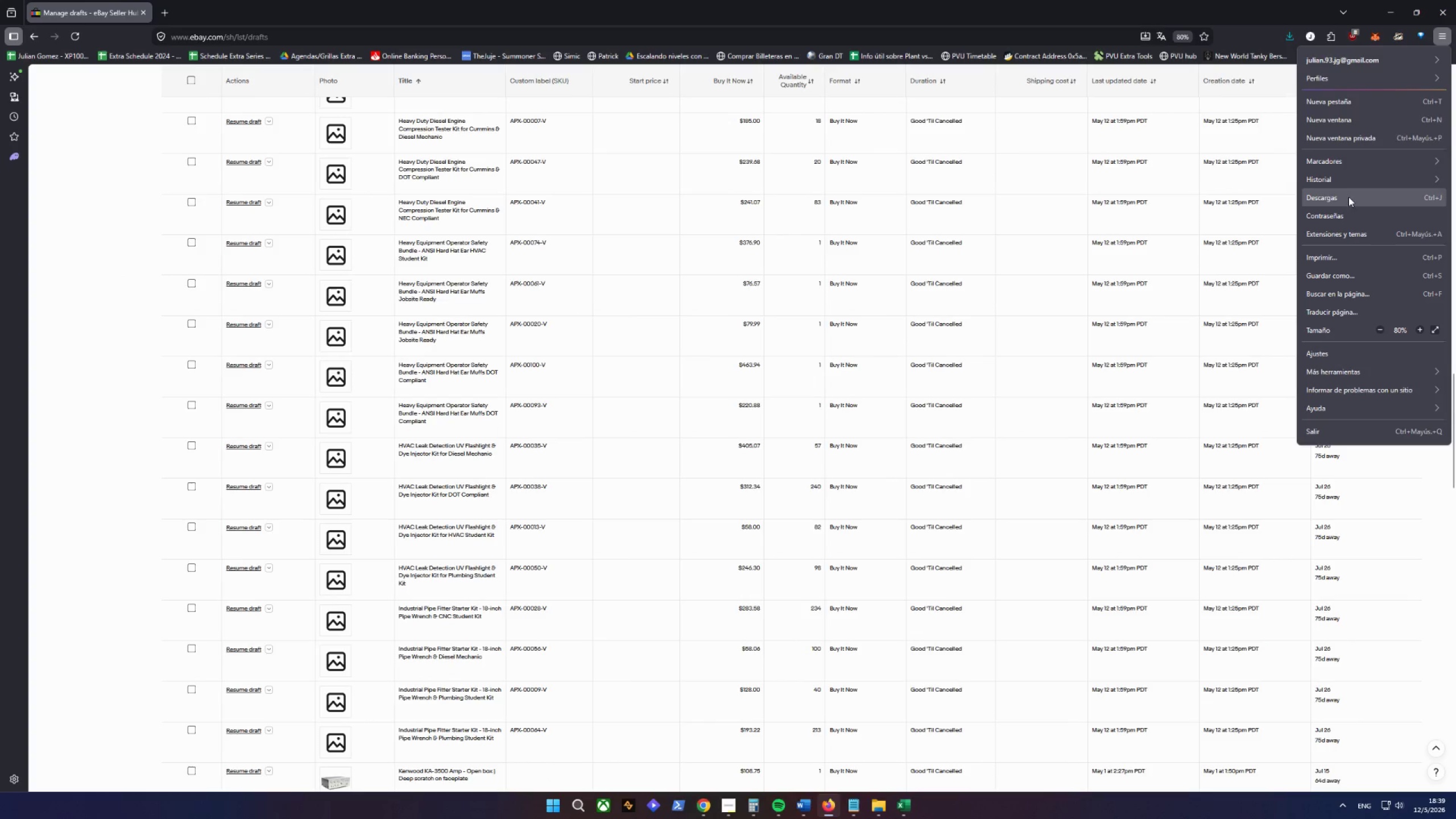 
left_click([1327, 298])
 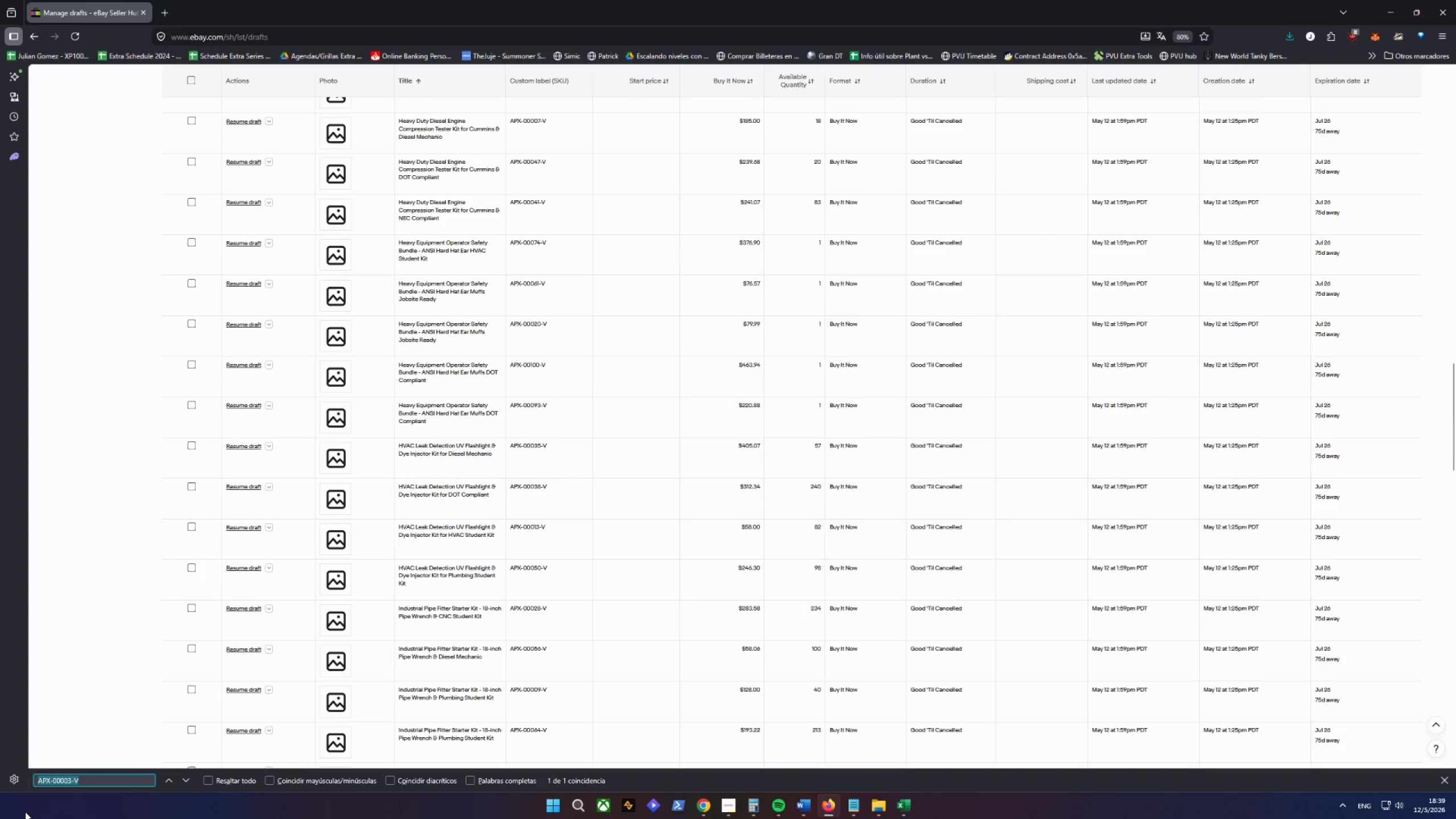 
left_click([72, 780])
 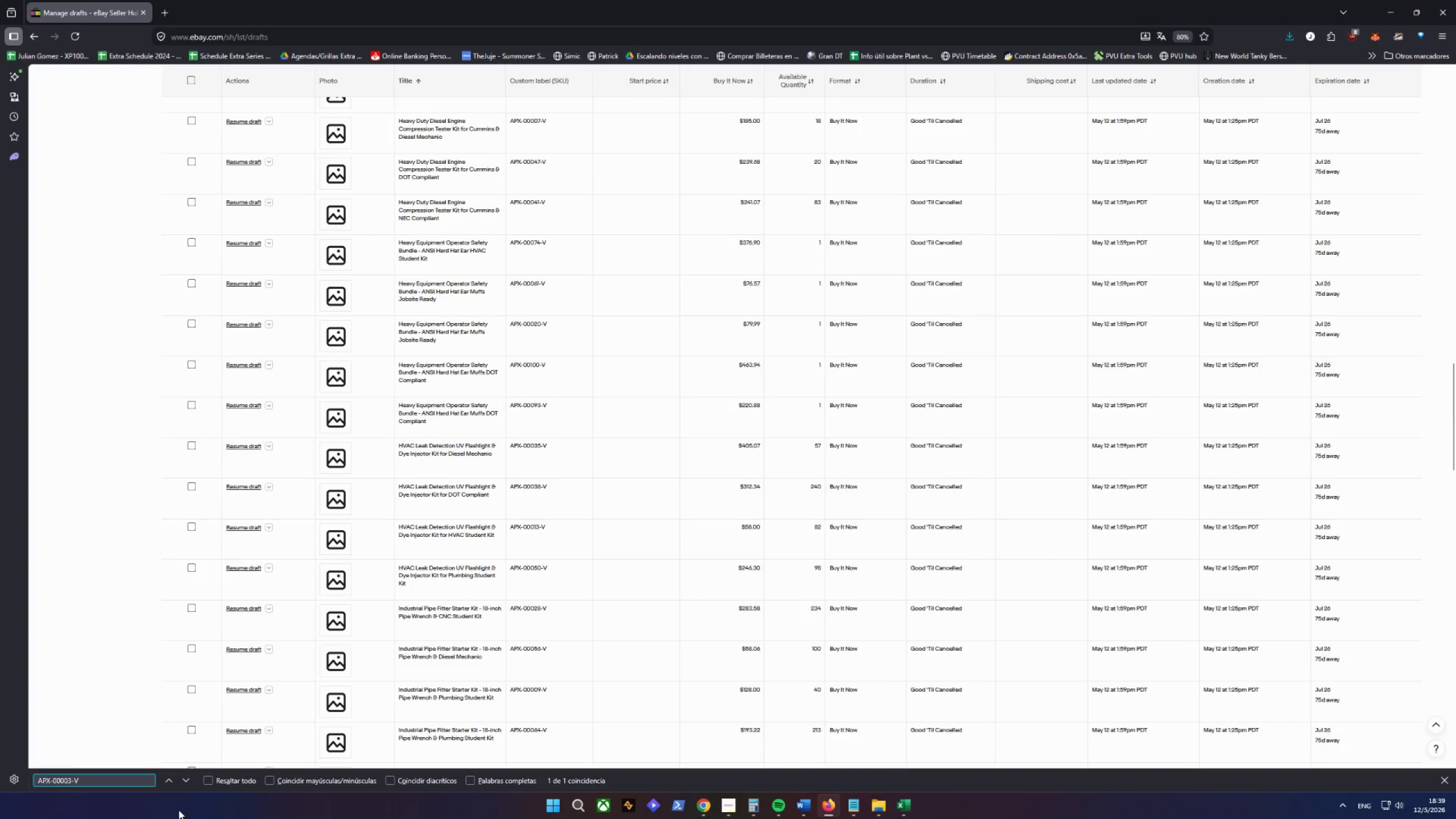 
key(Backspace)
 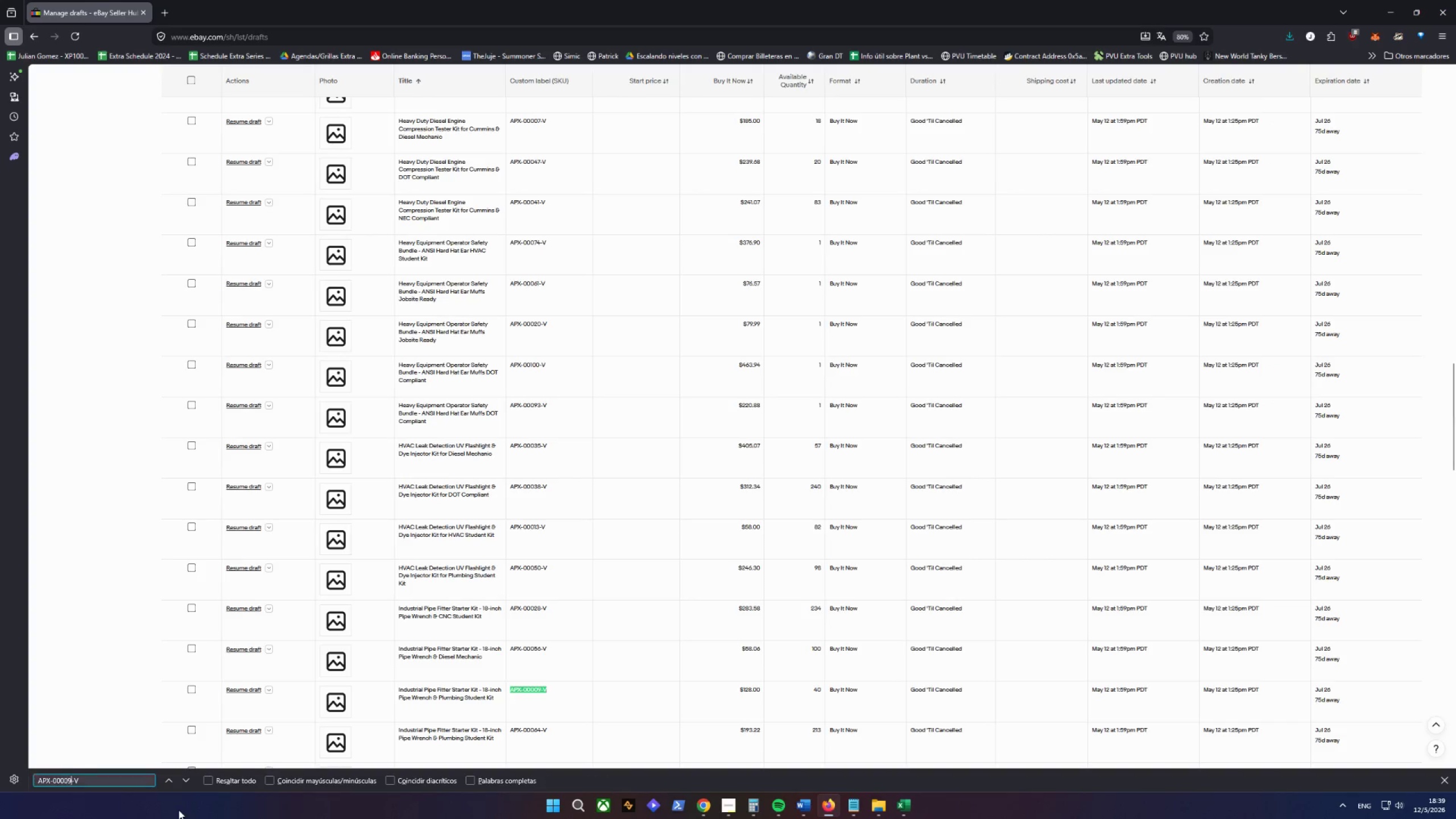 
key(9)
 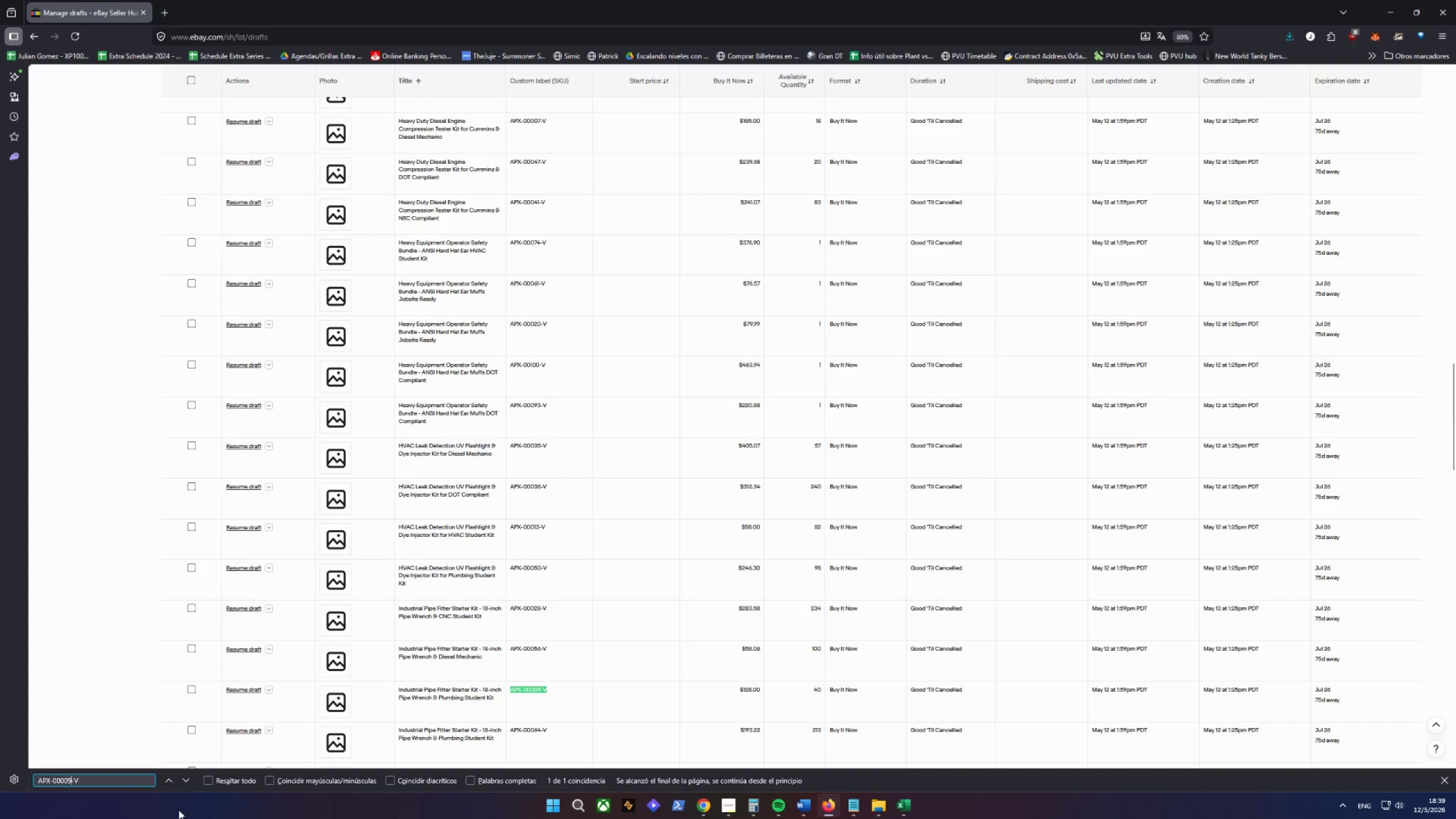 
key(Enter)
 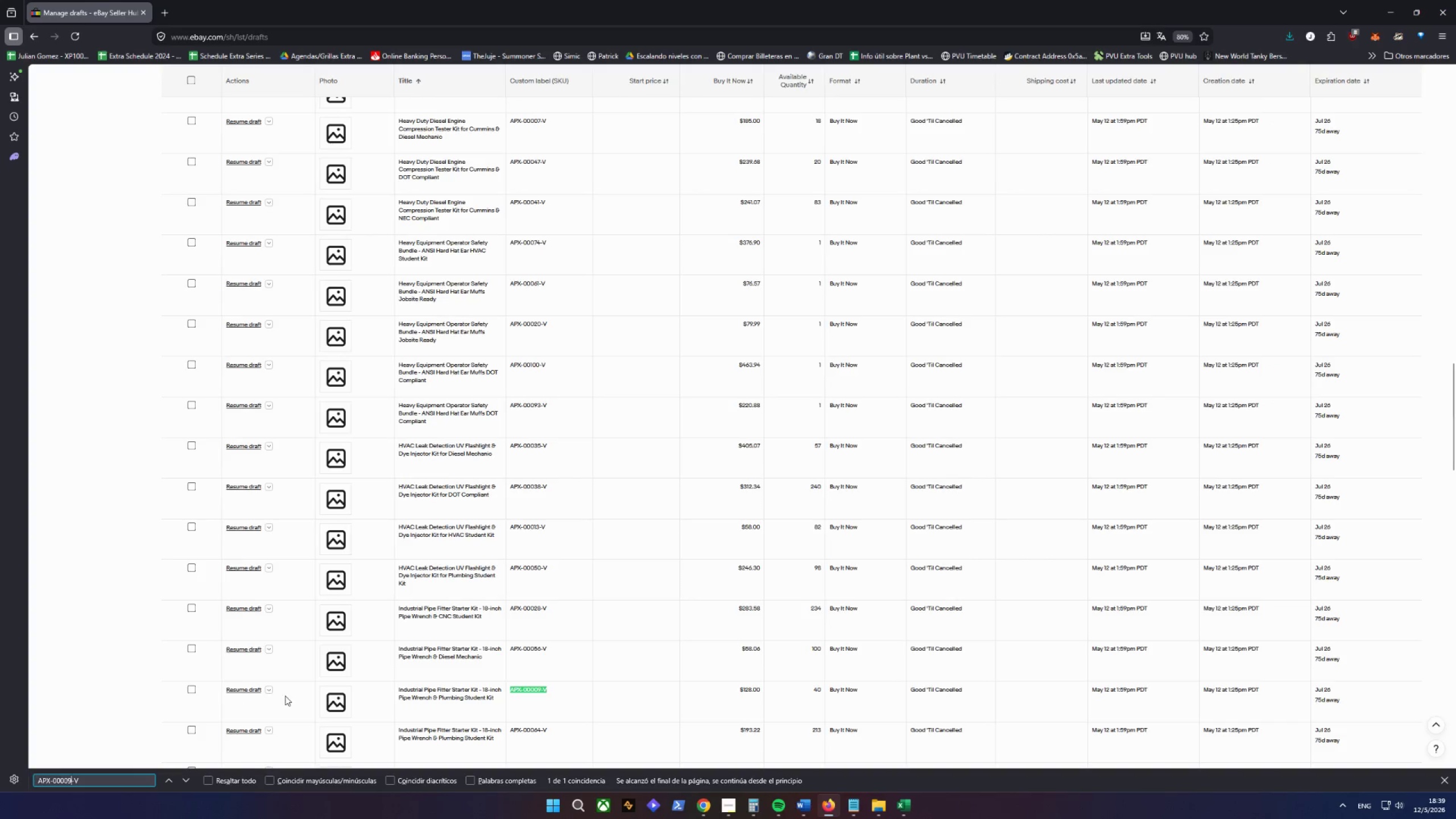 
left_click([240, 690])
 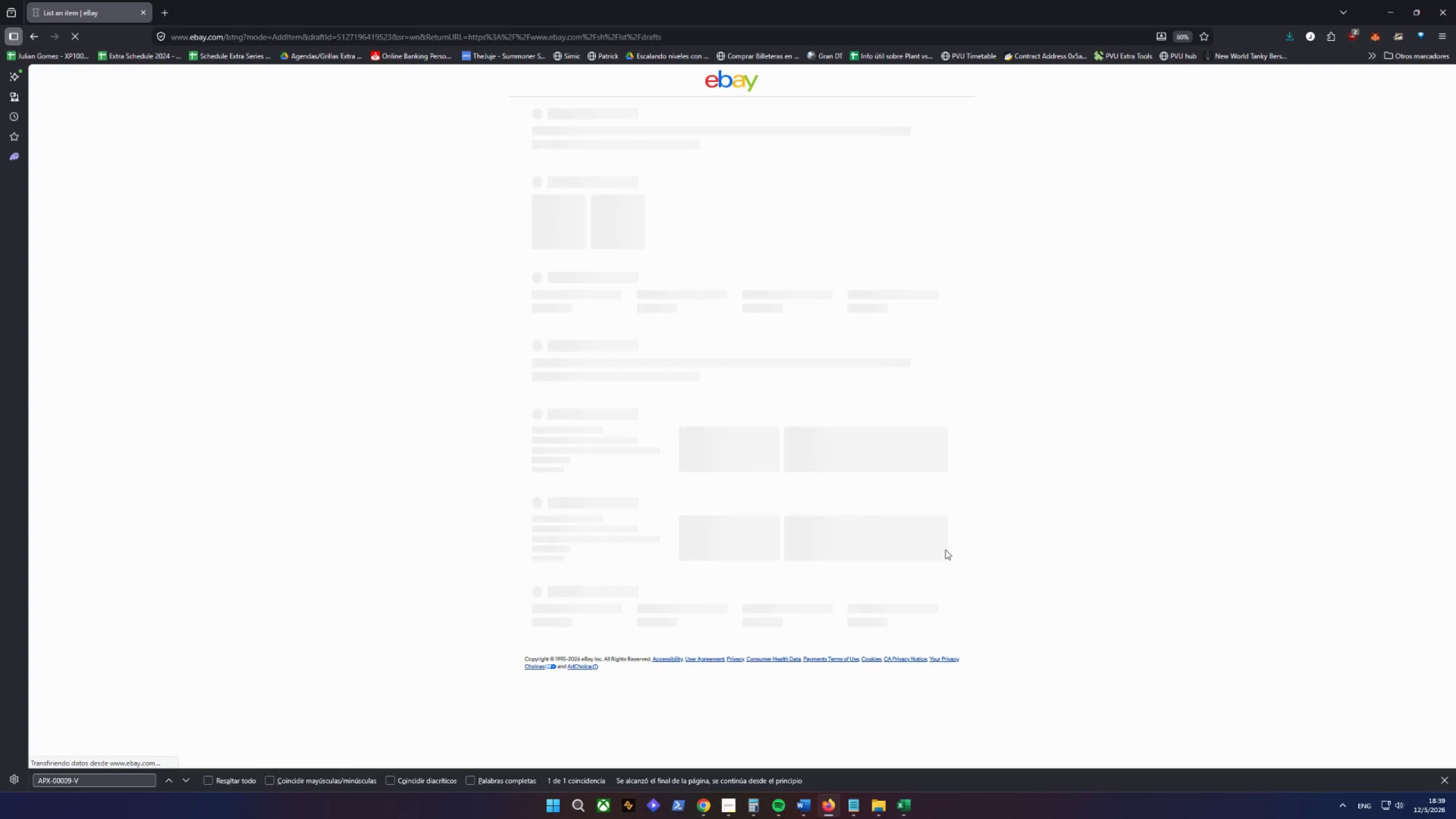 
left_click([1441, 783])
 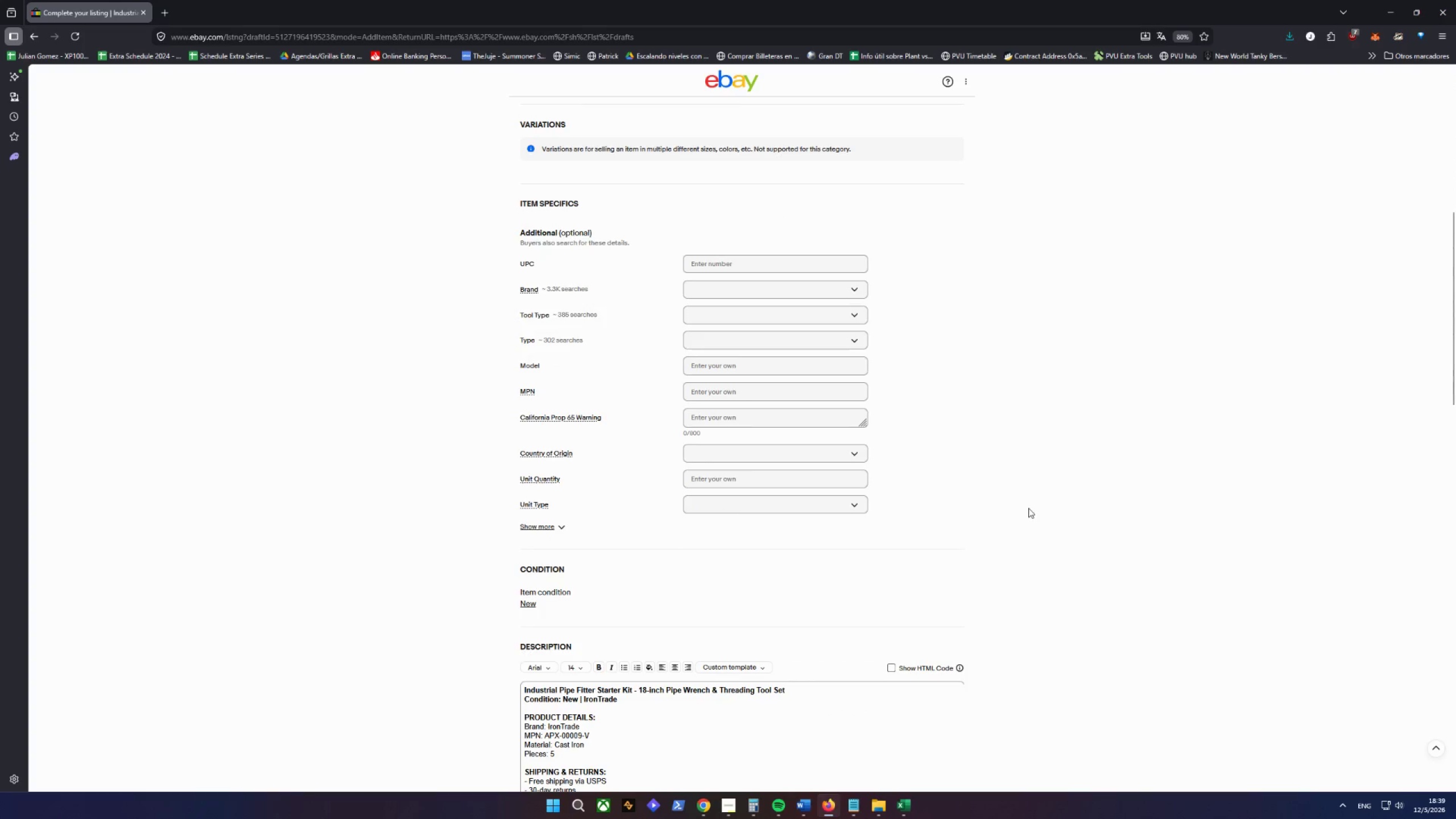 
scroll: coordinate [971, 358], scroll_direction: down, amount: 24.0
 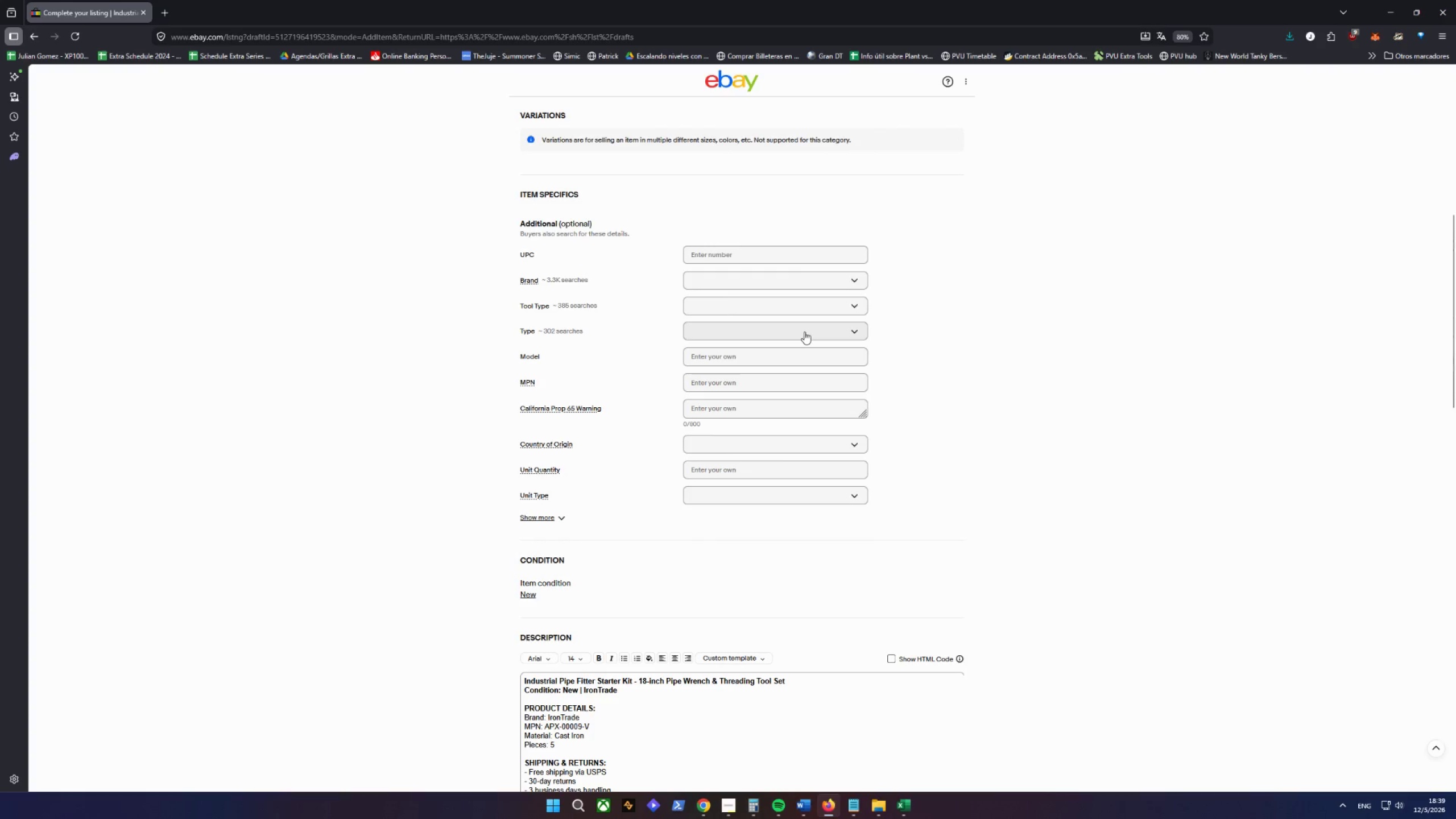 
scroll: coordinate [792, 309], scroll_direction: up, amount: 2.0
 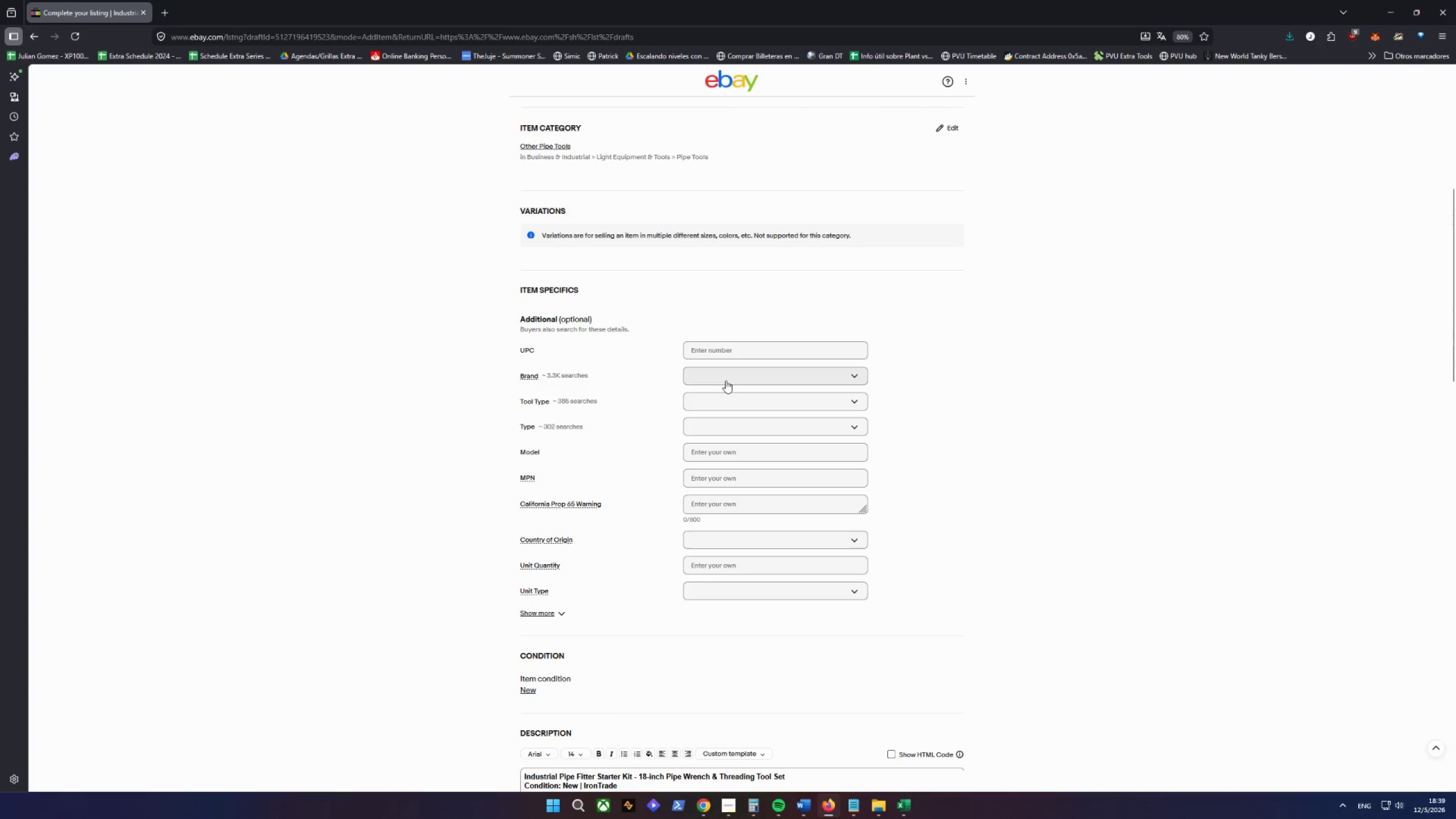 
left_click([726, 380])
 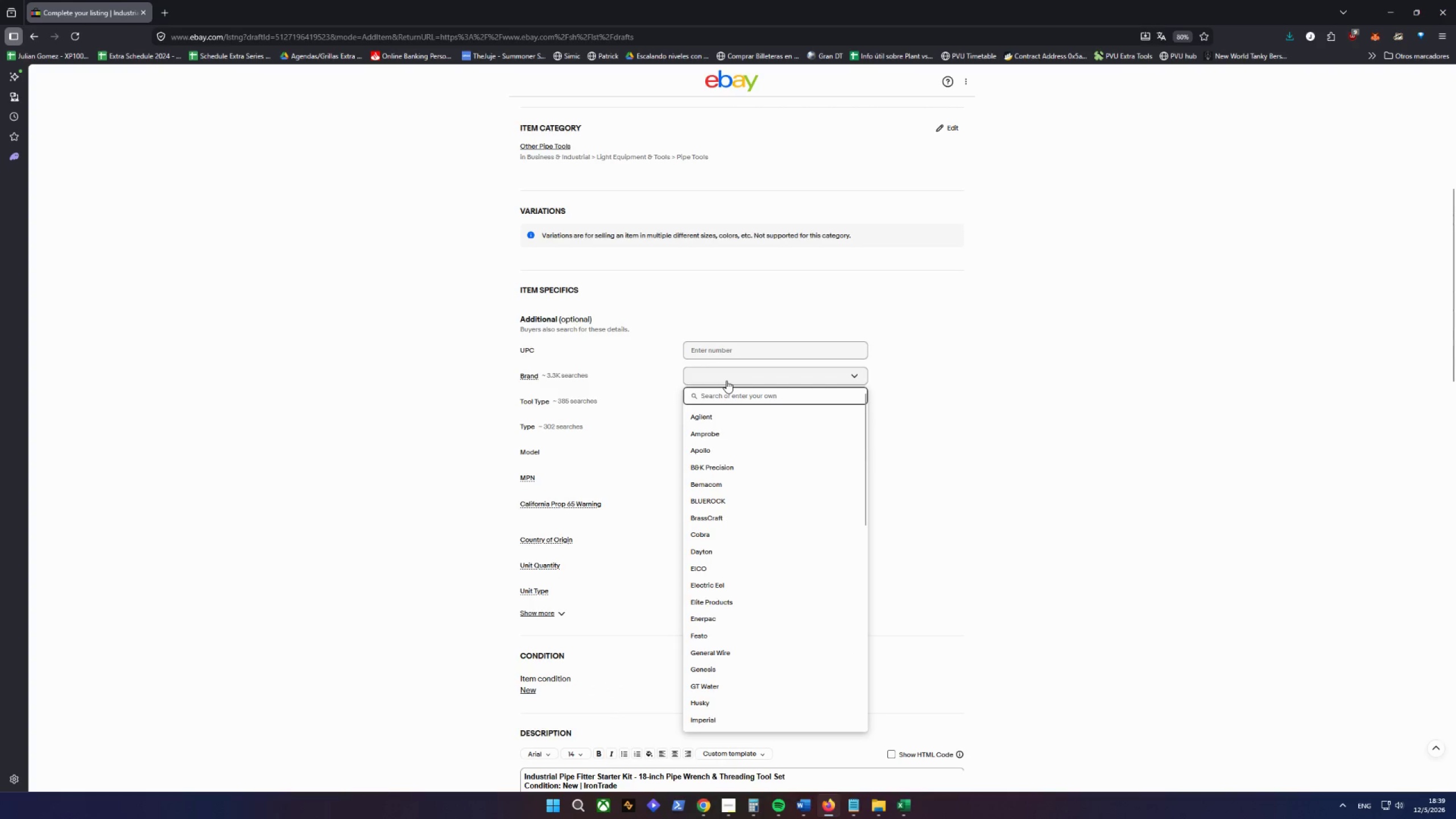 
type(PipeMaster)
 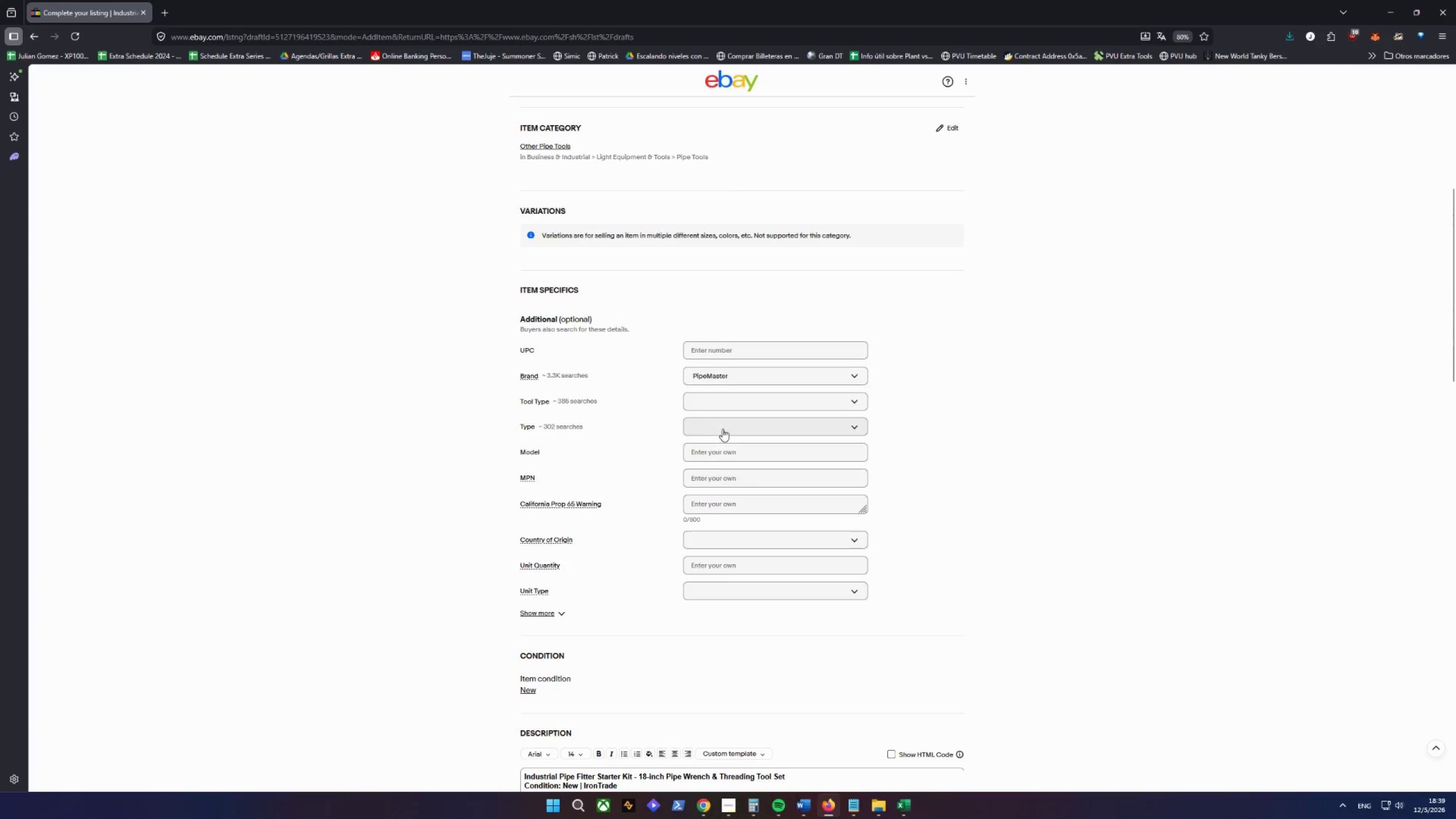 
left_click([745, 398])
 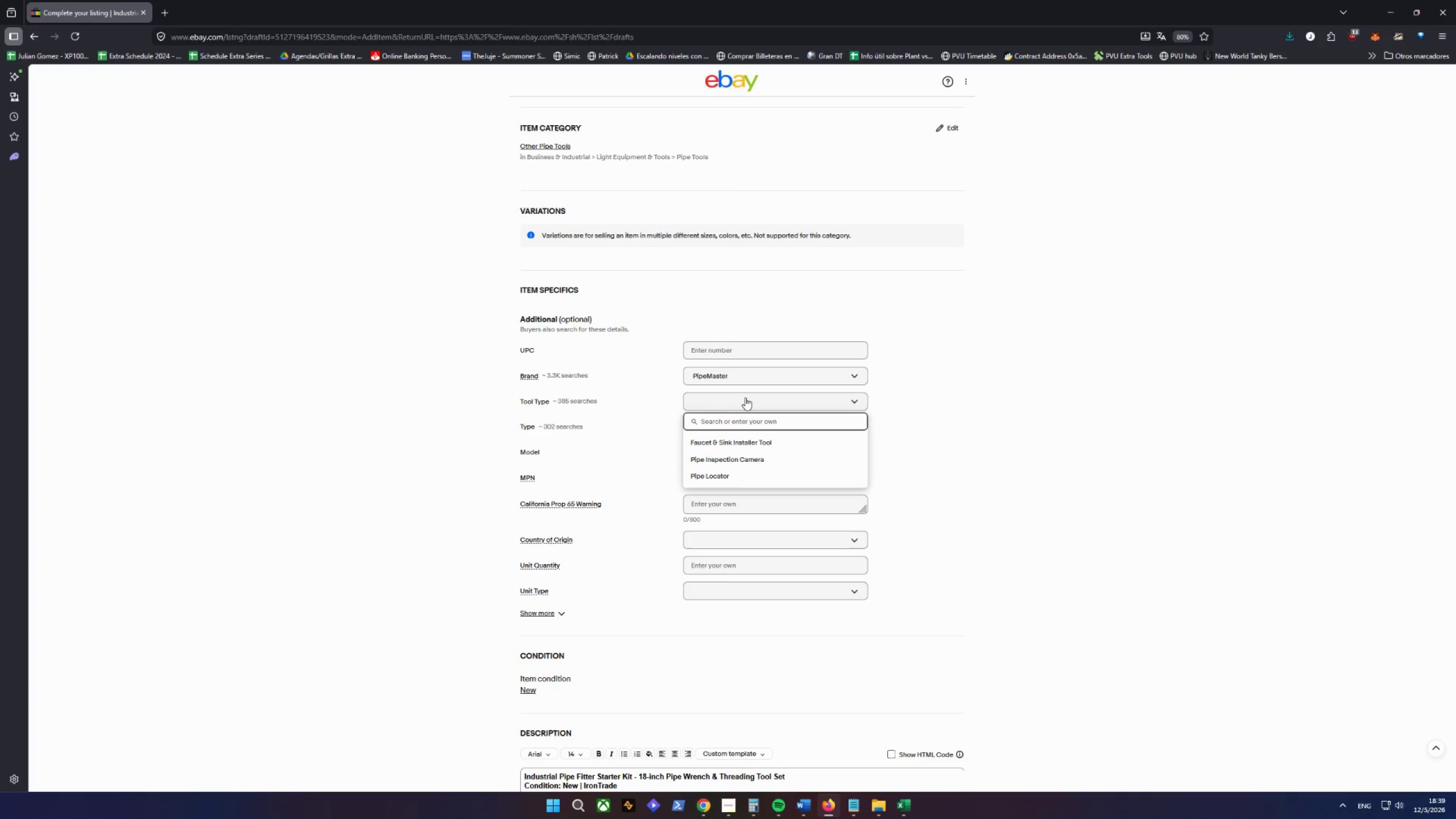 
wait(5.95)
 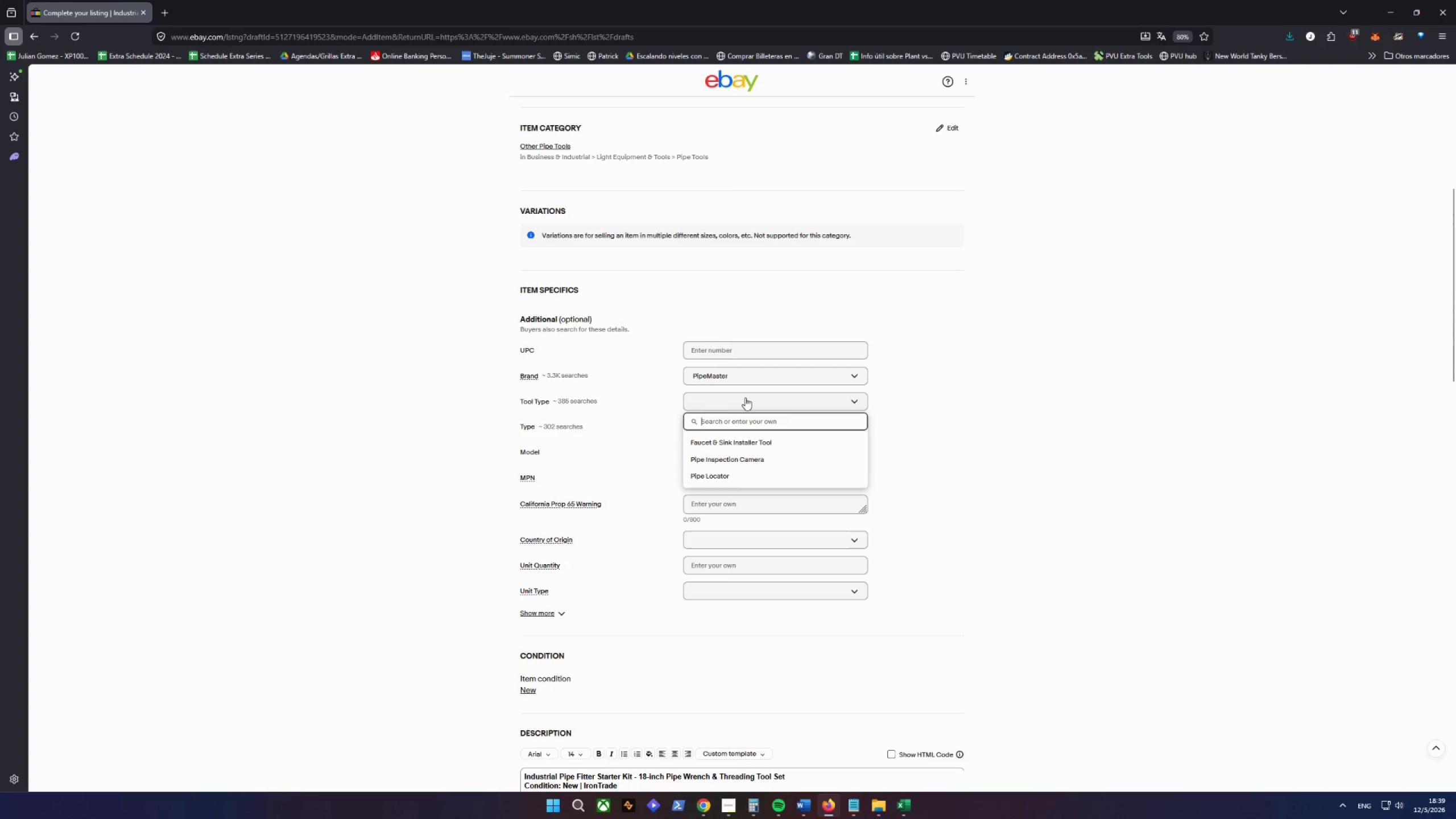 
left_click([647, 428])
 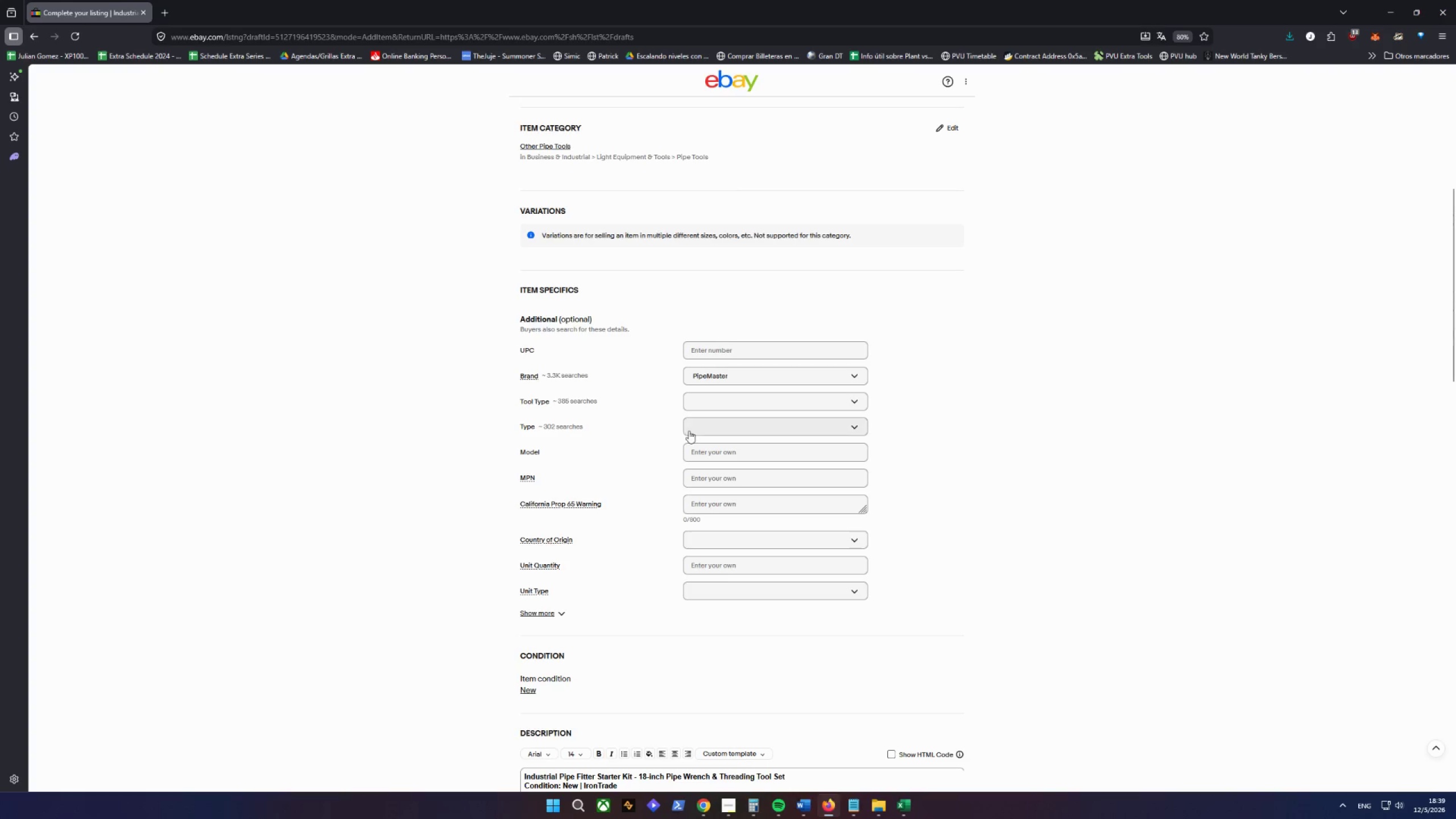 
left_click([695, 425])
 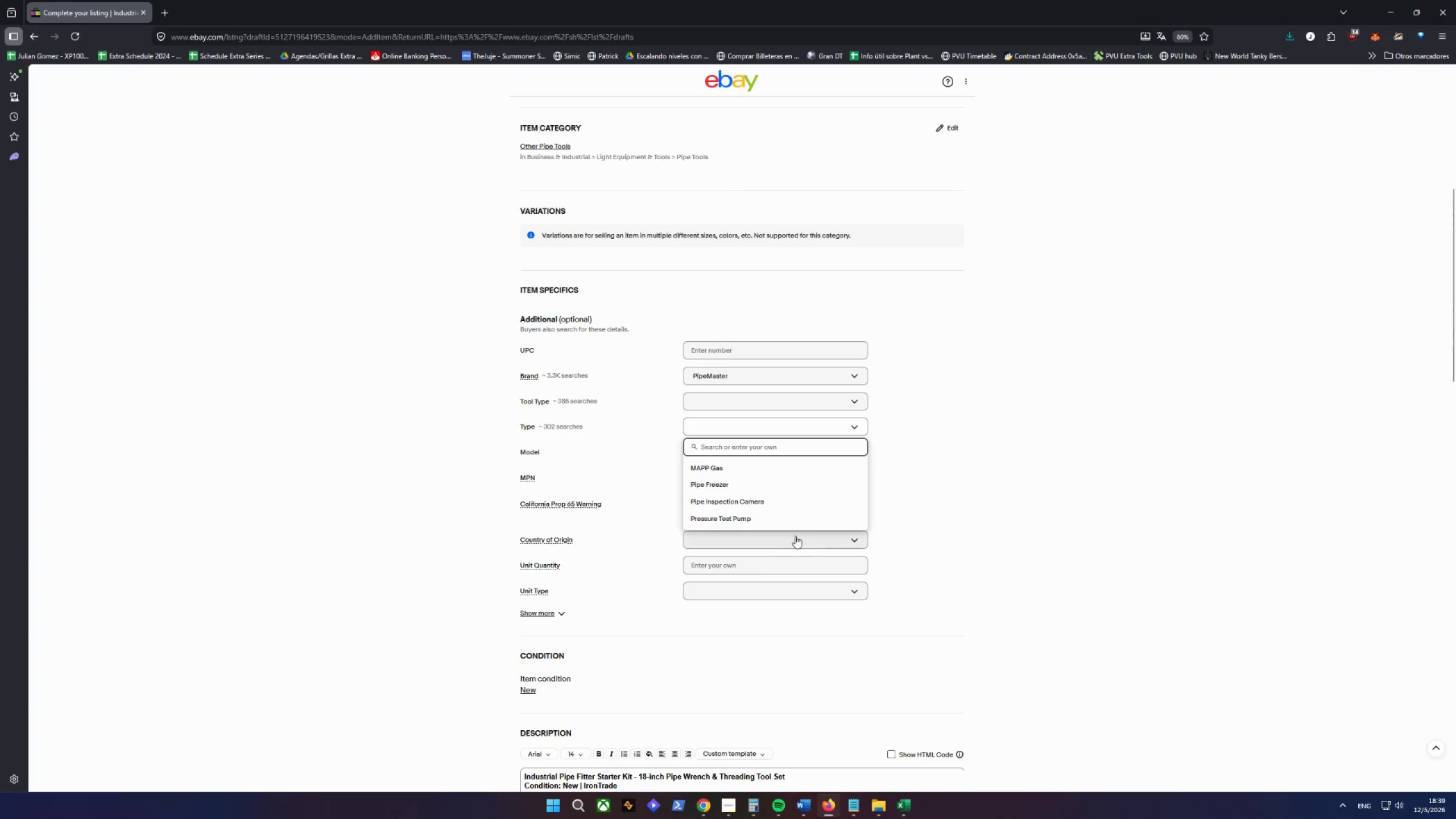 
type(Pipe Fittinb)
key(Backspace)
type(g Tool Kit)
 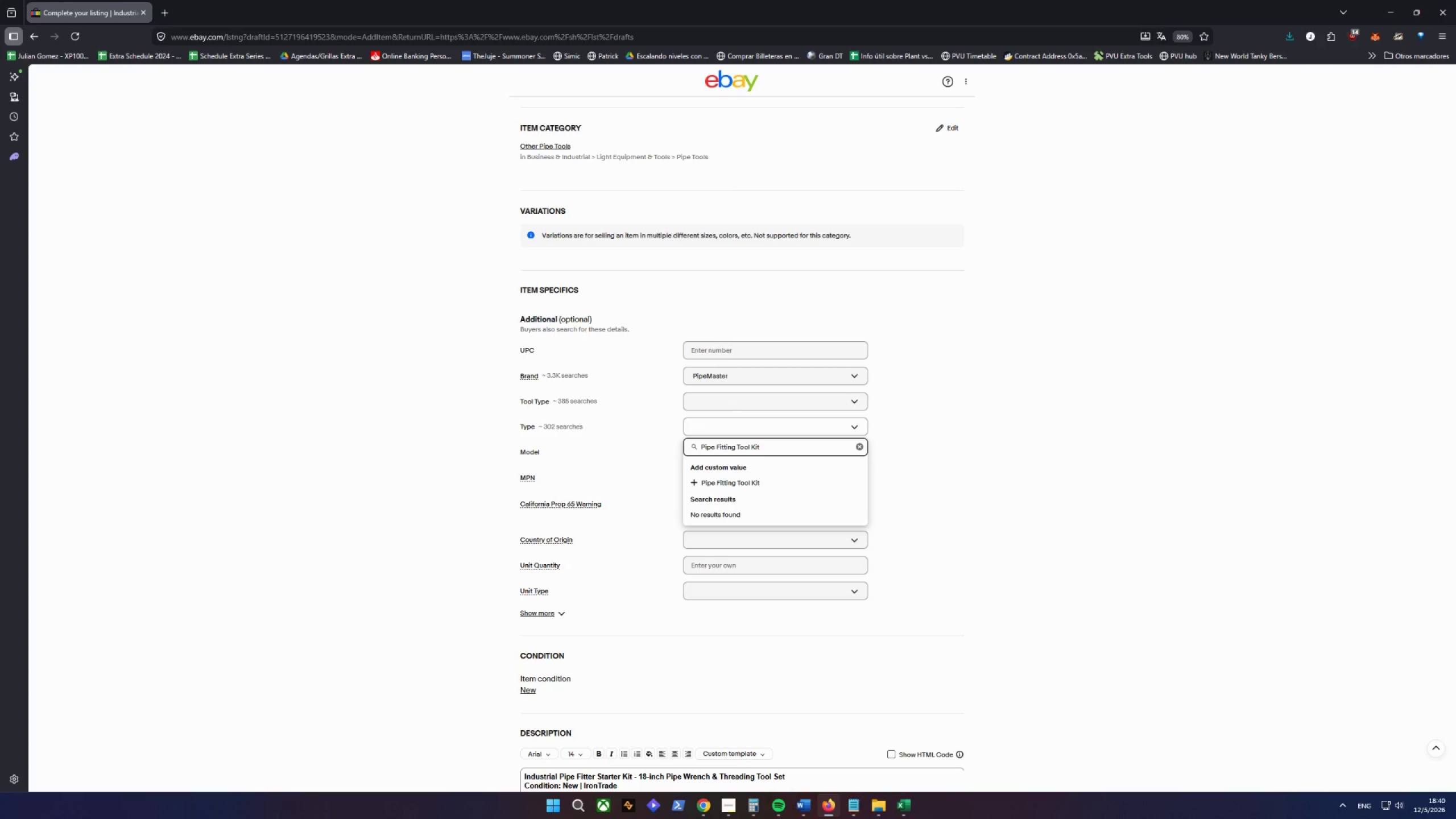 
key(Enter)
 